 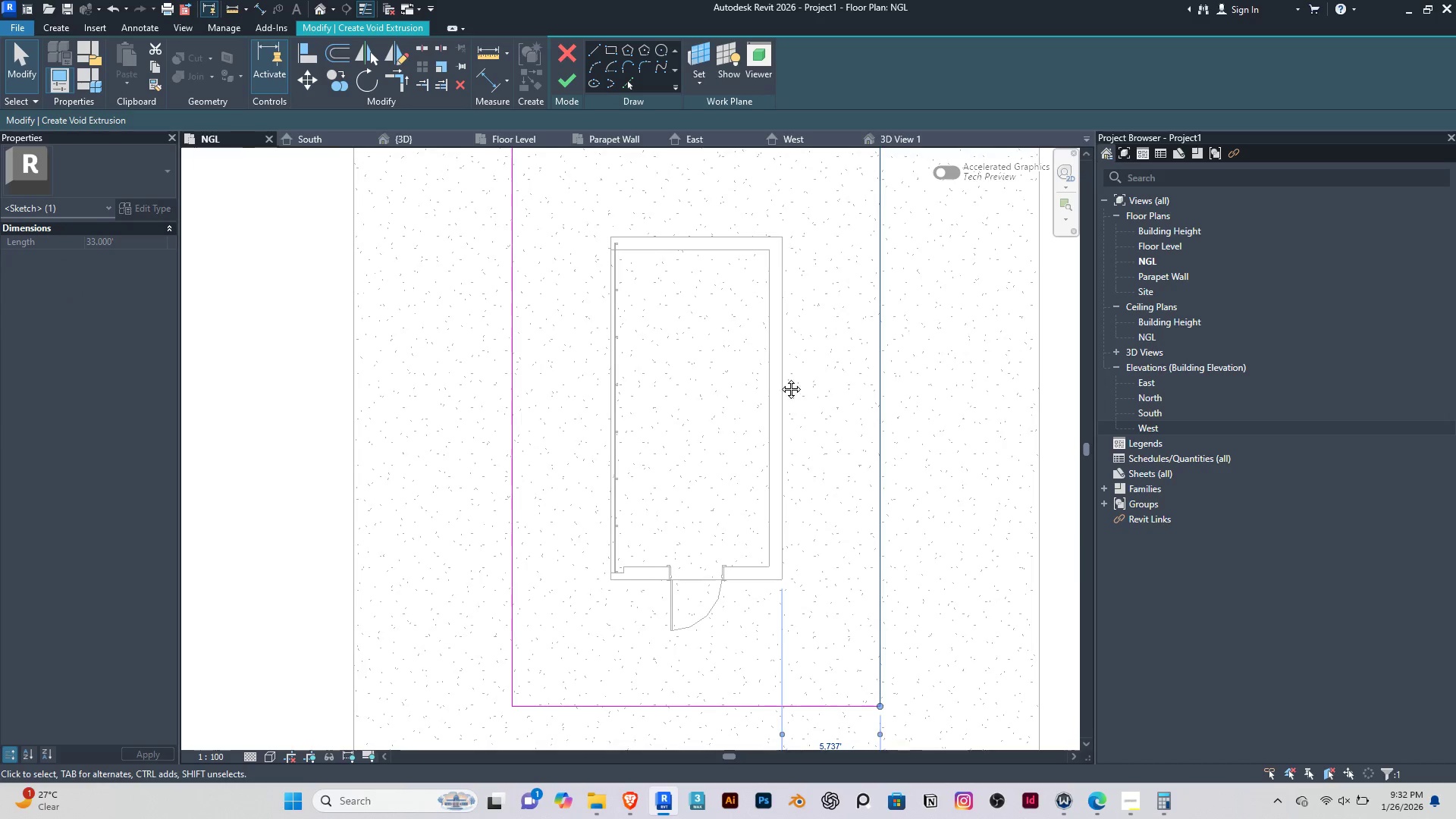 
scroll: coordinate [725, 466], scroll_direction: up, amount: 3.0
 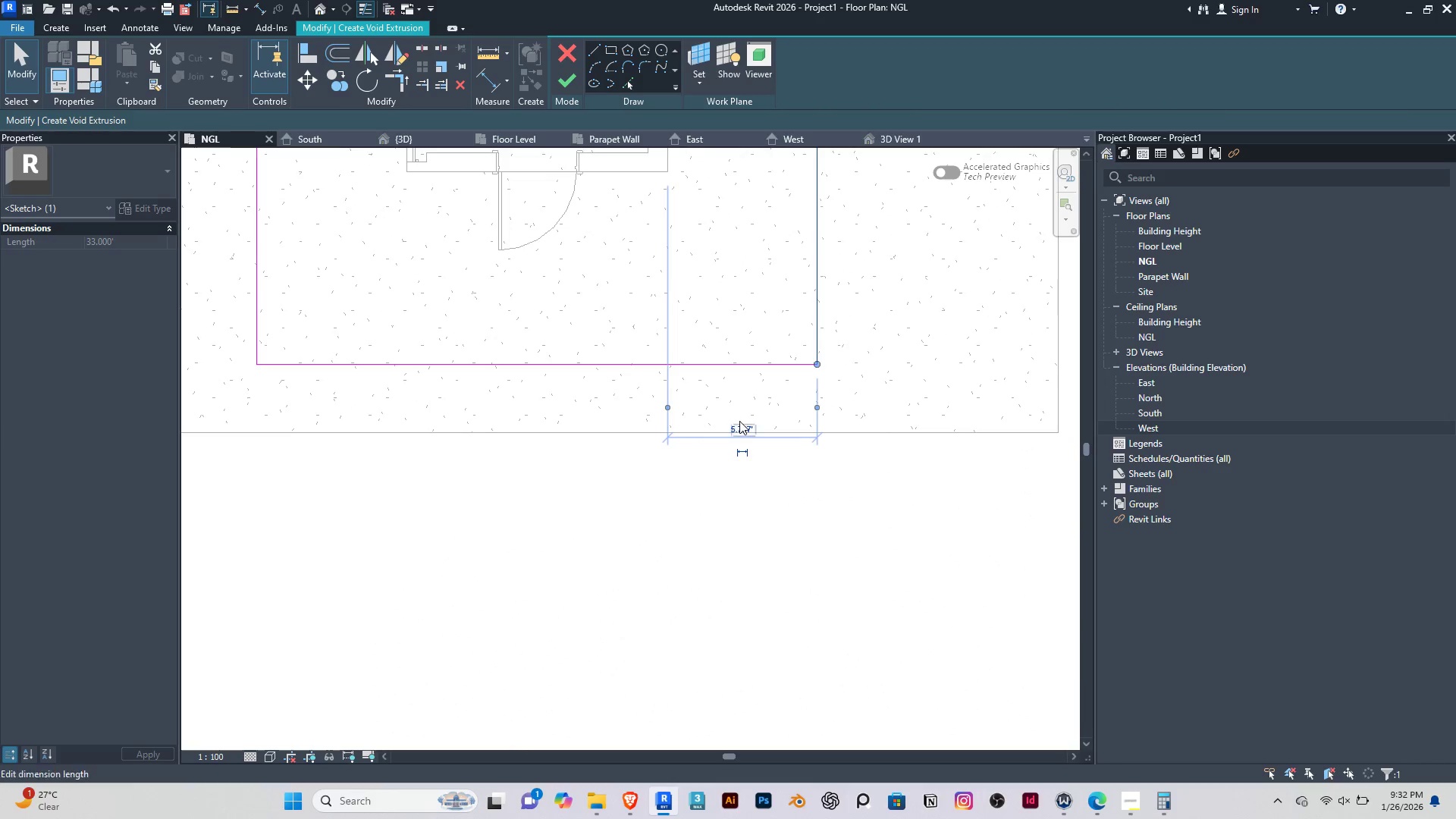 
left_click([739, 421])
 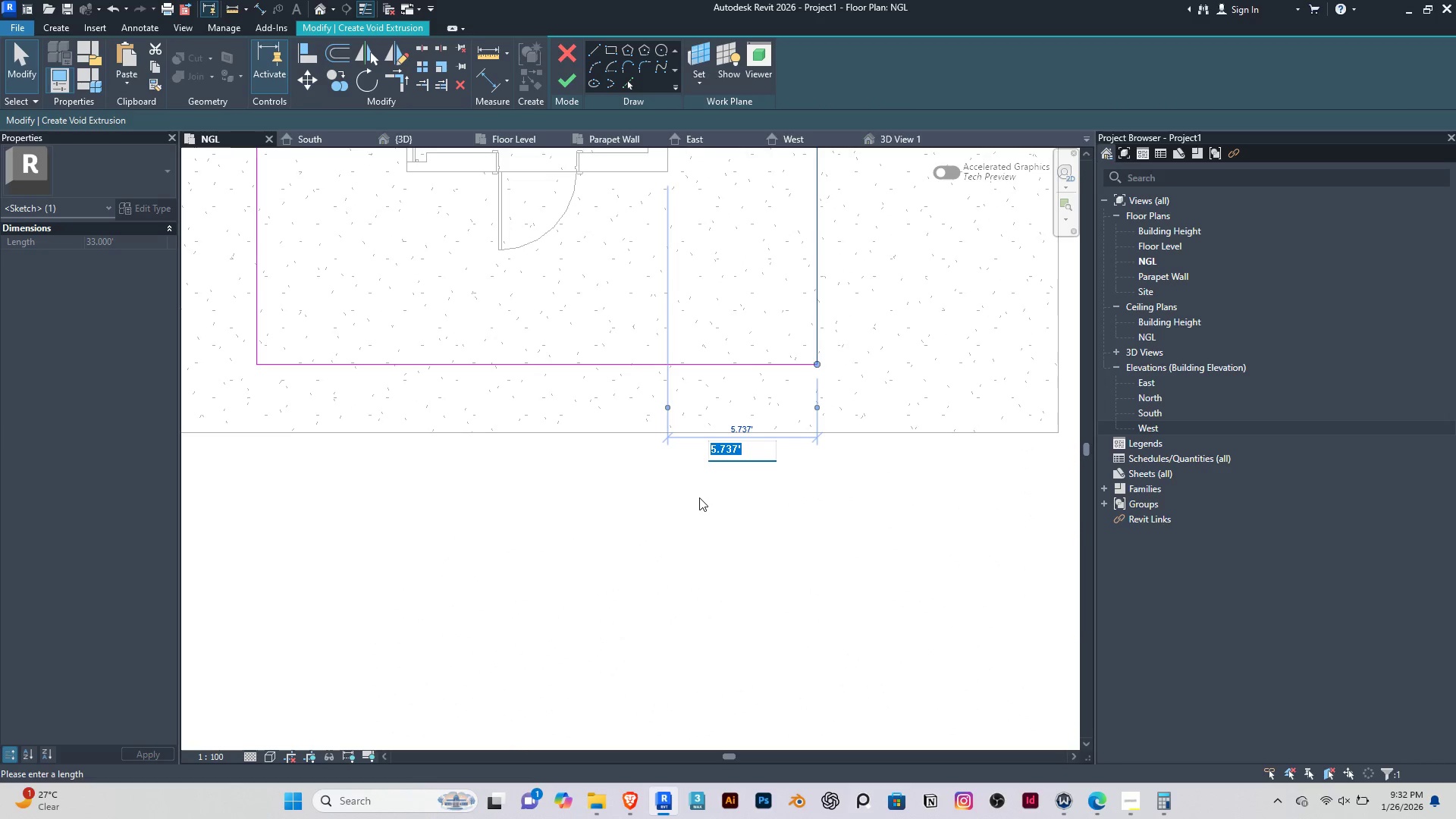 
type(24")
 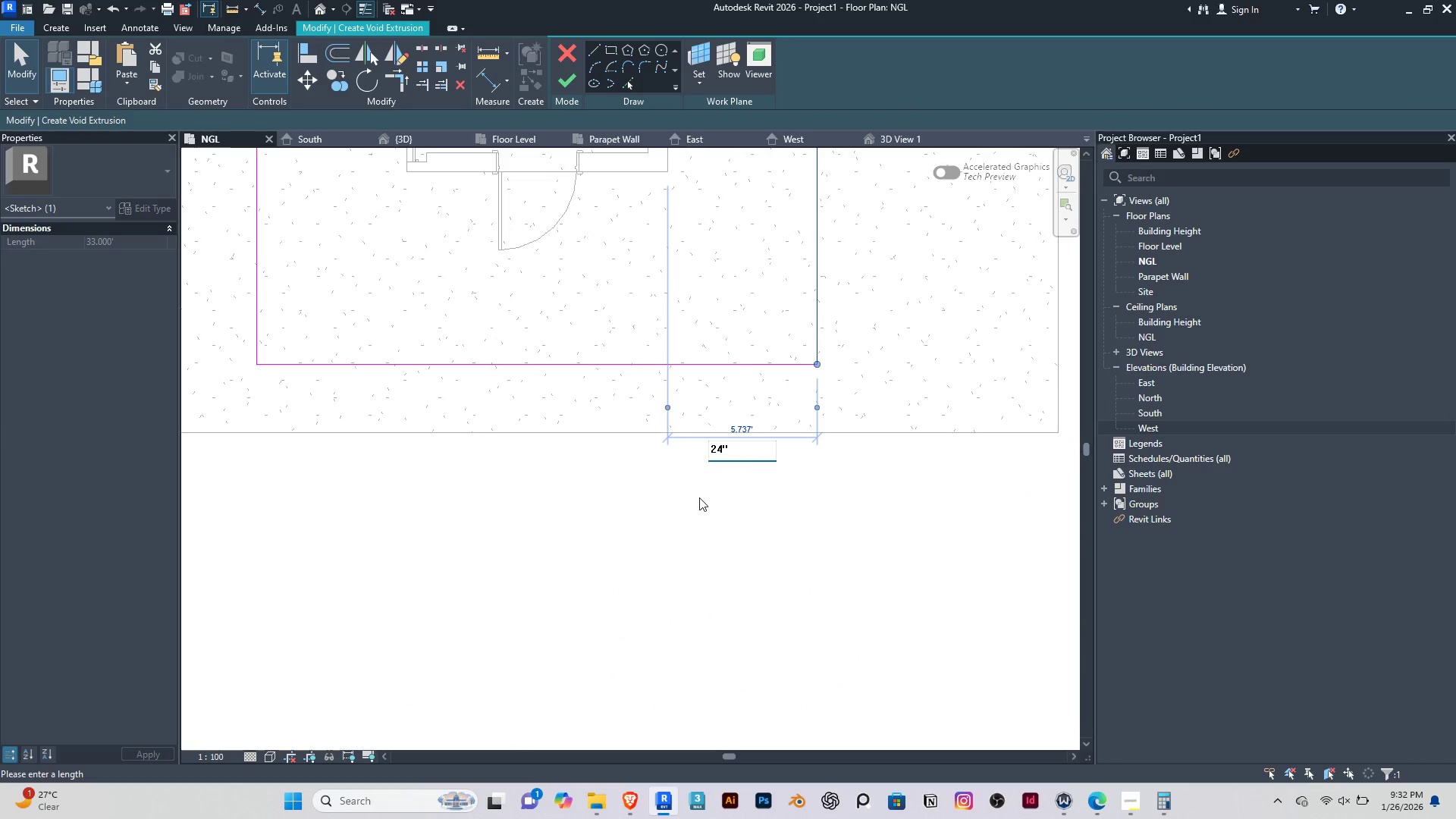 
key(Enter)
 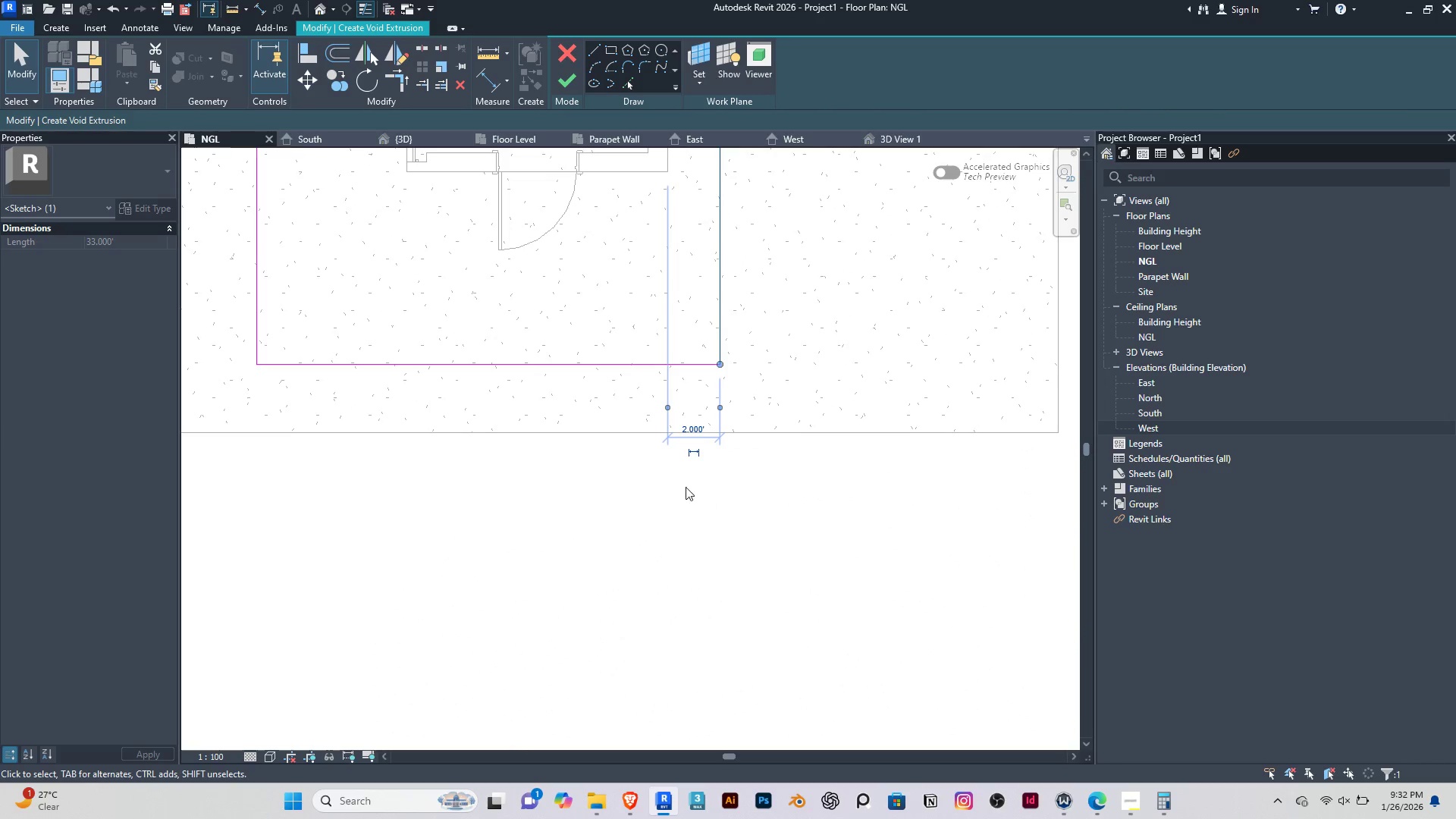 
left_click([494, 458])
 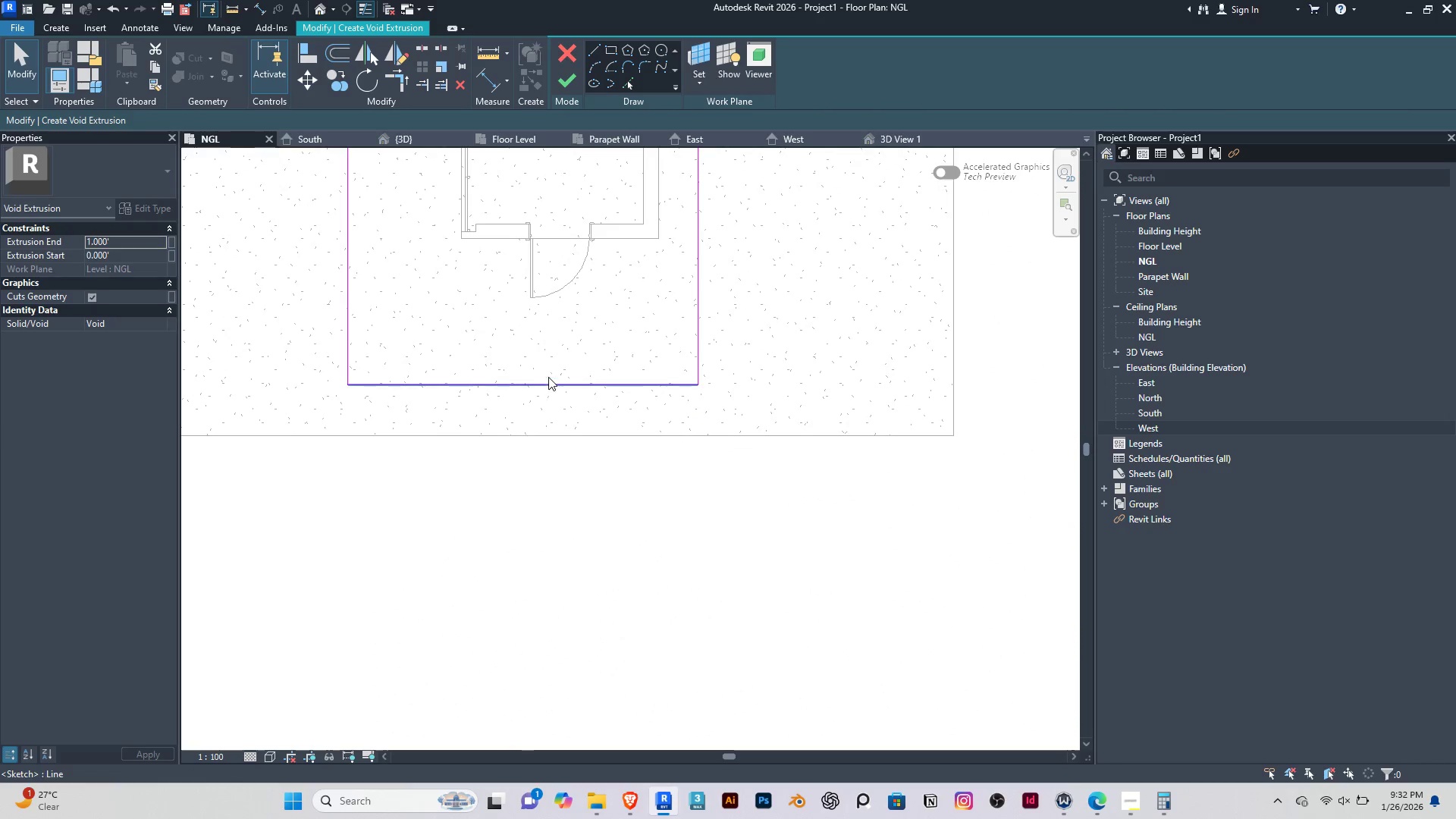 
scroll: coordinate [630, 447], scroll_direction: down, amount: 1.0
 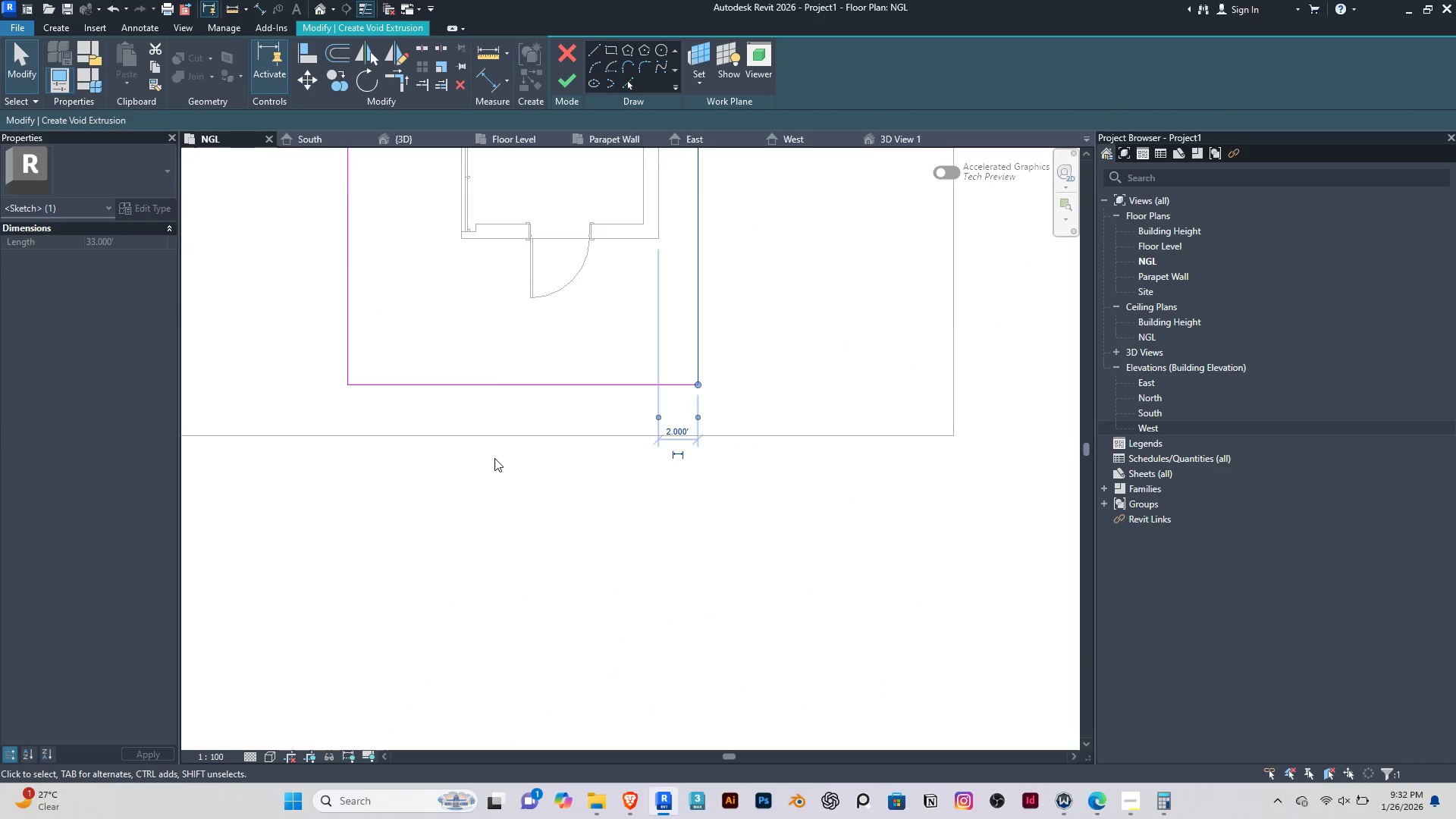 
double_click([548, 377])
 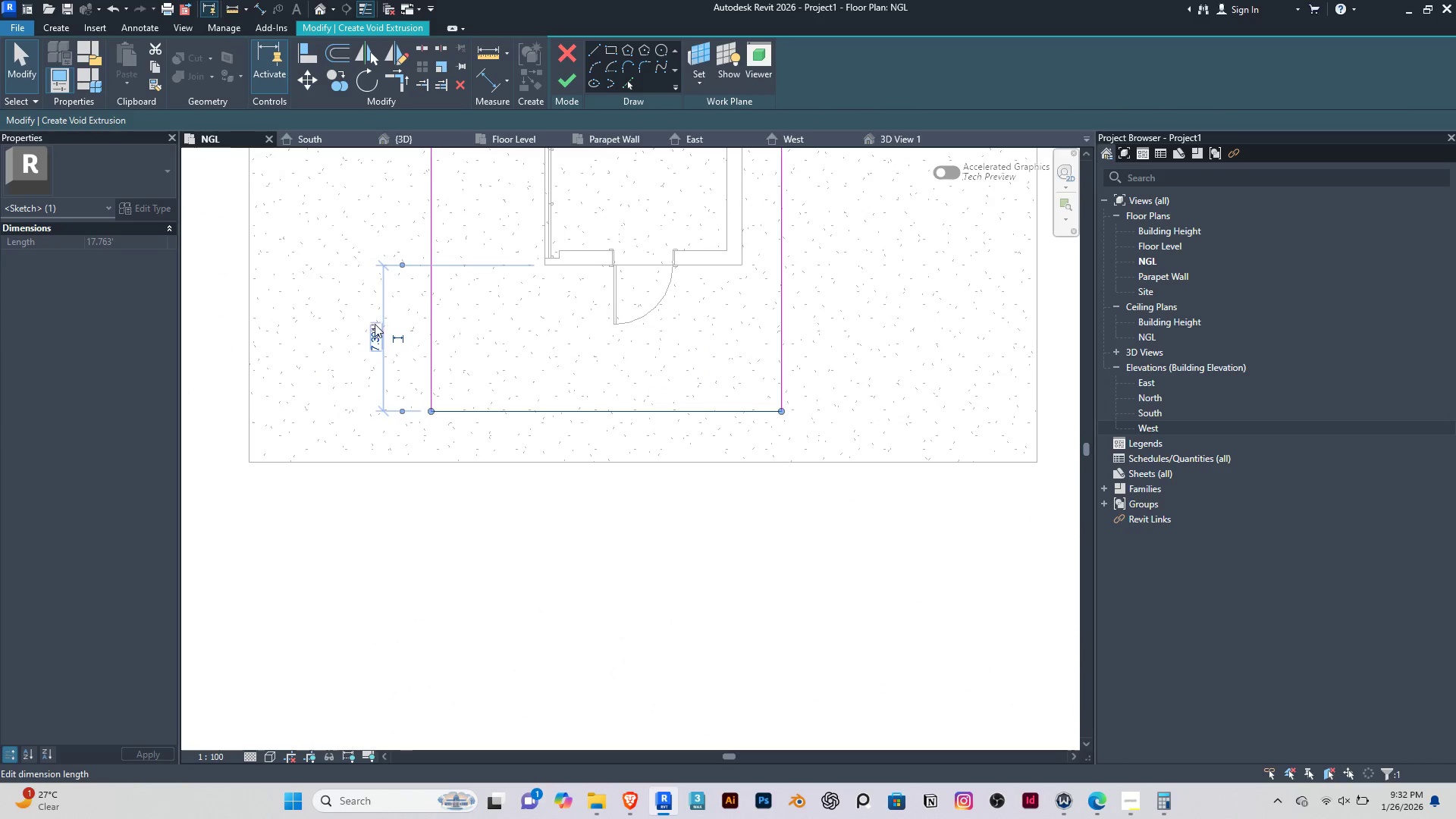 
left_click([374, 324])
 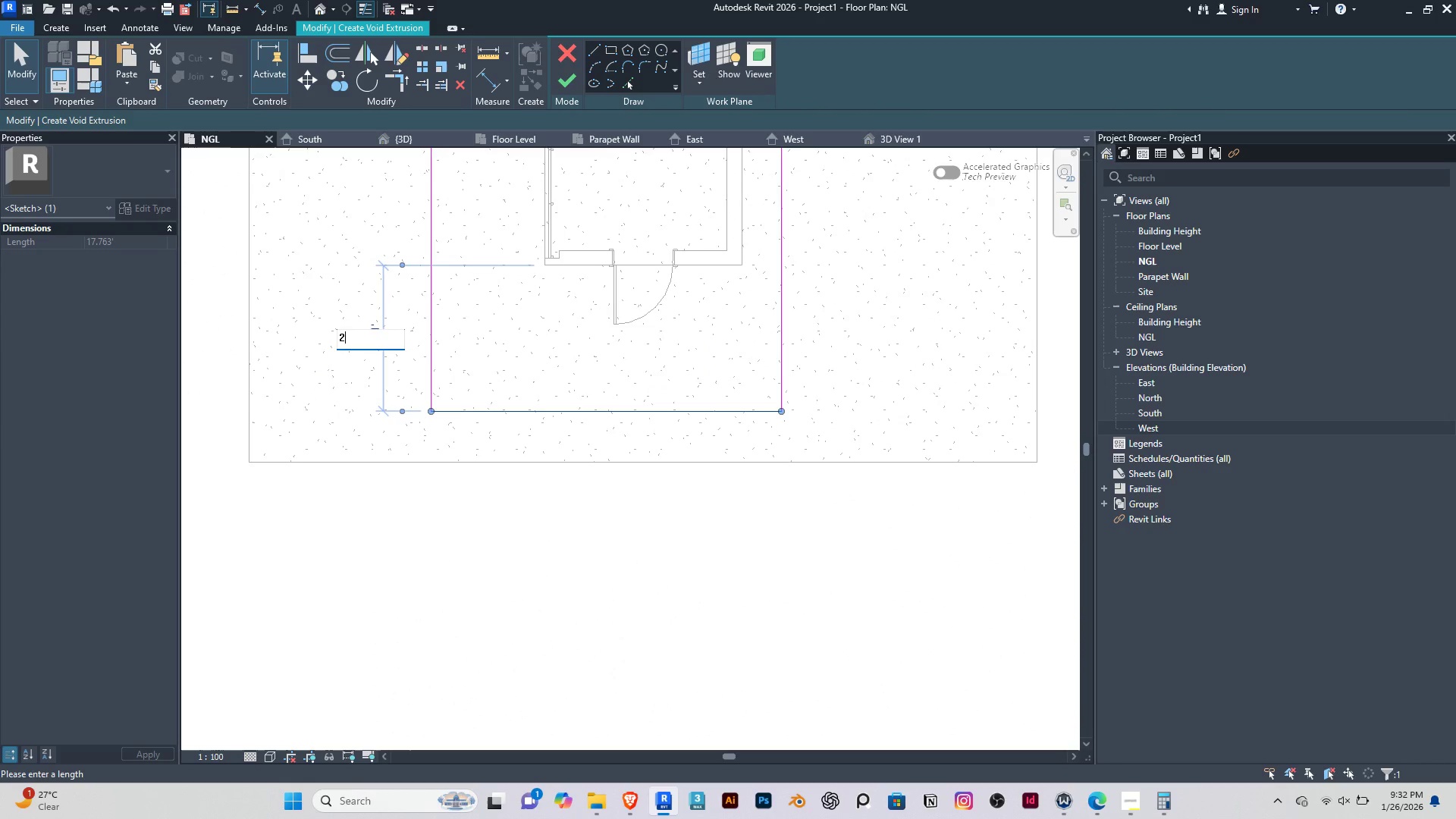 
type(24")
 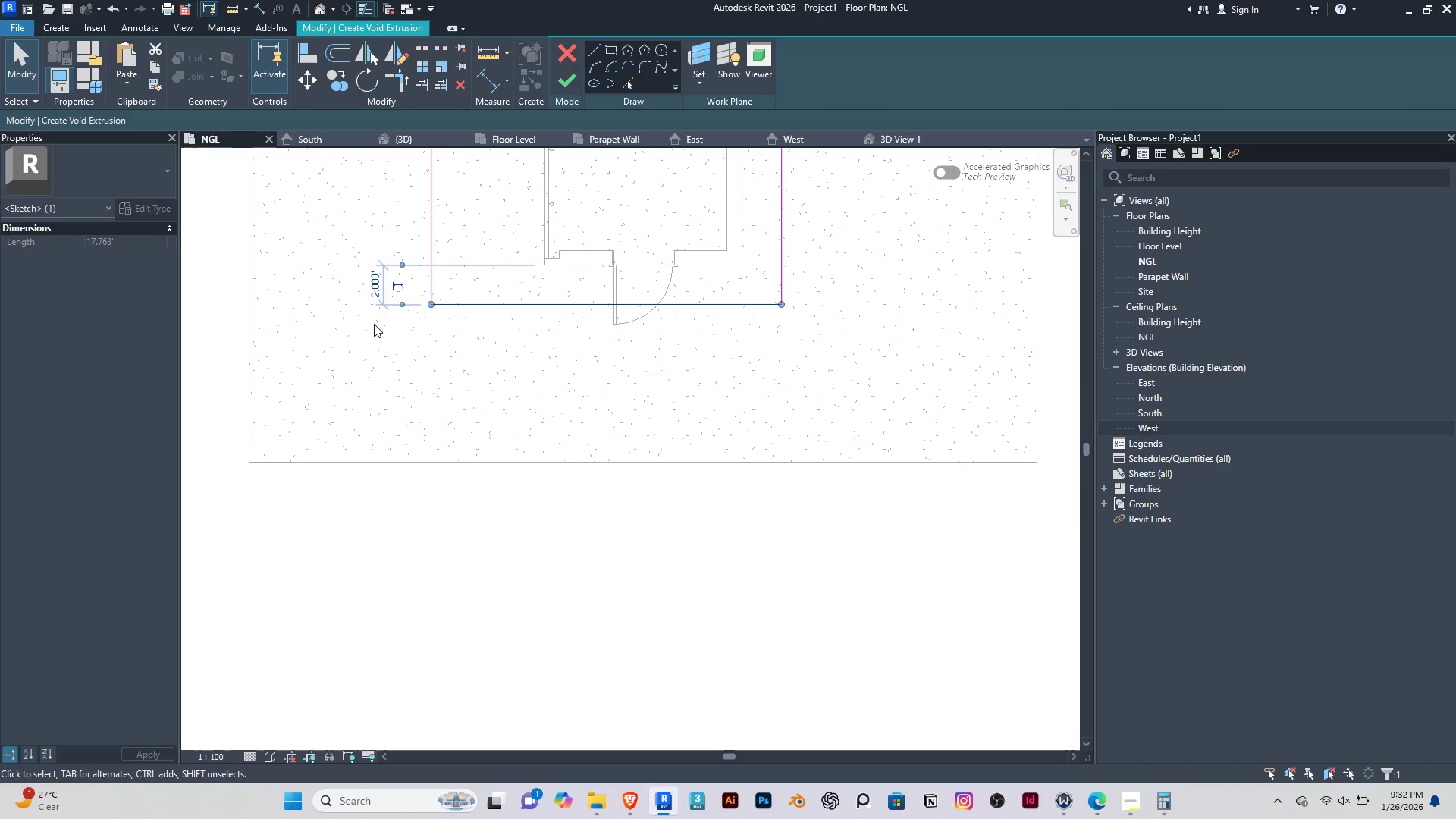 
key(Enter)
 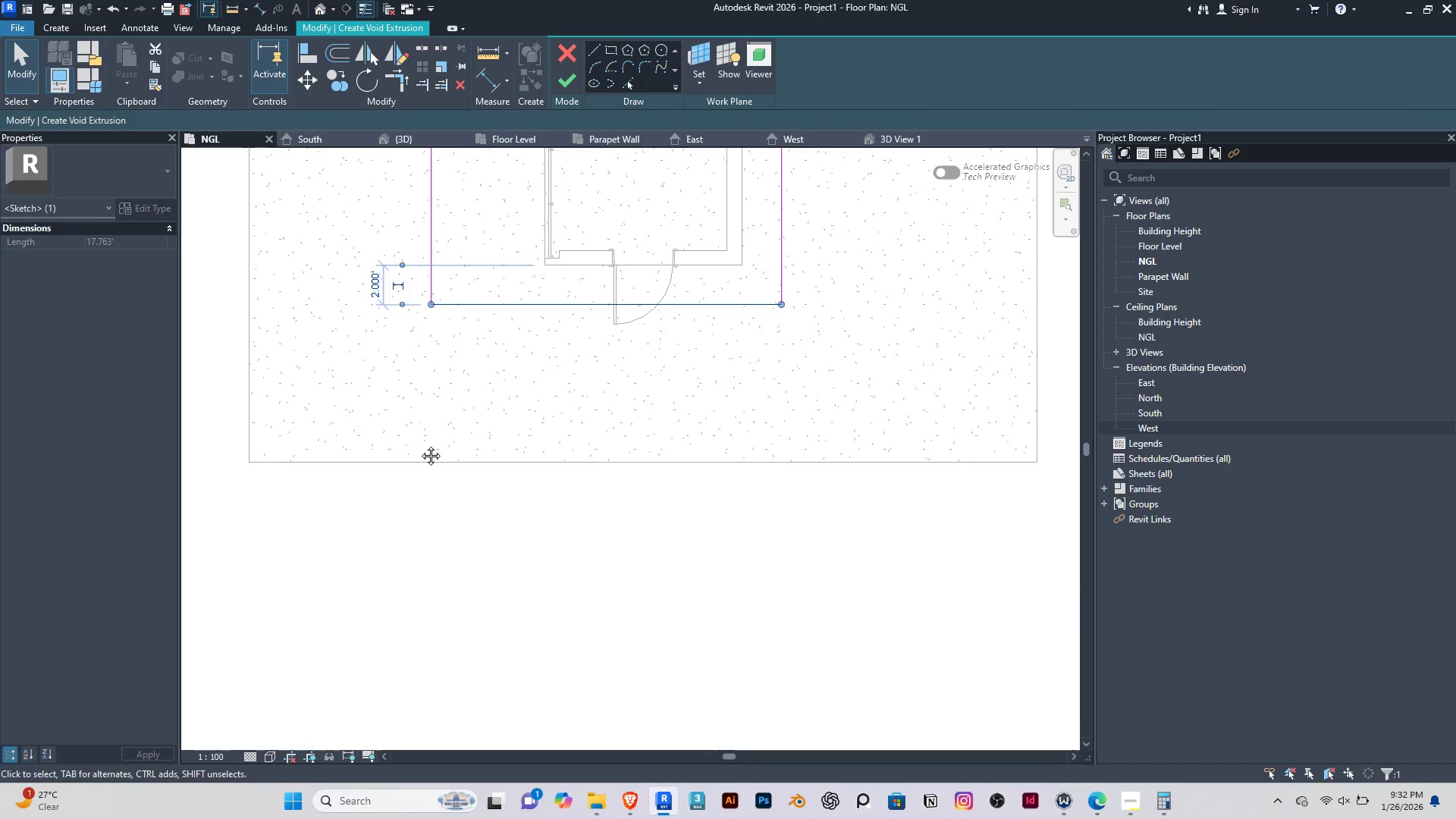 
scroll: coordinate [460, 530], scroll_direction: down, amount: 2.0
 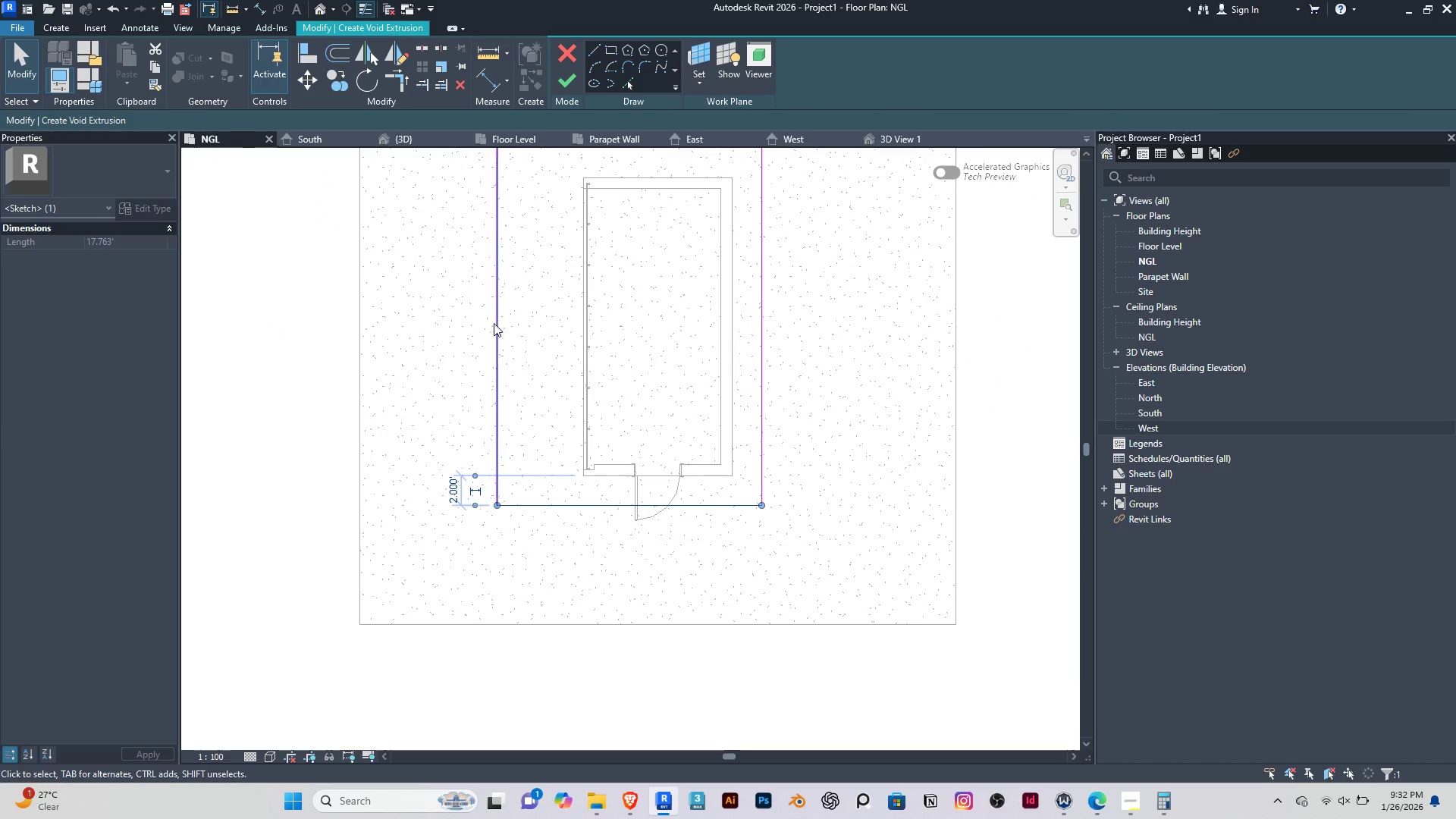 
left_click([497, 322])
 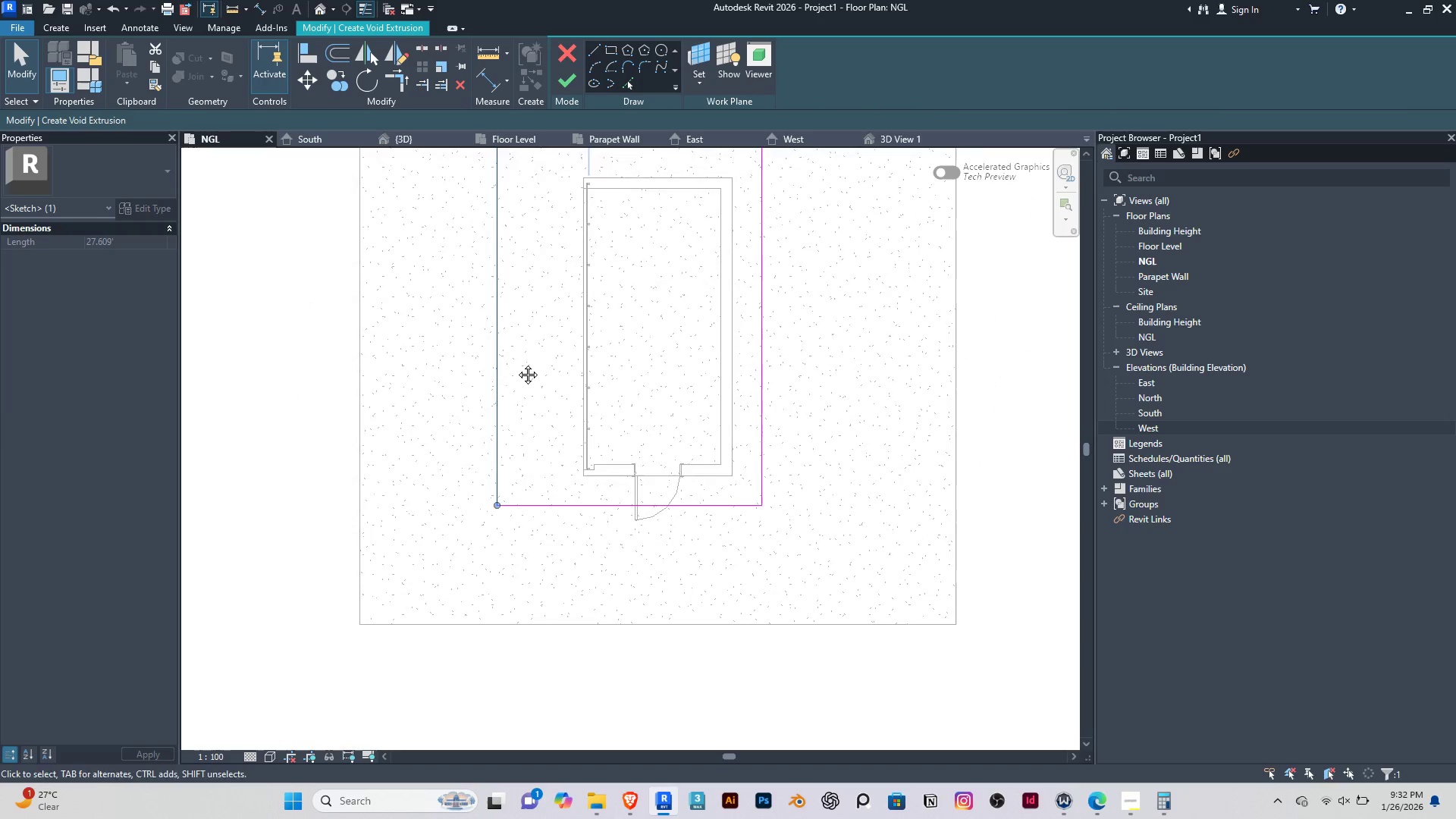 
scroll: coordinate [516, 398], scroll_direction: down, amount: 1.0
 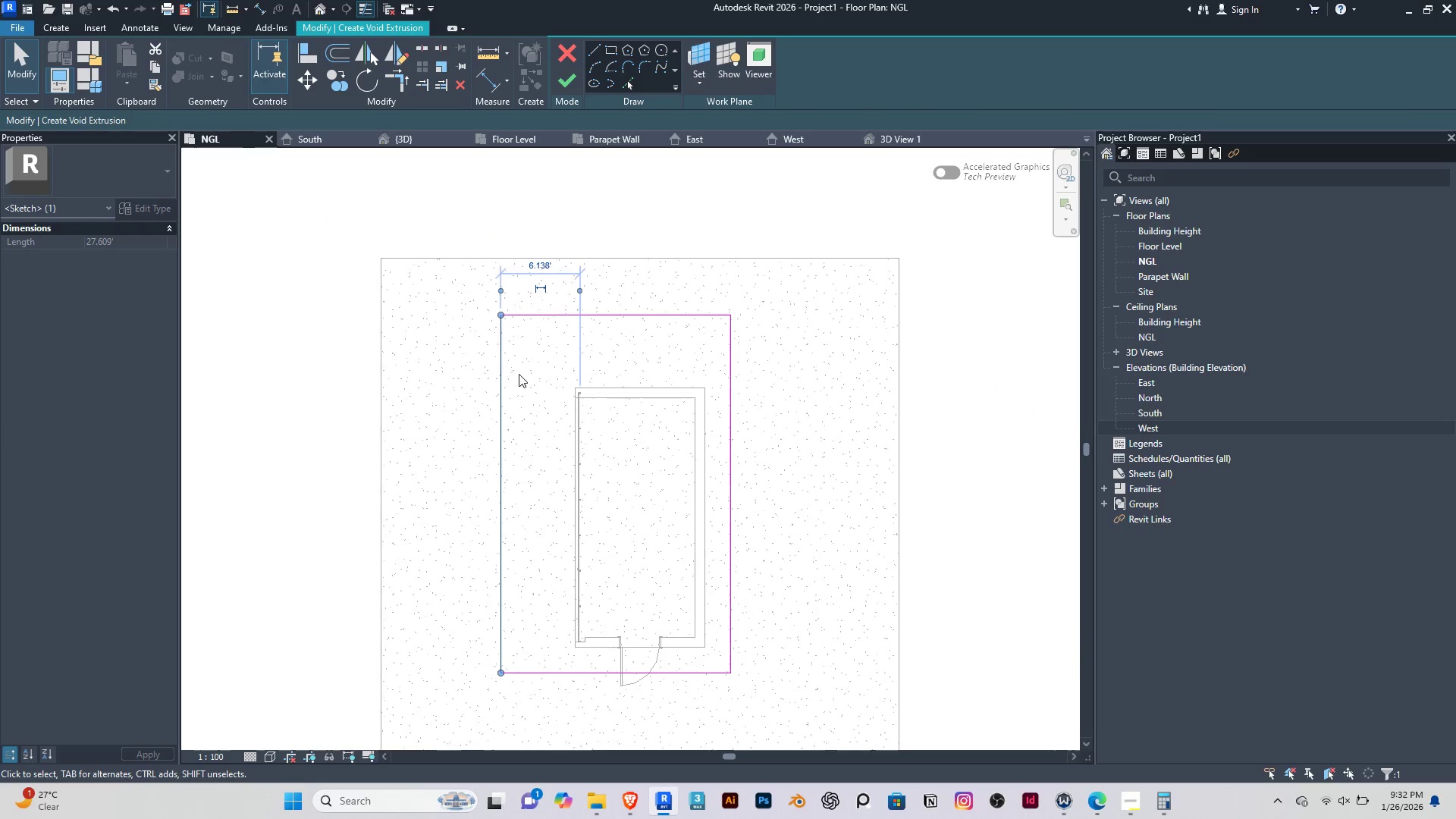 
scroll: coordinate [588, 425], scroll_direction: up, amount: 7.0
 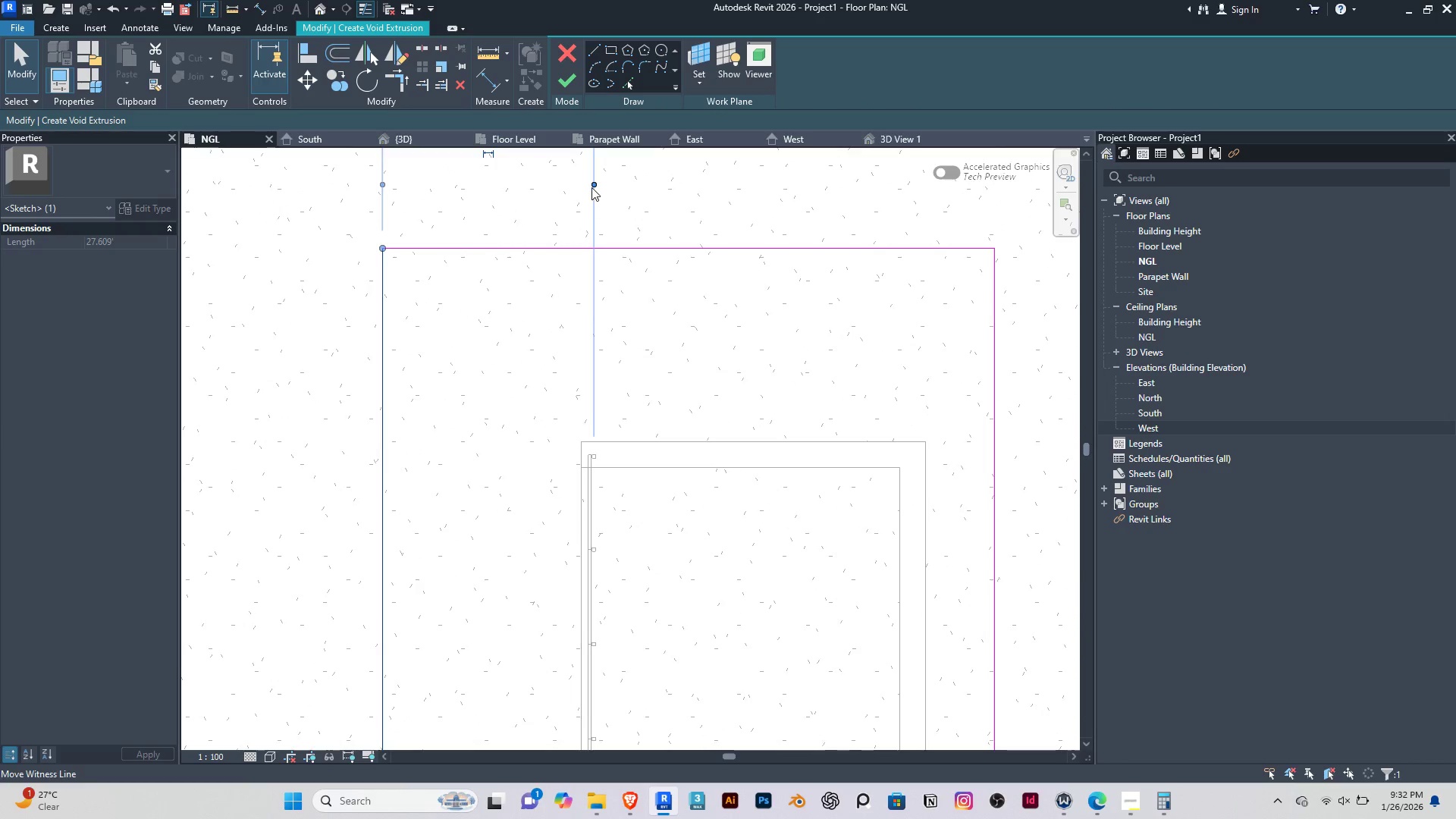 
left_click_drag(start_coordinate=[592, 187], to_coordinate=[579, 443])
 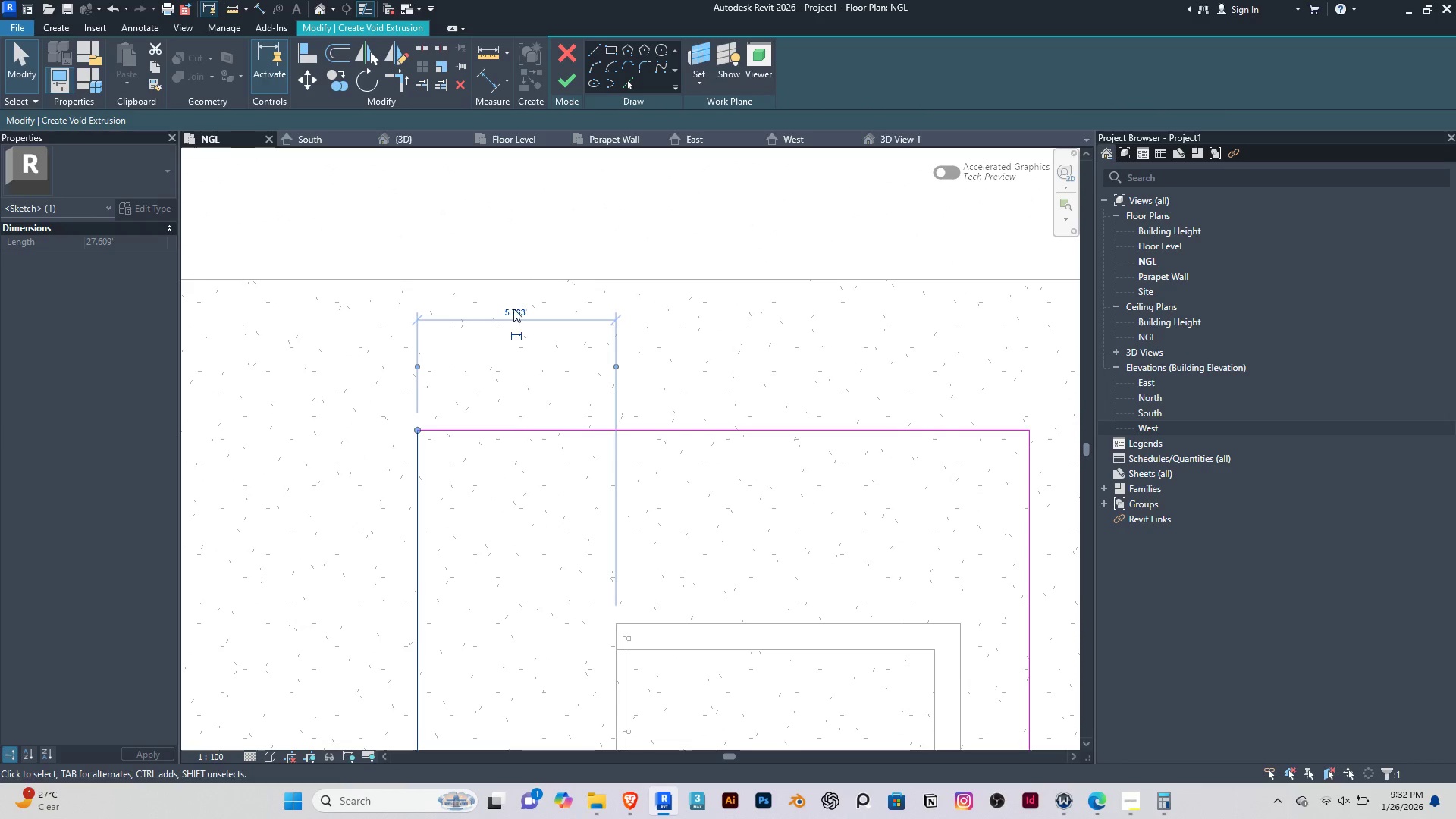 
left_click([513, 312])
 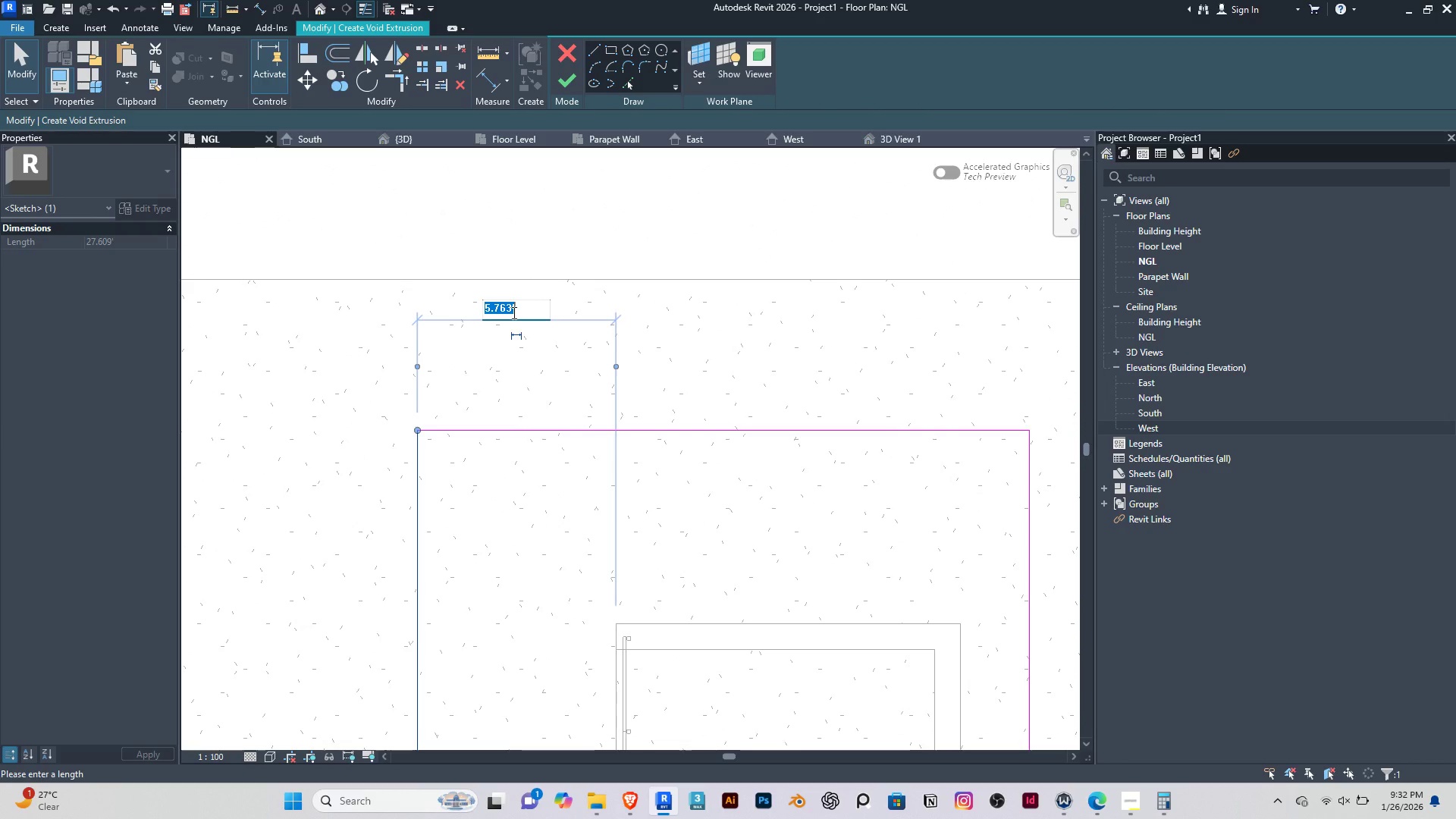 
type(24")
 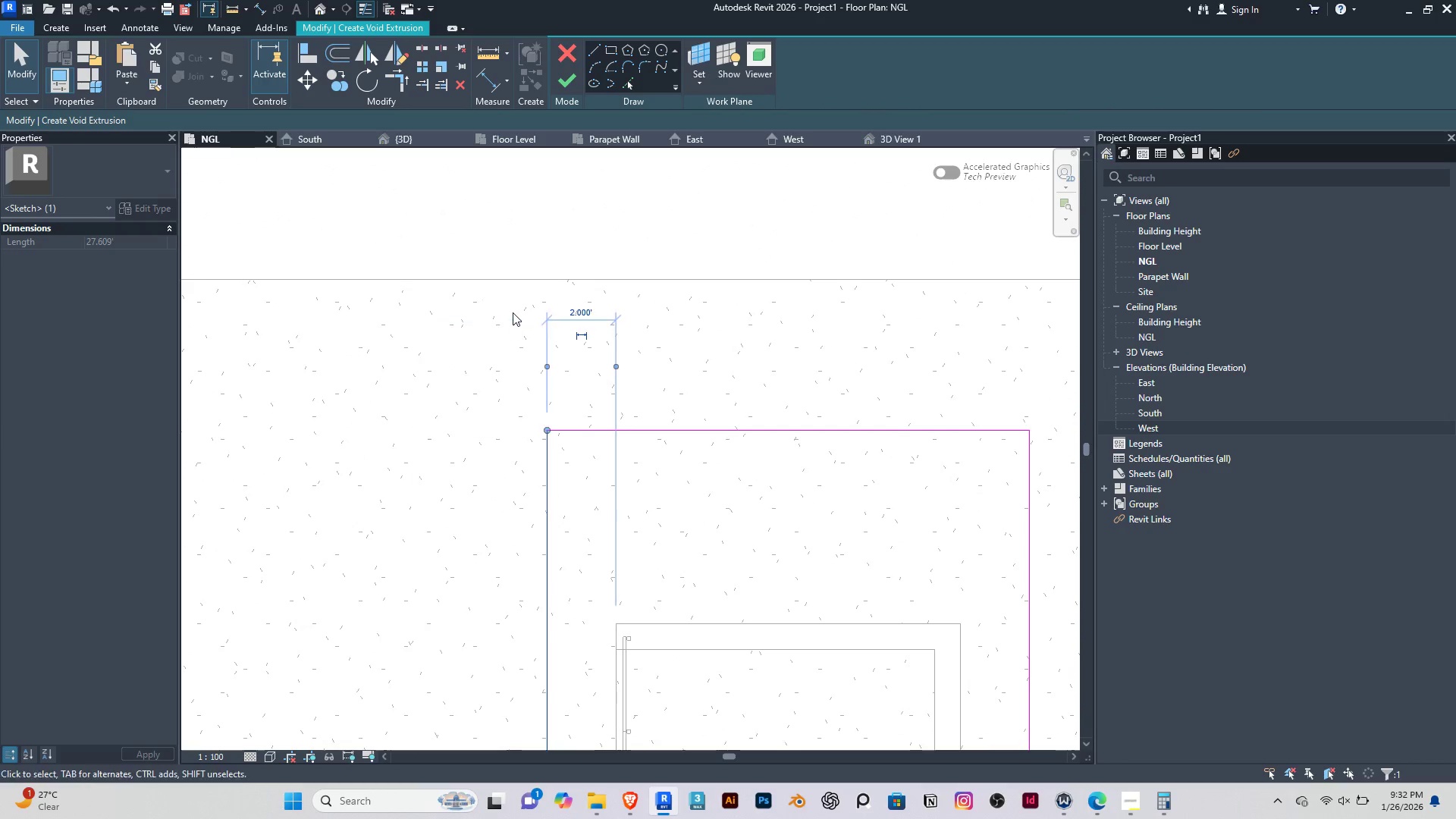 
key(Enter)
 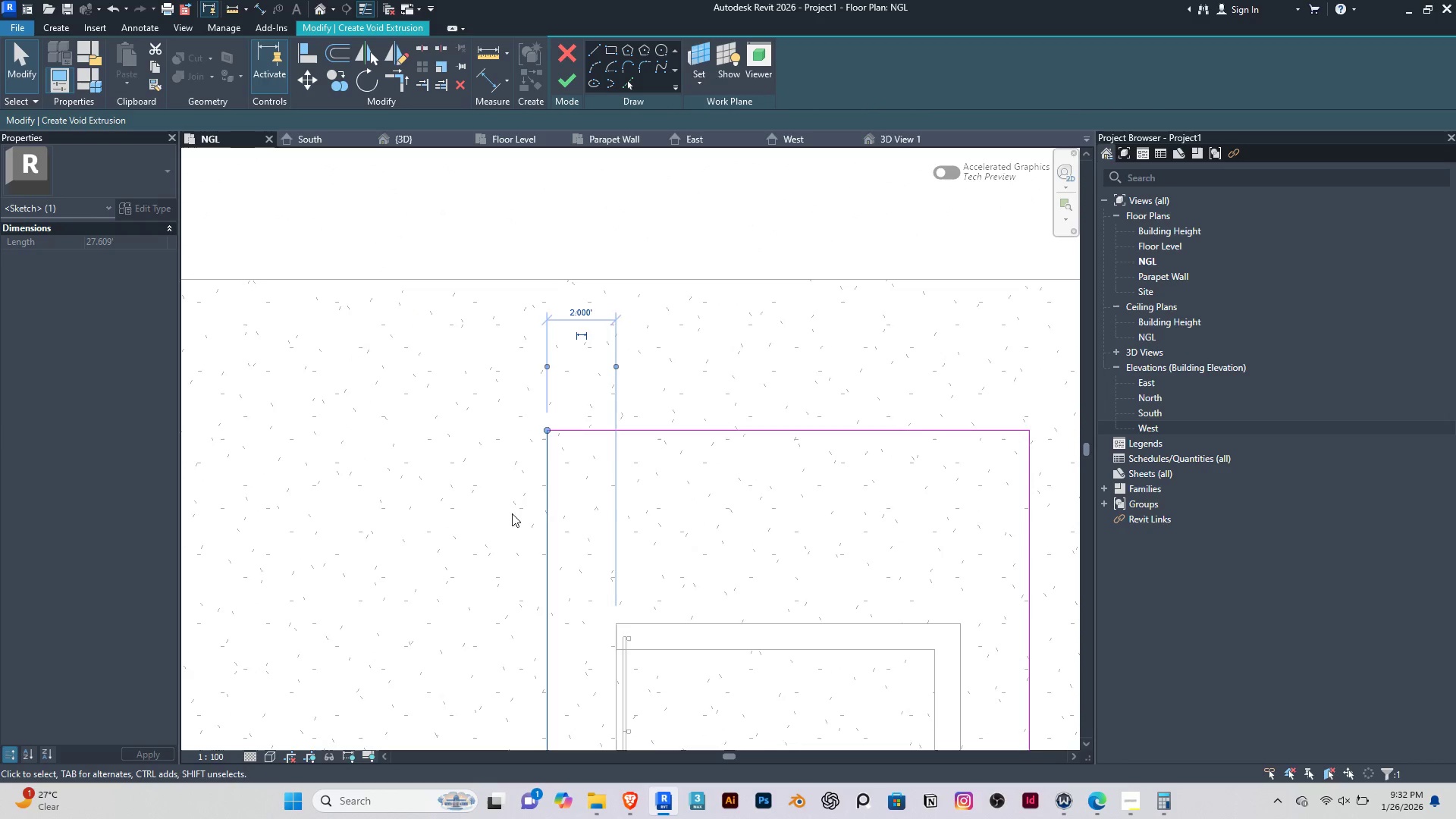 
scroll: coordinate [500, 491], scroll_direction: down, amount: 5.0
 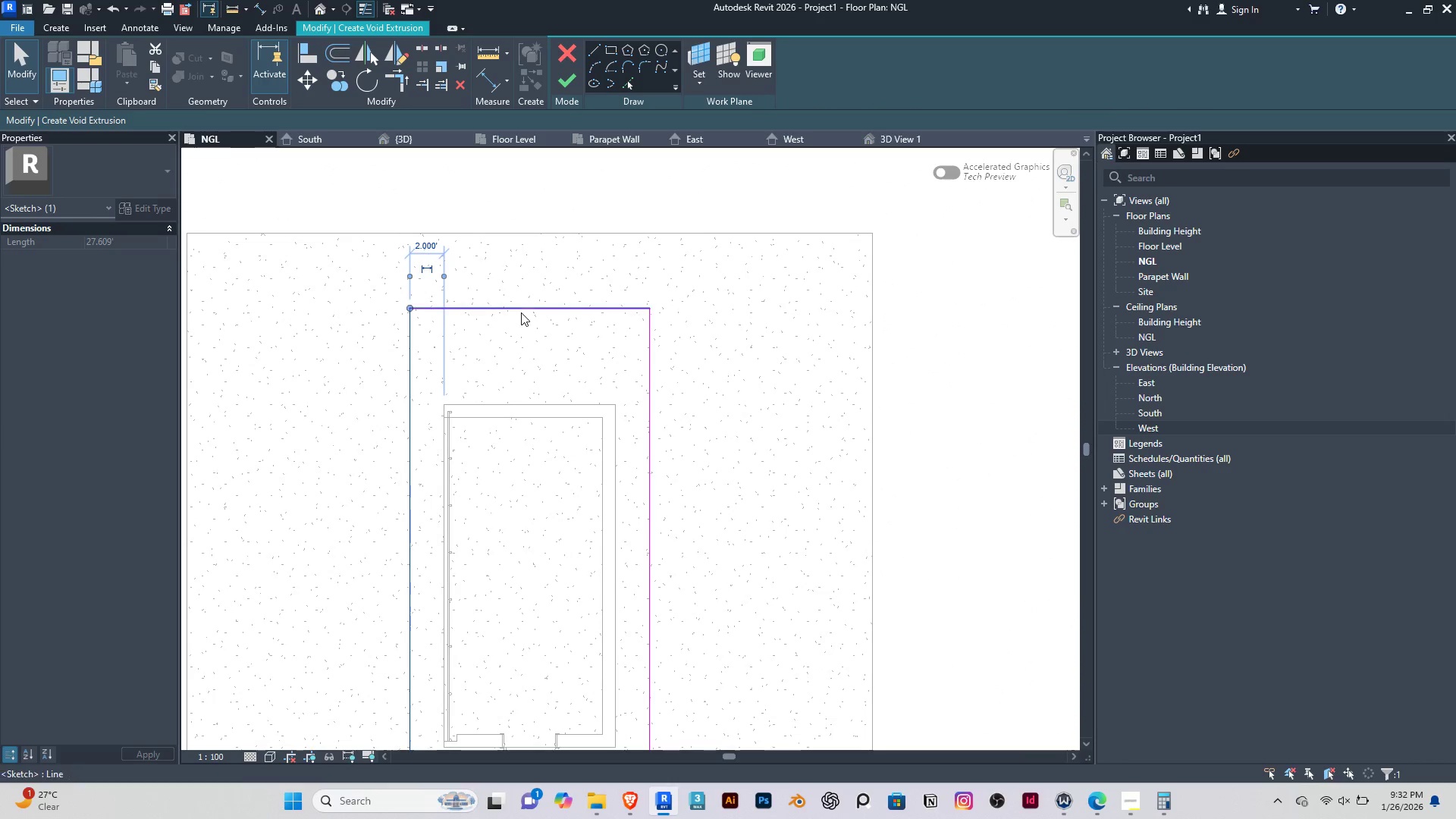 
left_click([524, 308])
 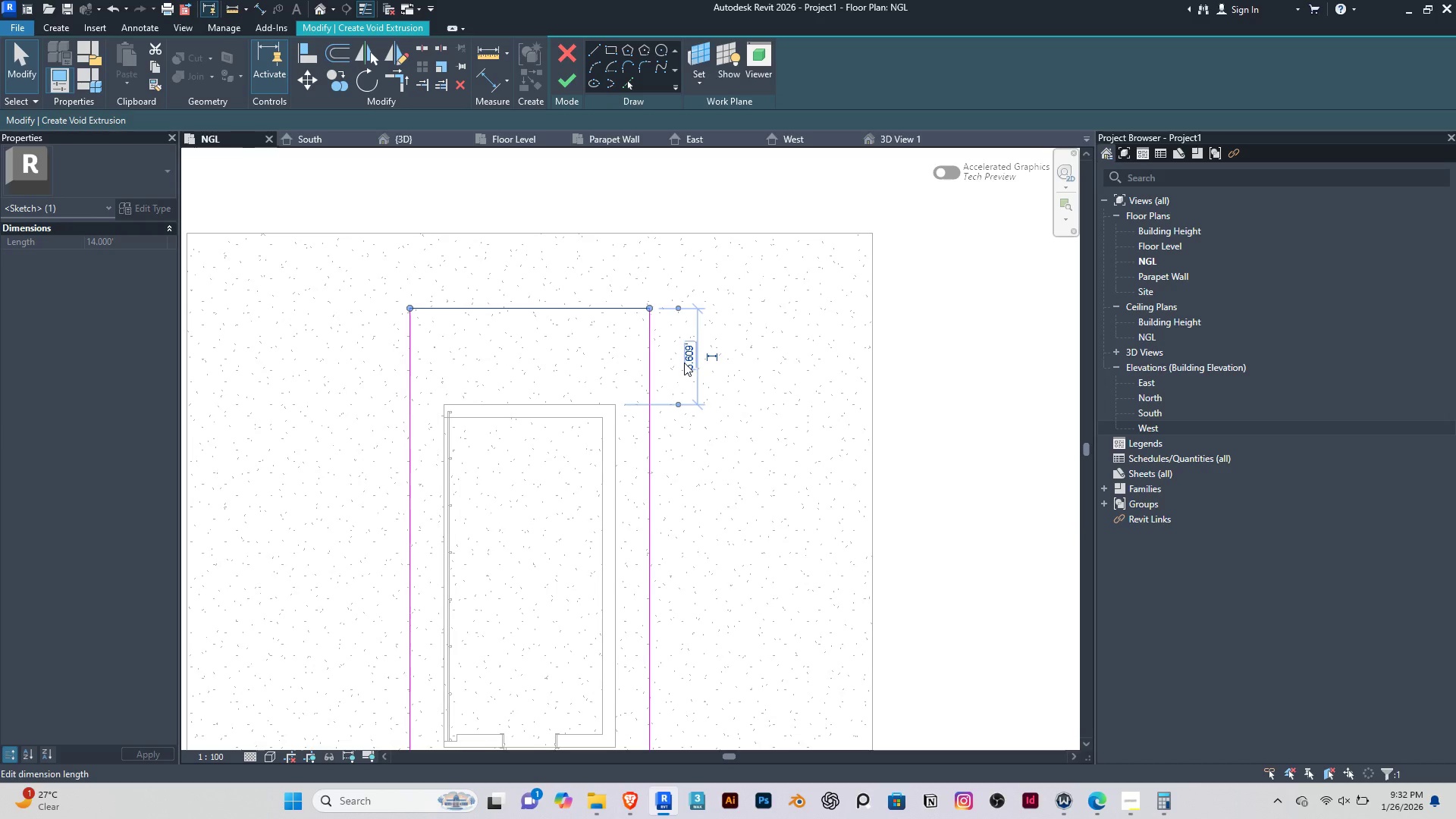 
left_click([684, 362])
 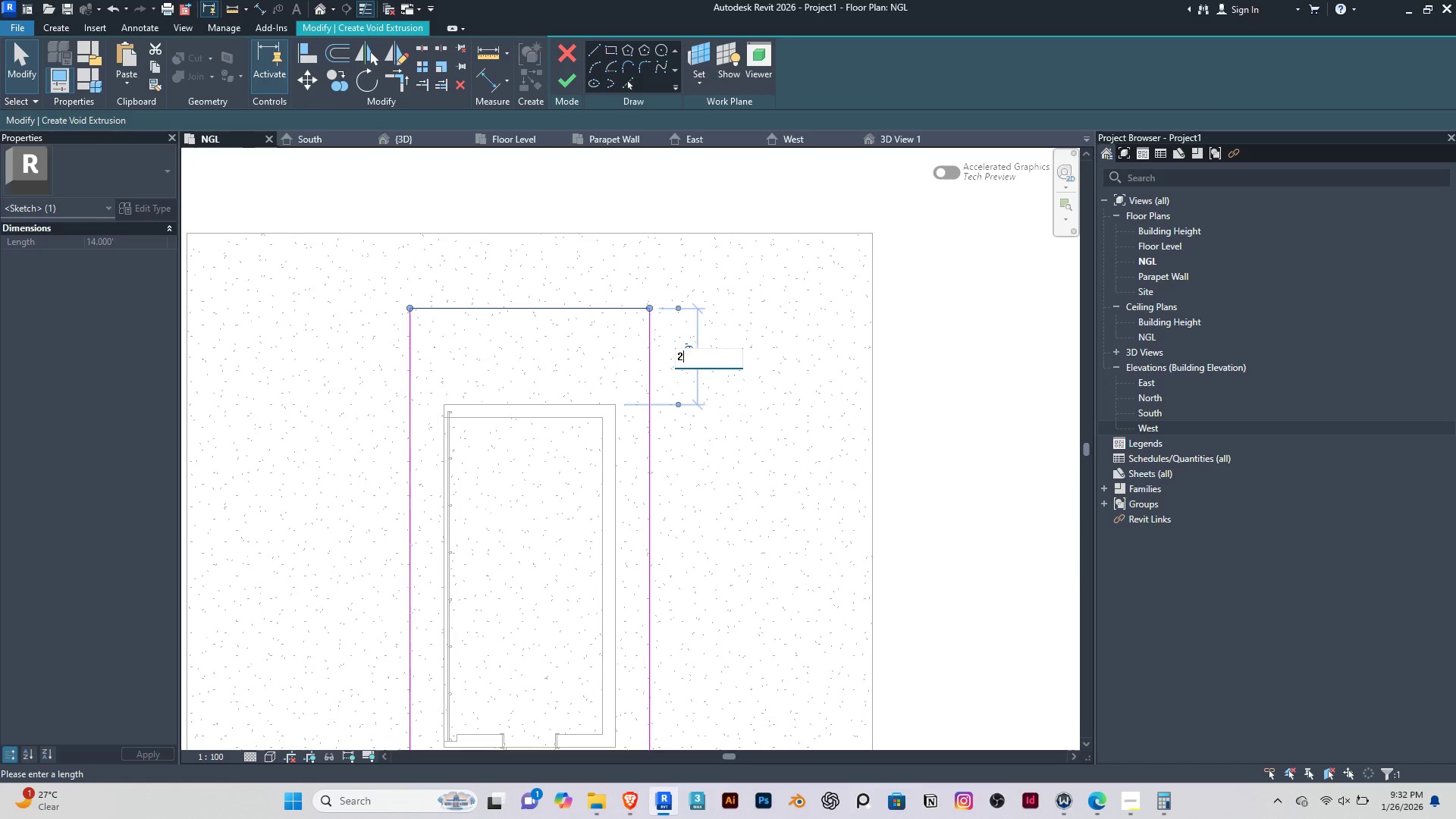 
type(24")
 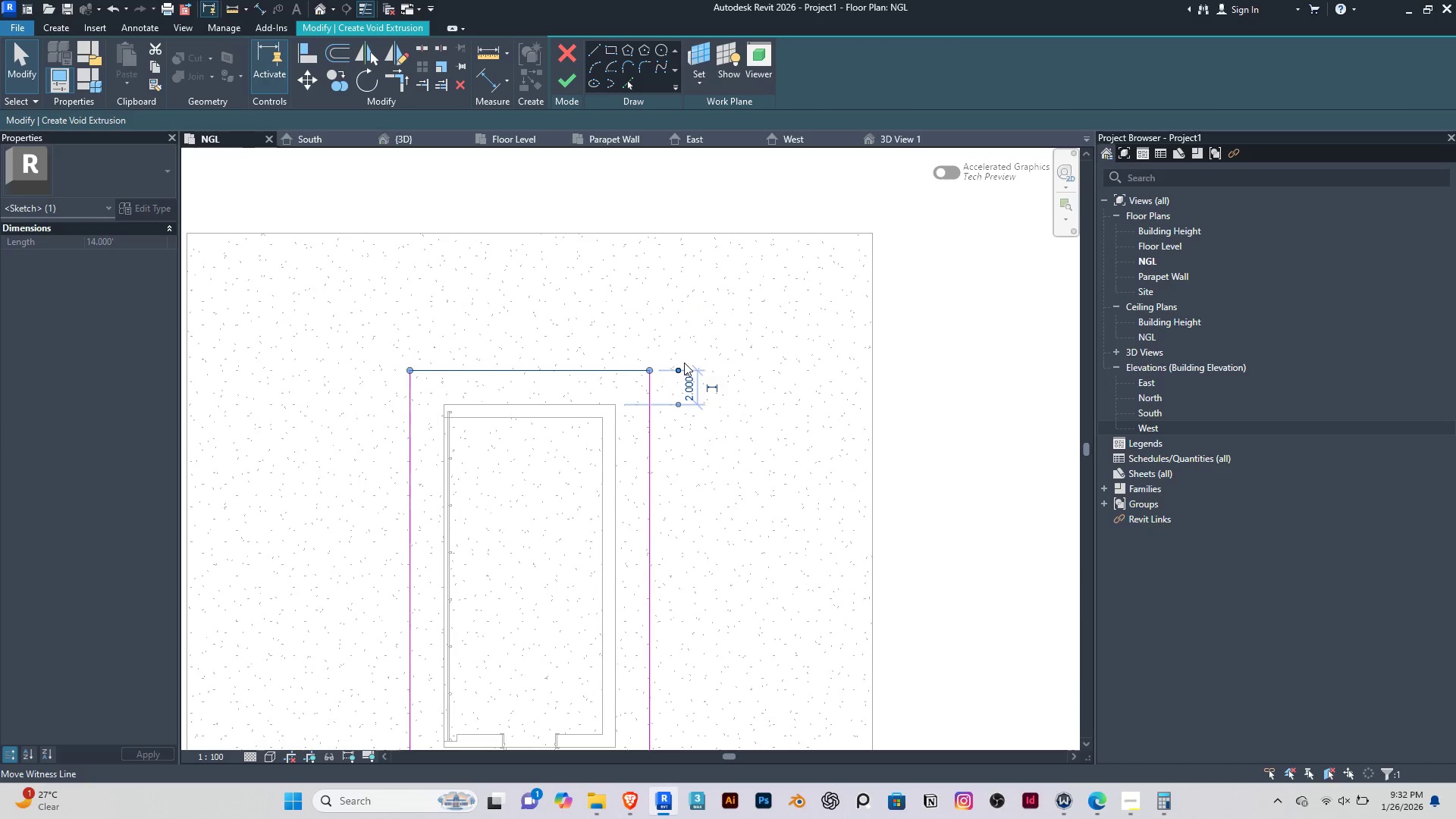 
 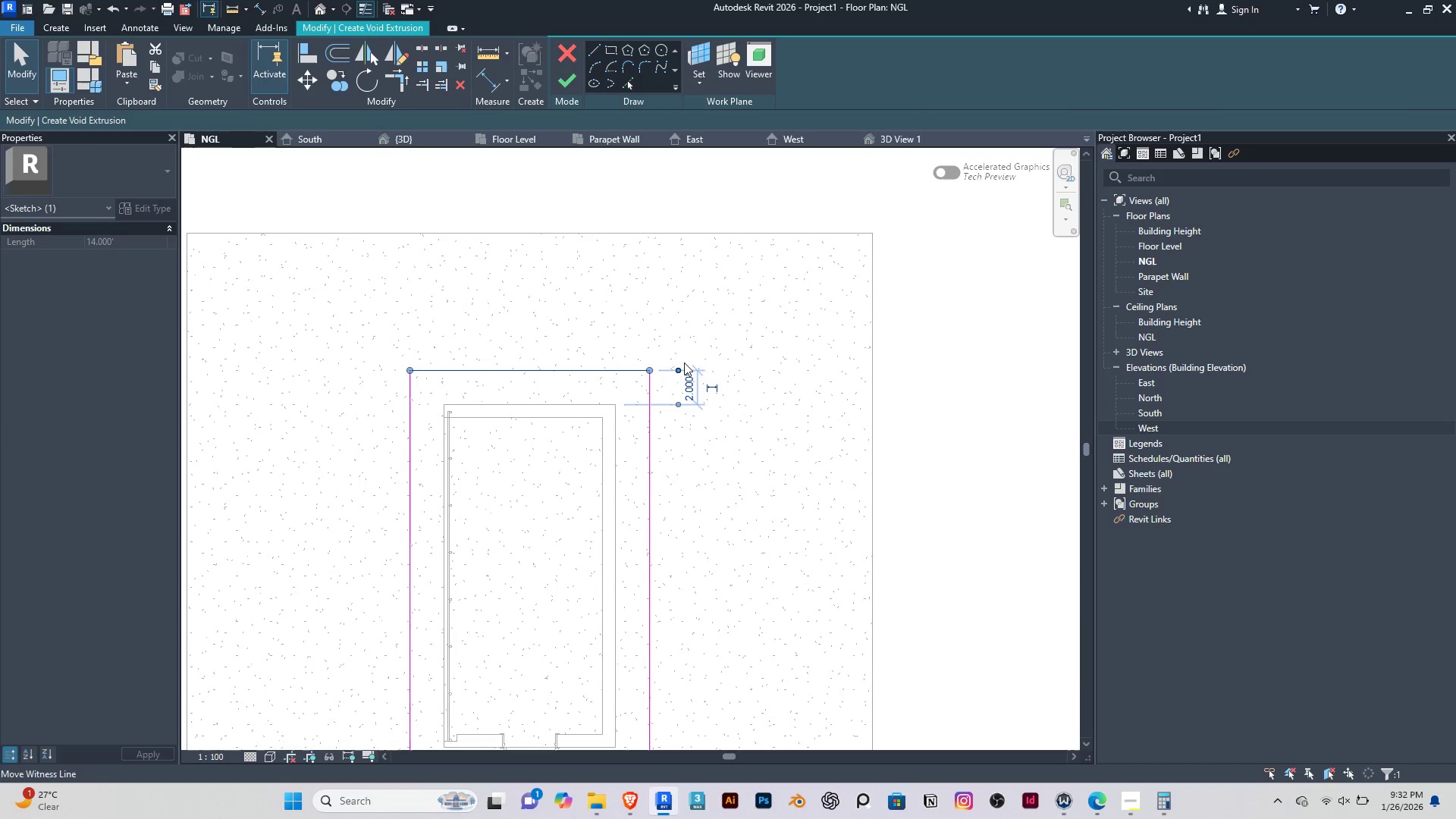 
key(Enter)
 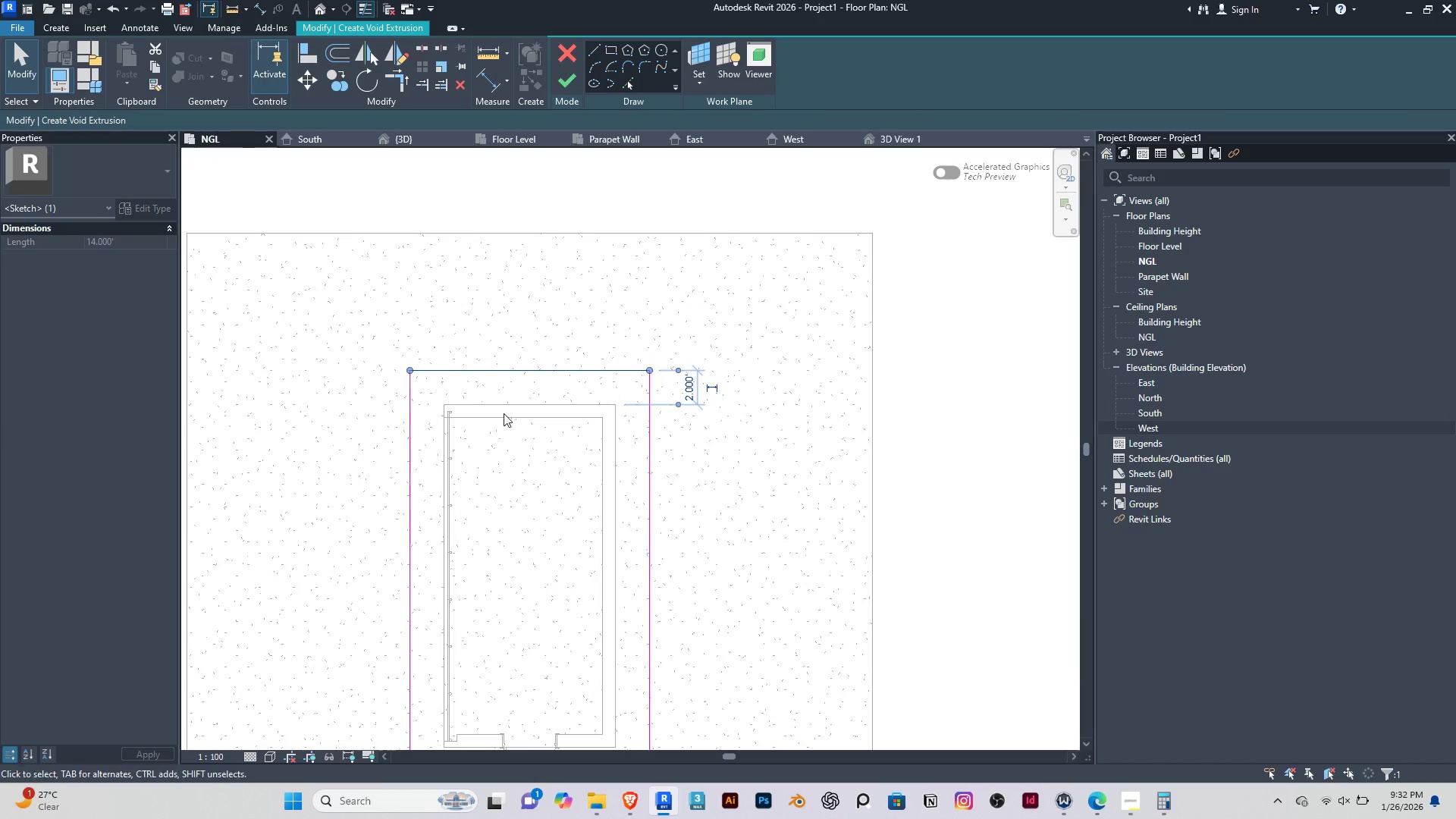 
scroll: coordinate [500, 423], scroll_direction: down, amount: 3.0
 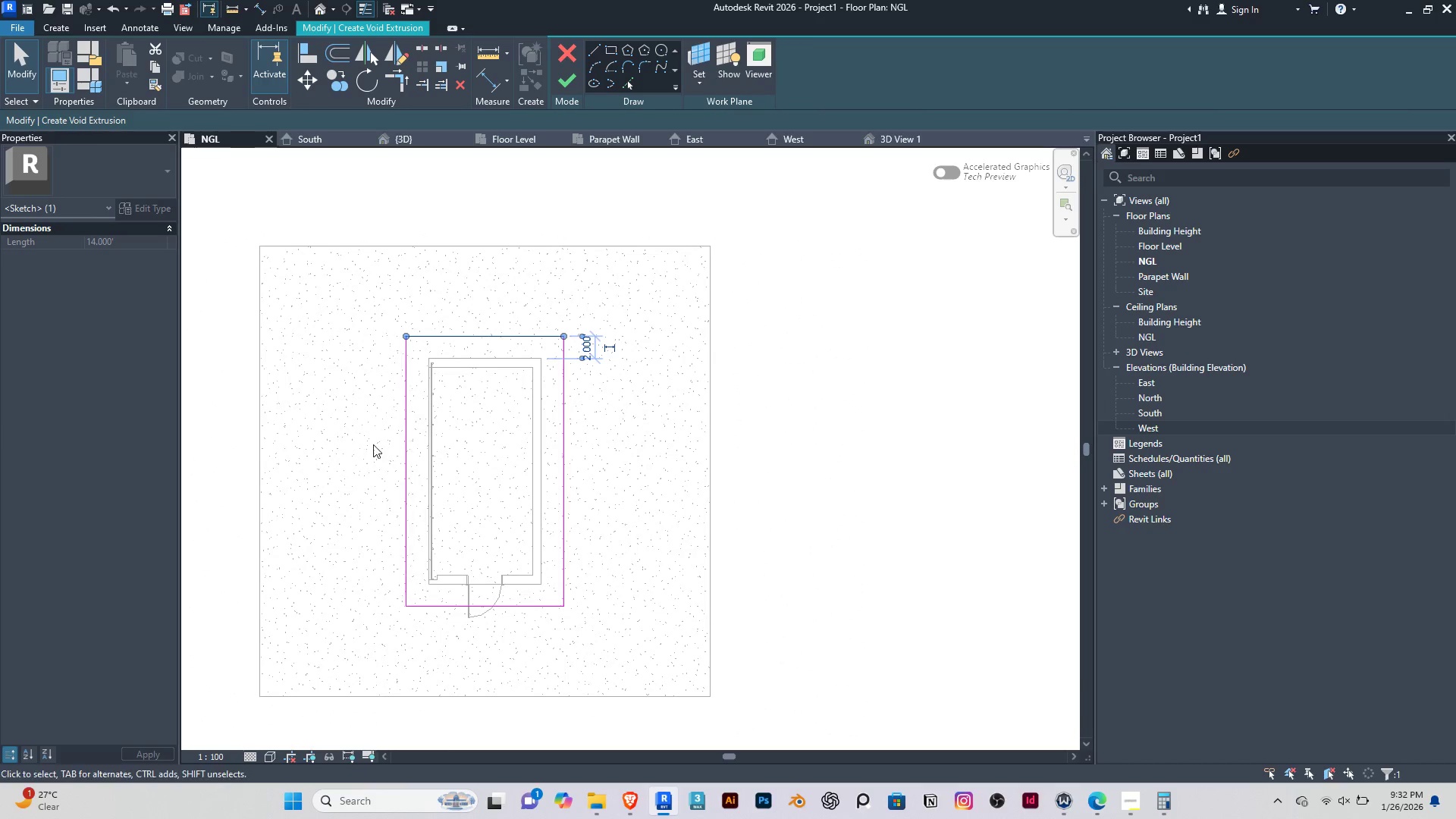 
left_click([362, 432])
 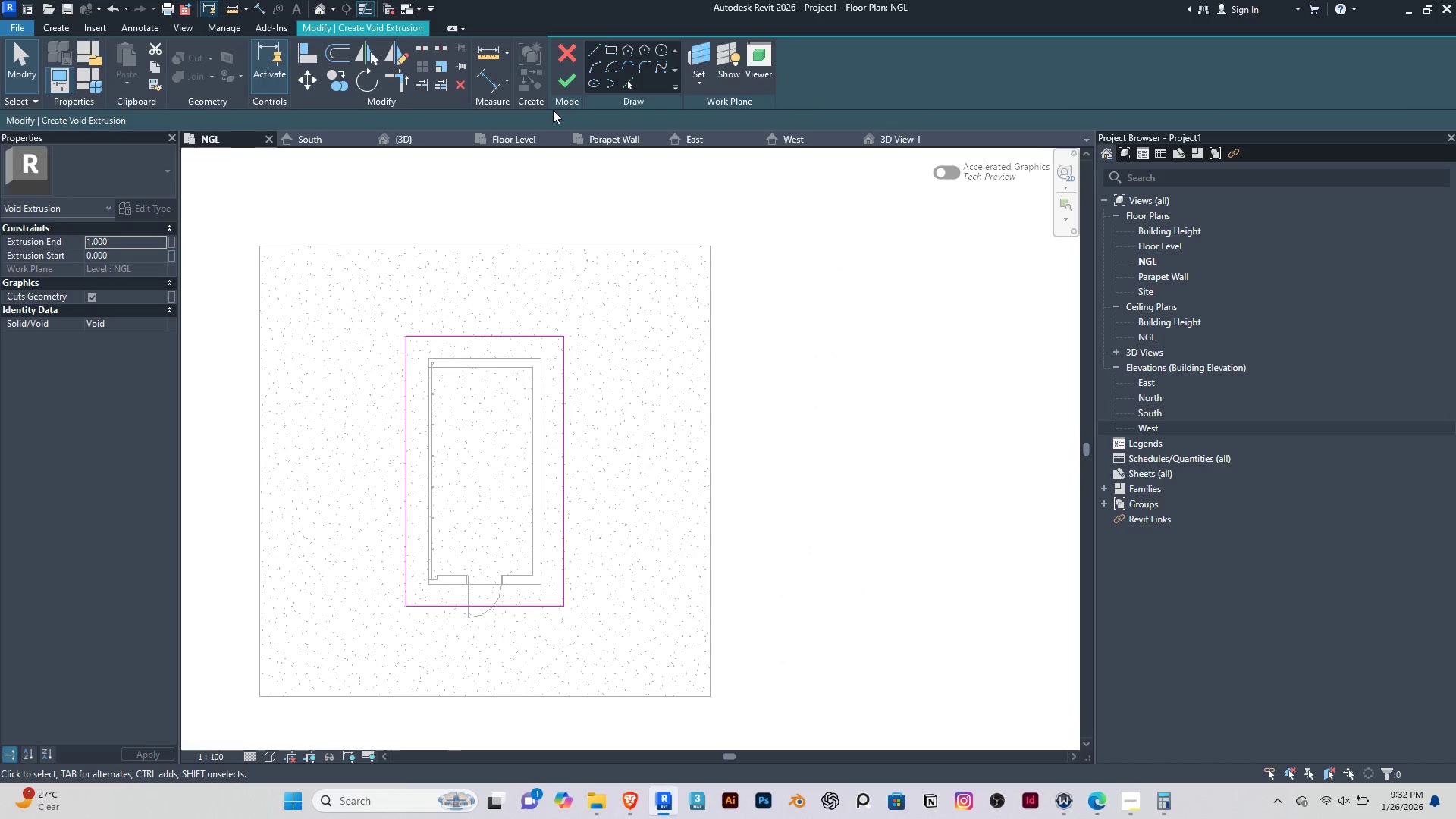 
left_click([559, 80])
 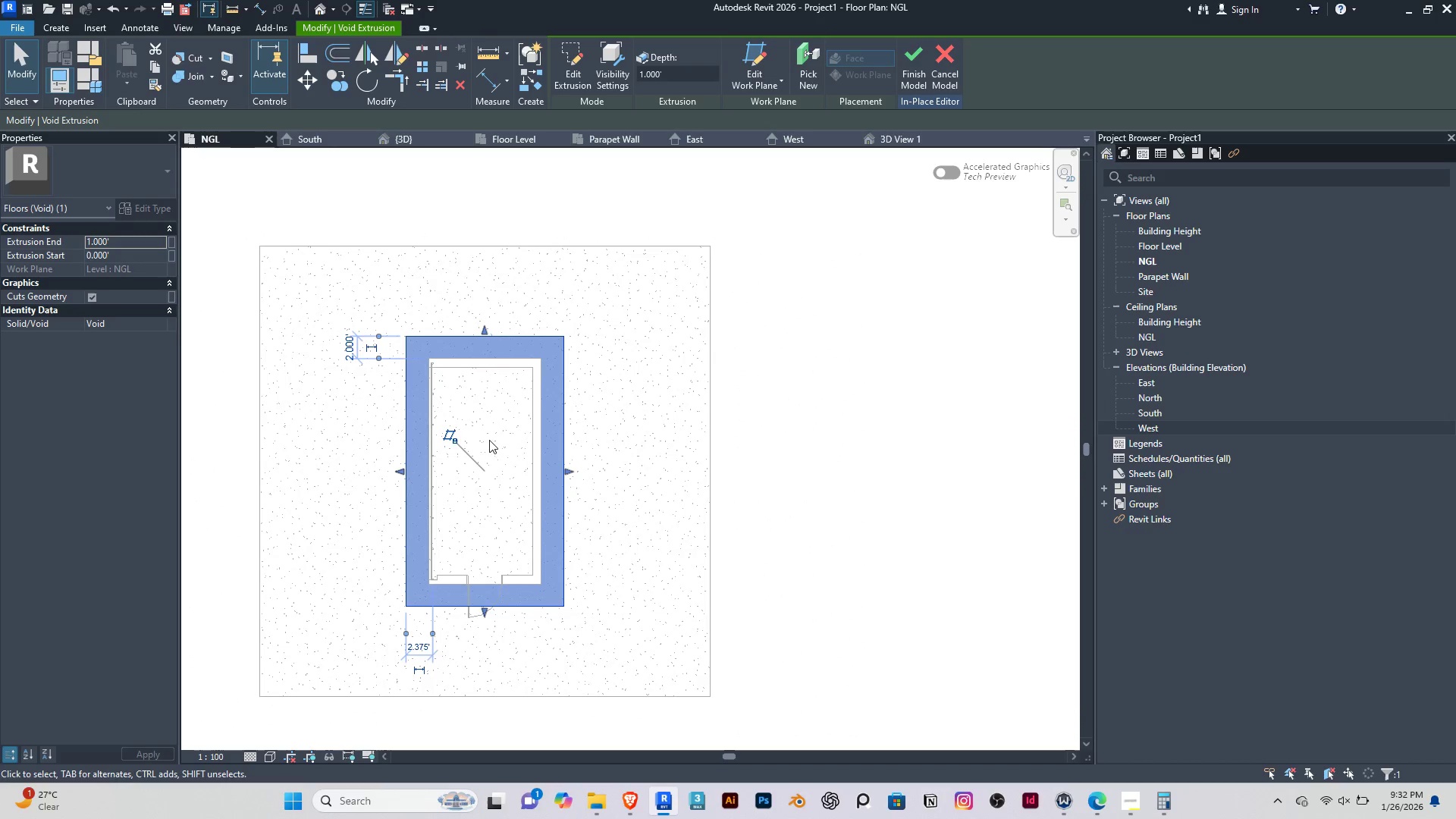 
hold_key(key=ShiftRight, duration=2.73)
left_click([406, 143])
 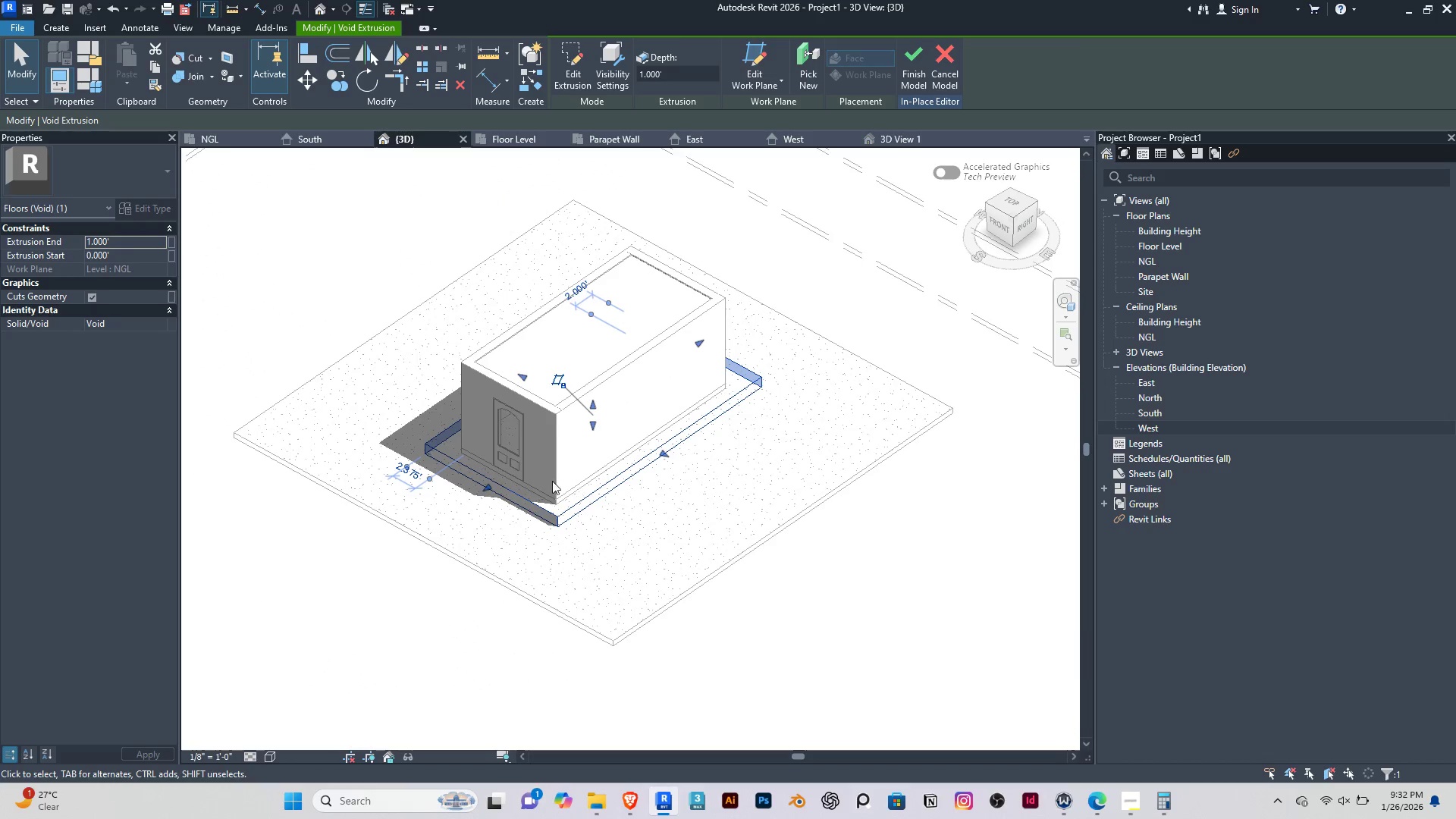 
scroll: coordinate [522, 531], scroll_direction: up, amount: 5.0
 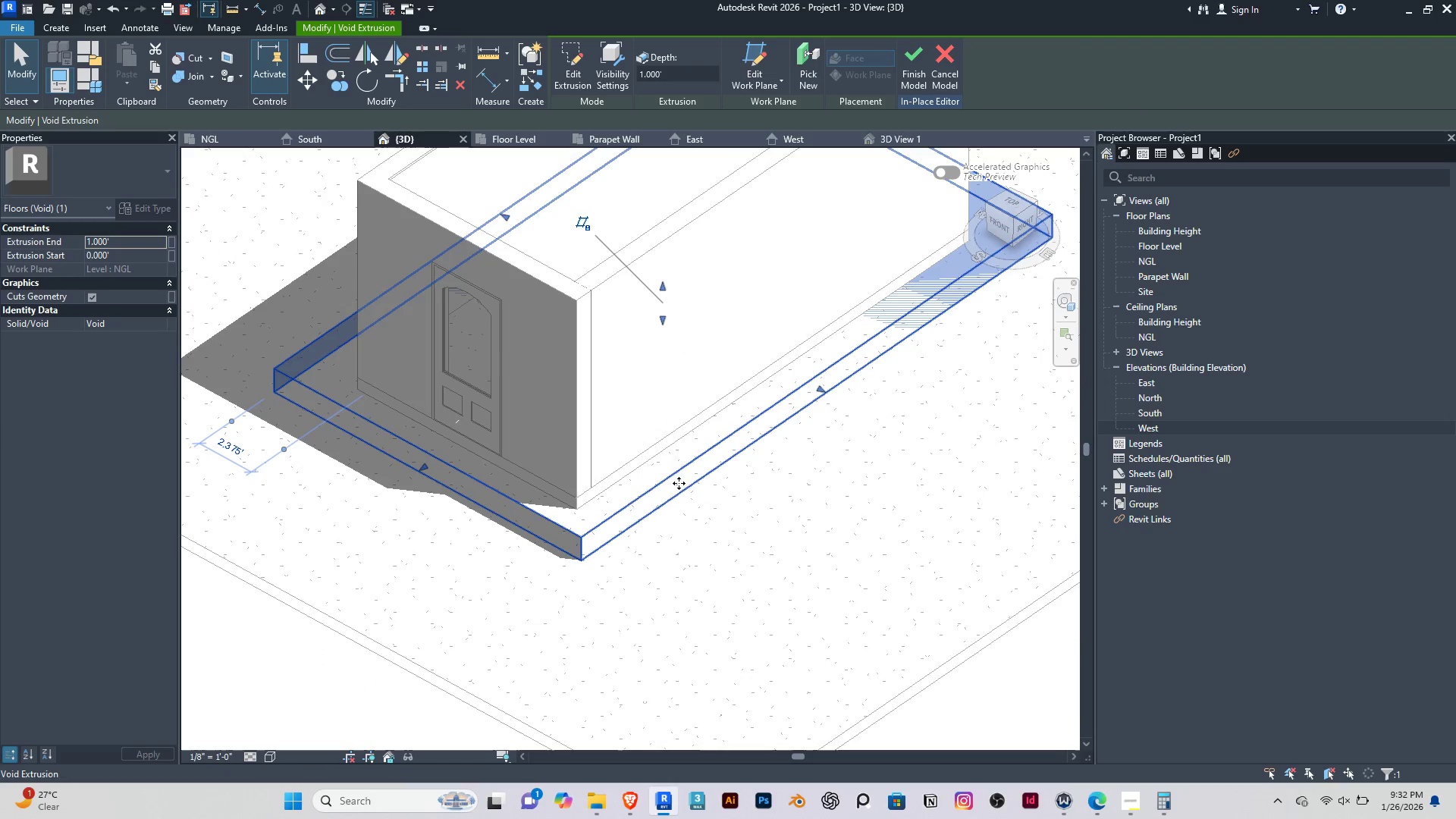 
hold_key(key=ShiftRight, duration=0.75)
 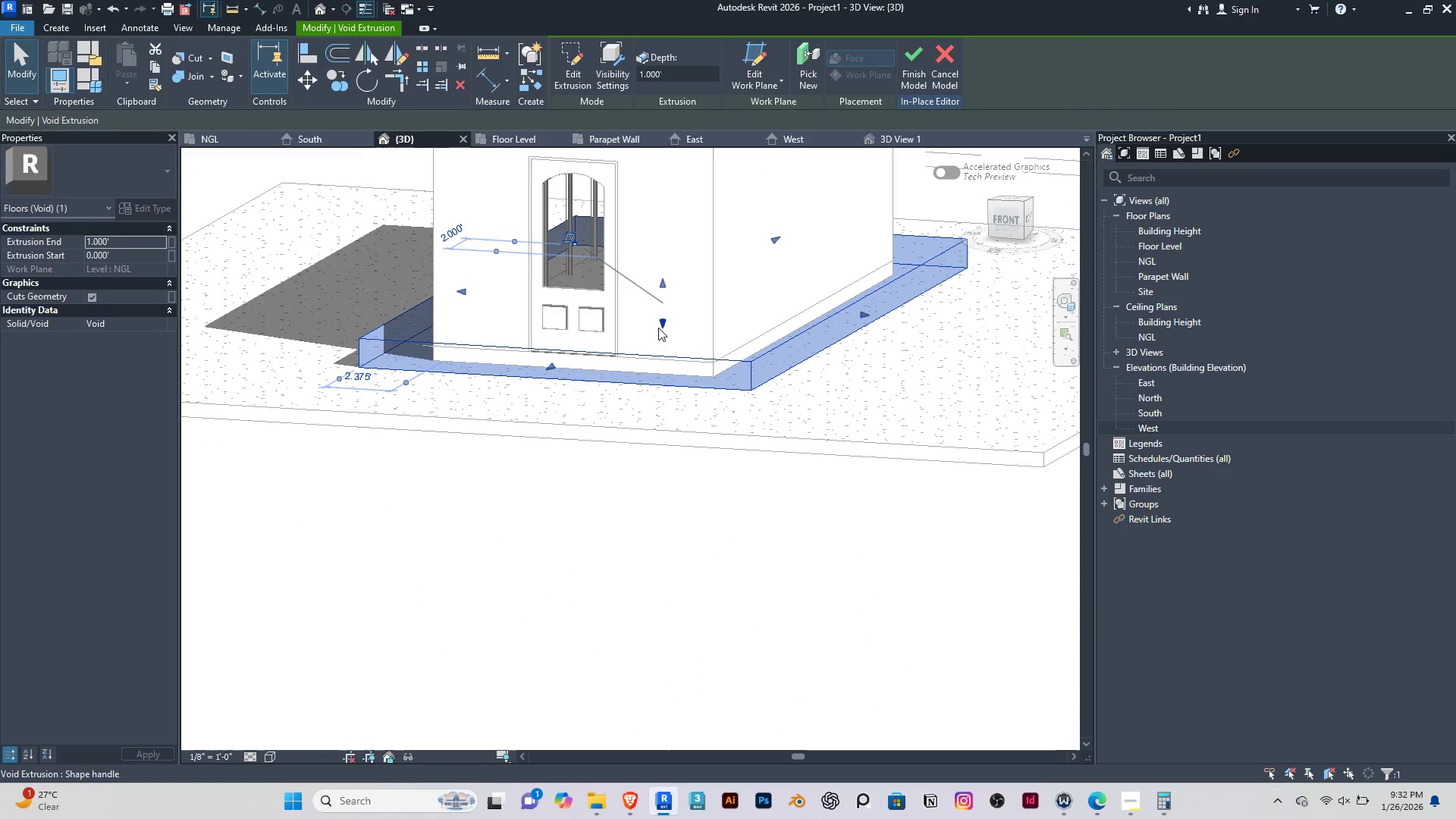 
left_click_drag(start_coordinate=[657, 324], to_coordinate=[663, 217])
 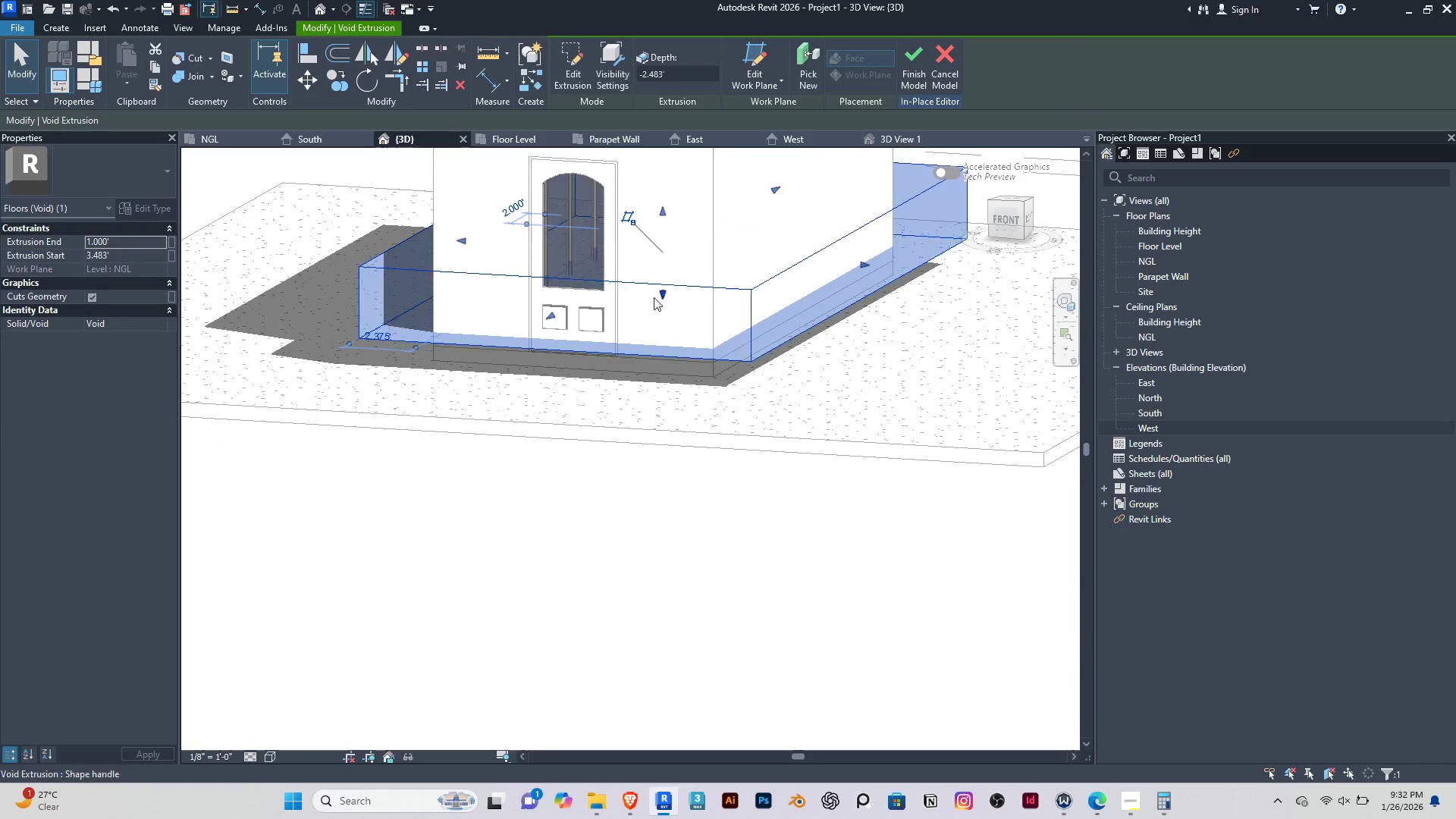 
key(Shift+ShiftRight)
 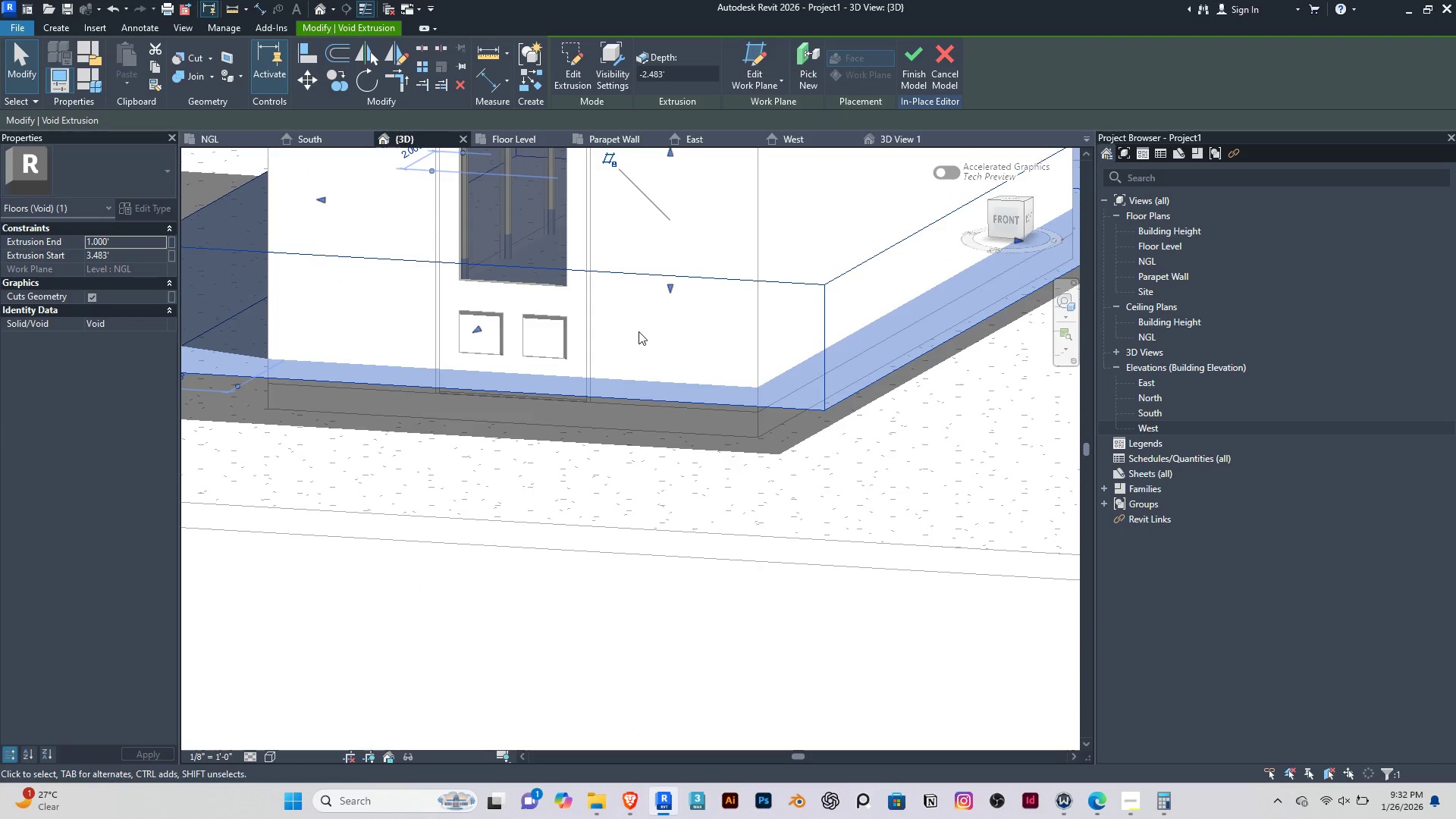 
scroll: coordinate [654, 296], scroll_direction: up, amount: 4.0
 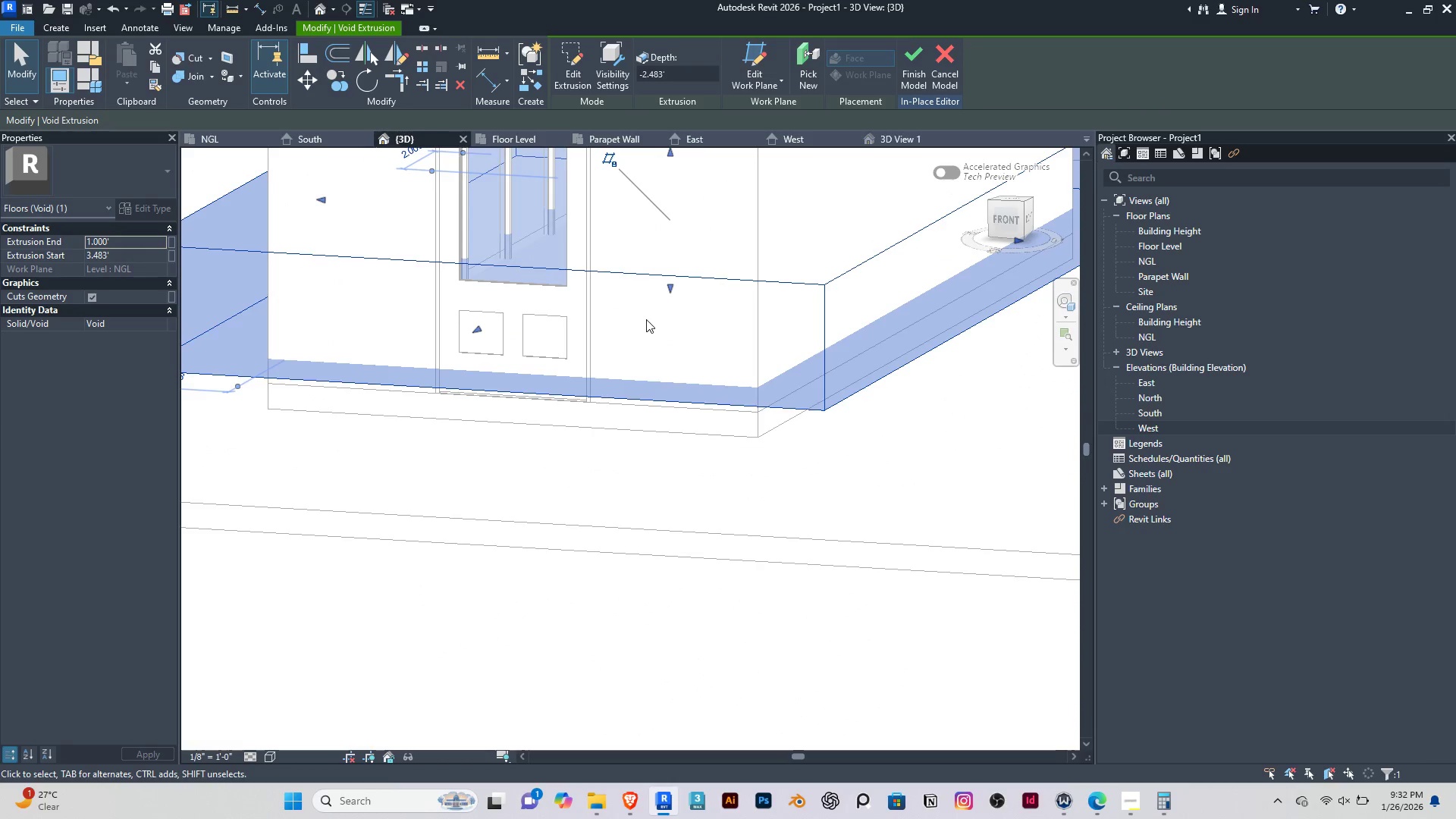 
hold_key(key=ShiftRight, duration=1.38)
 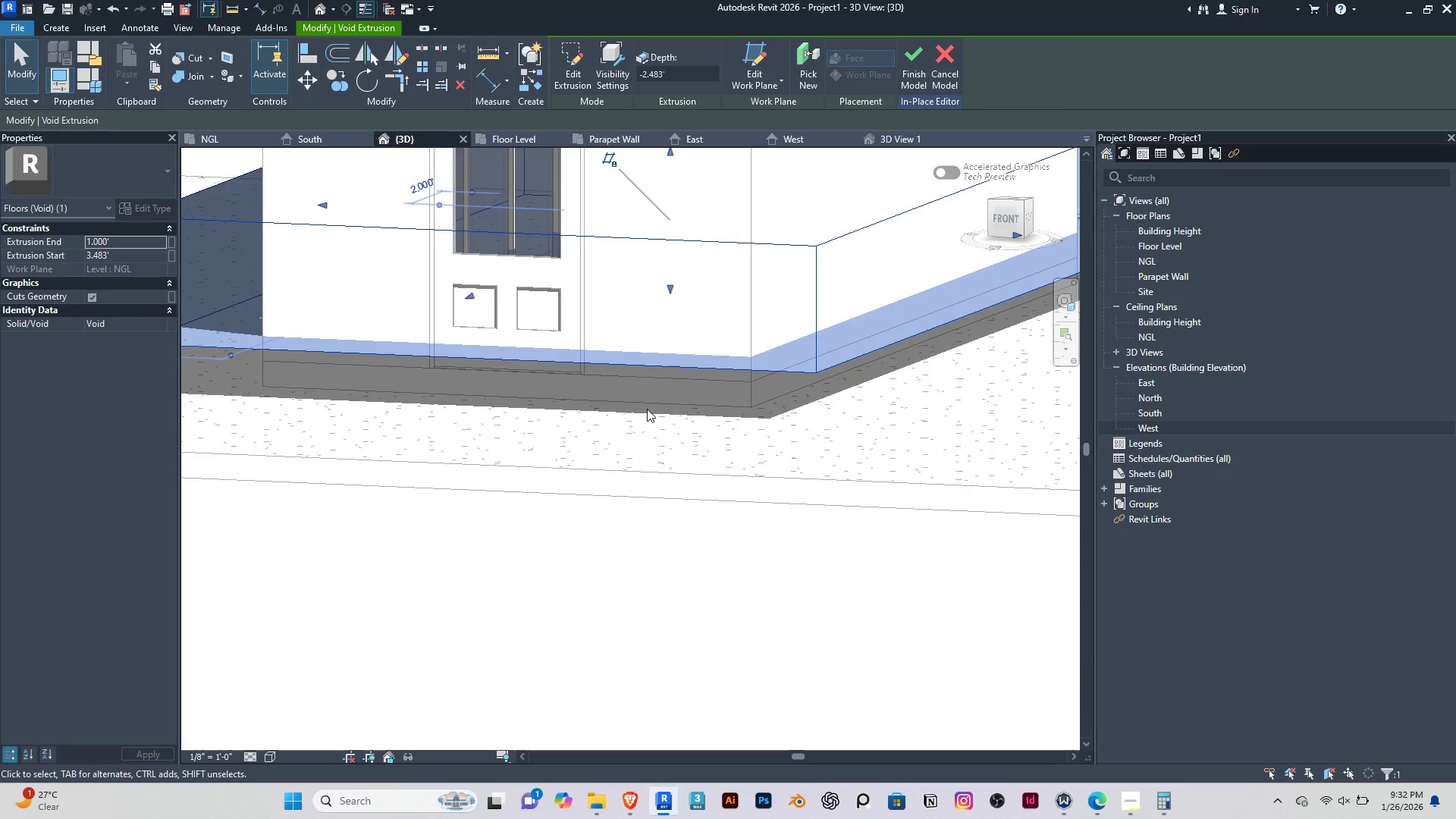 
scroll: coordinate [647, 409], scroll_direction: down, amount: 2.0
 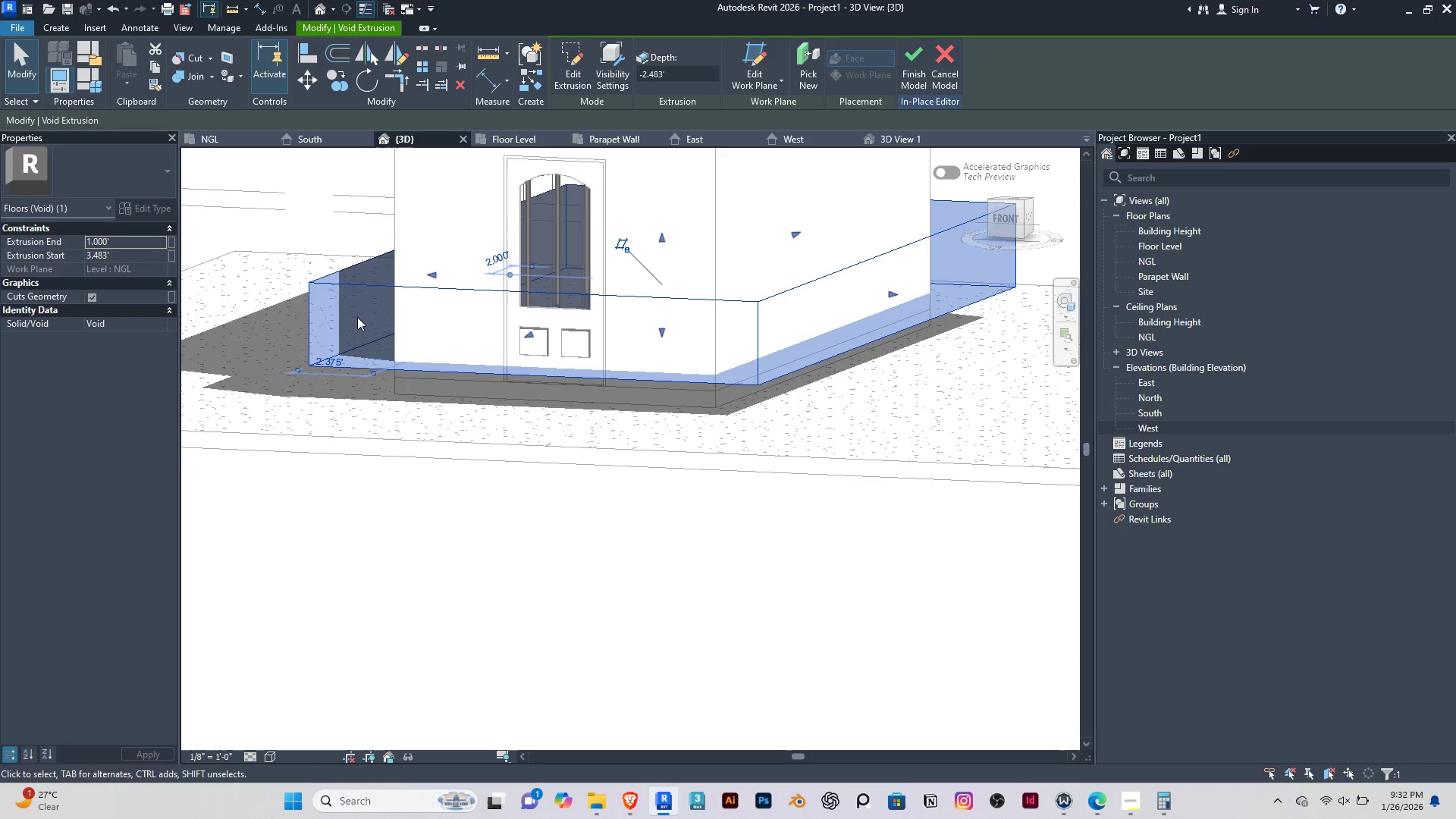 
scroll: coordinate [646, 321], scroll_direction: none, amount: 0.0
 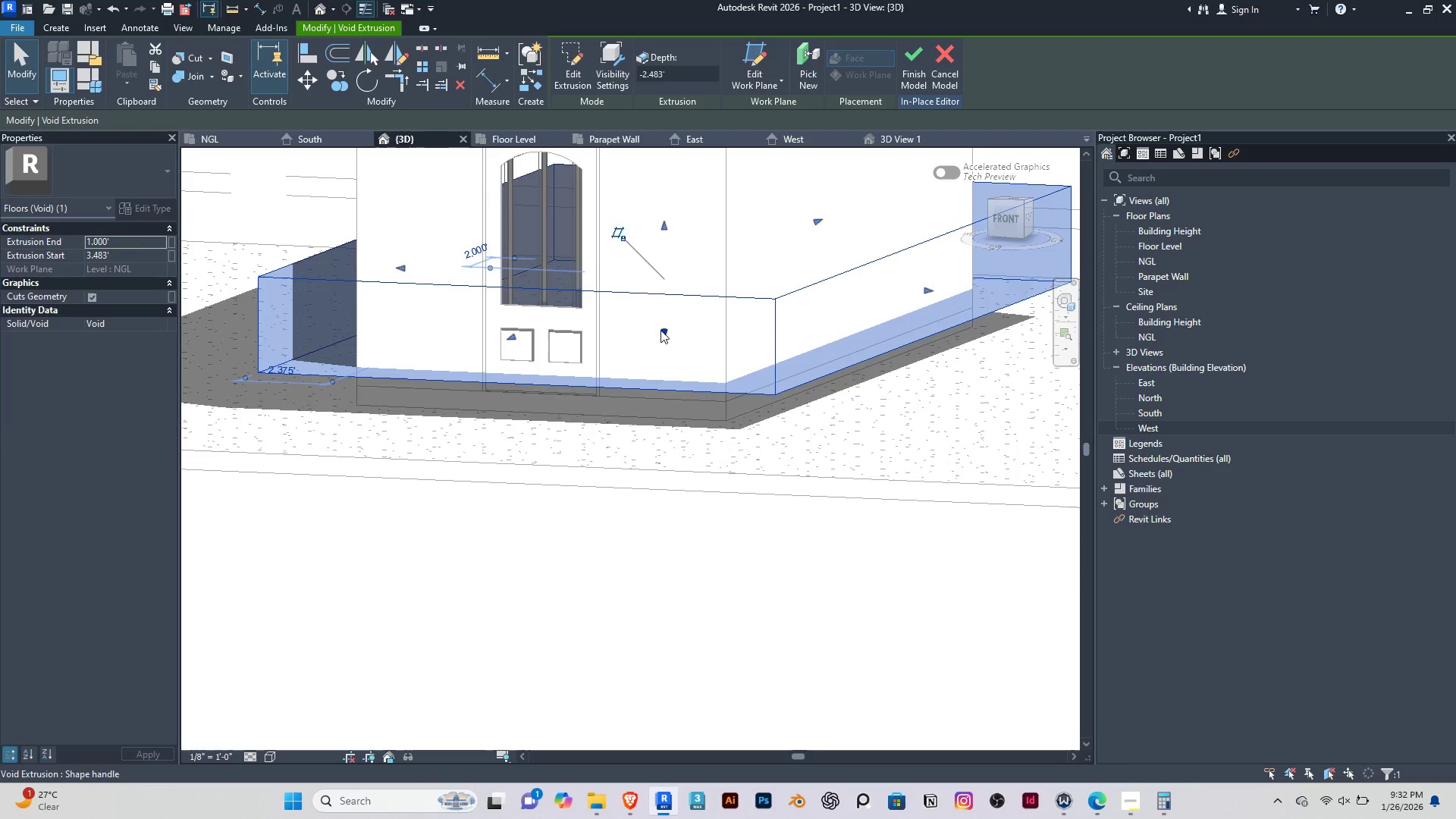 
left_click_drag(start_coordinate=[661, 330], to_coordinate=[659, 374])
 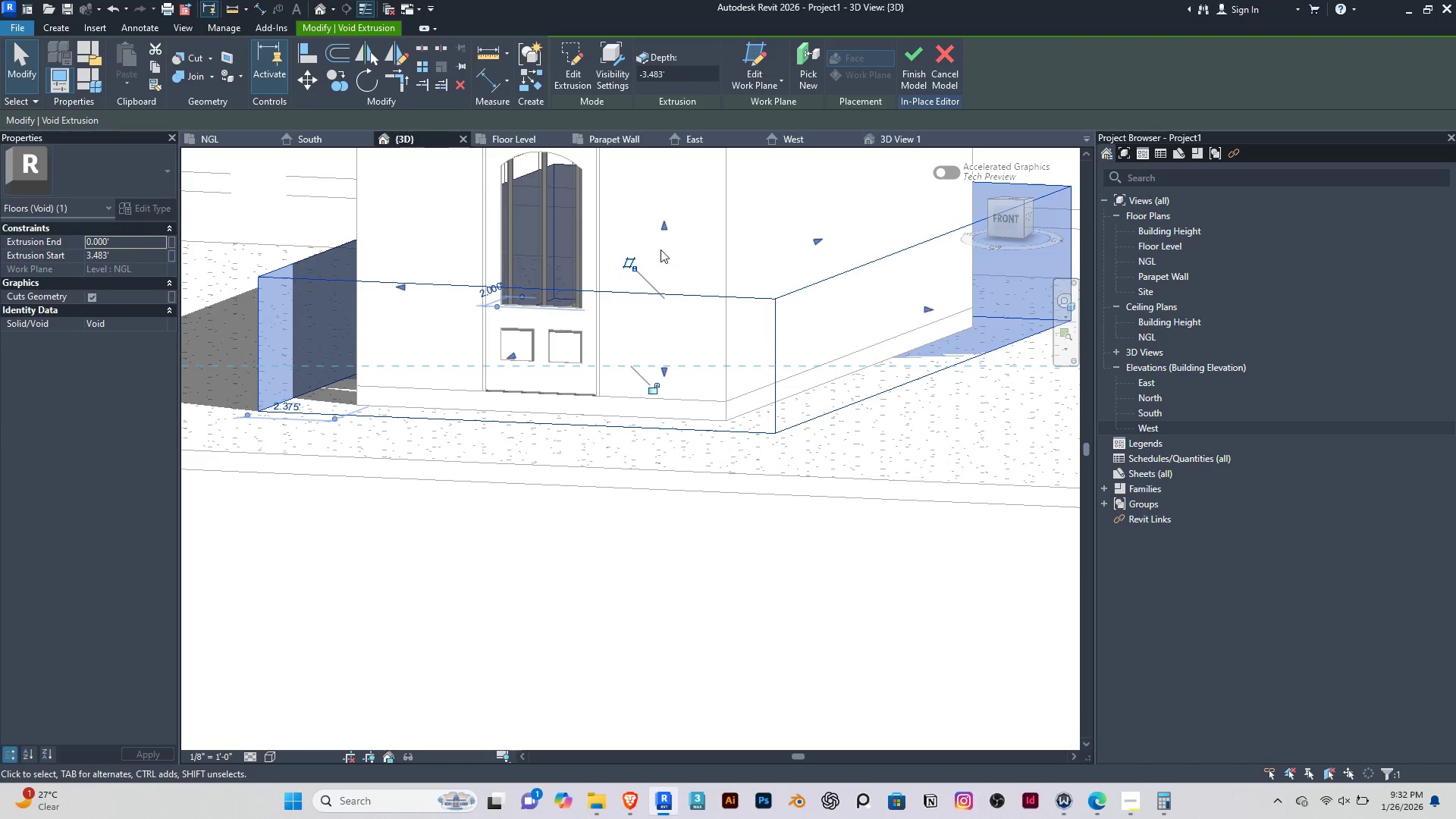 
left_click_drag(start_coordinate=[661, 225], to_coordinate=[659, 381])
 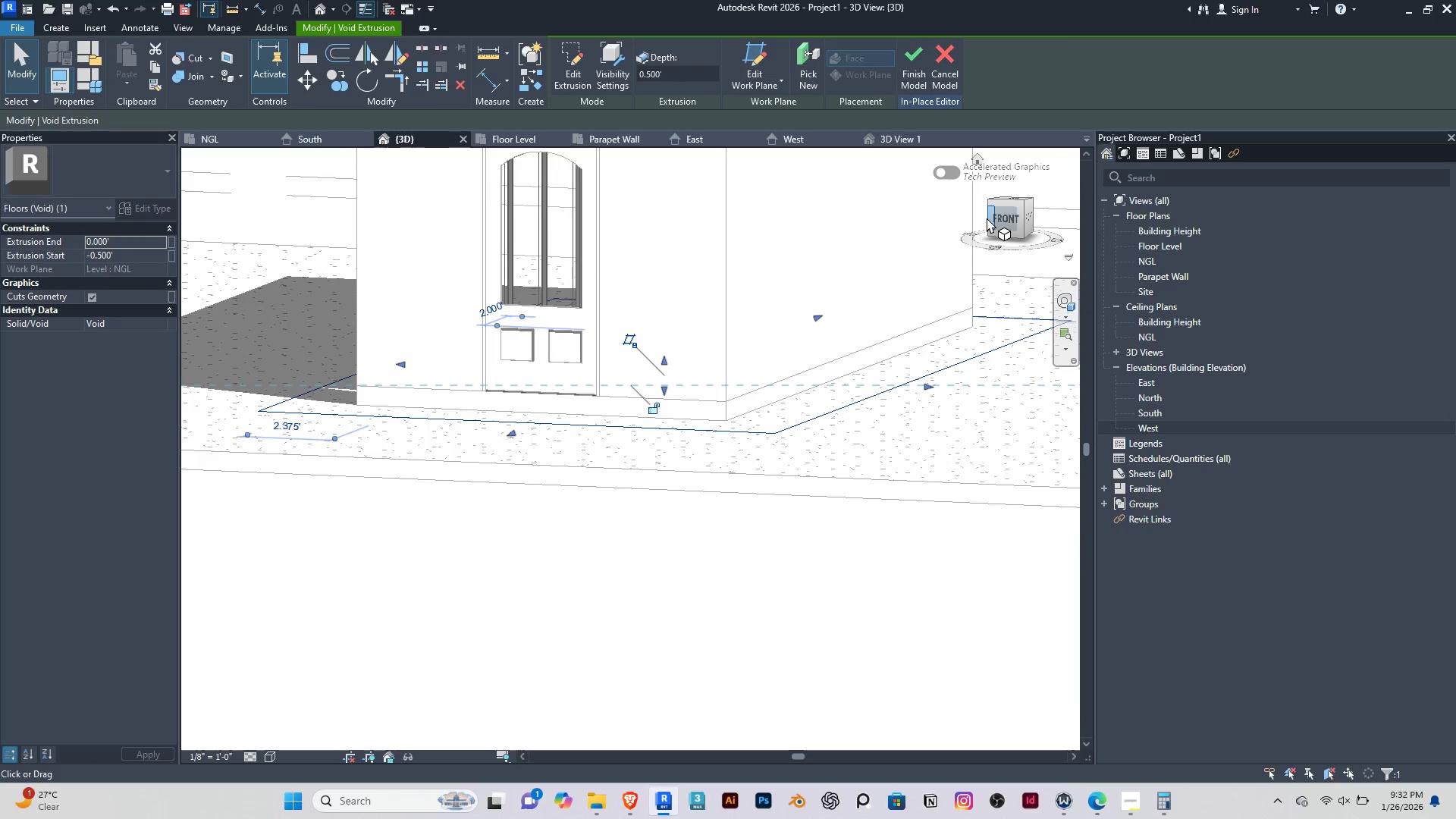 
left_click([997, 215])
 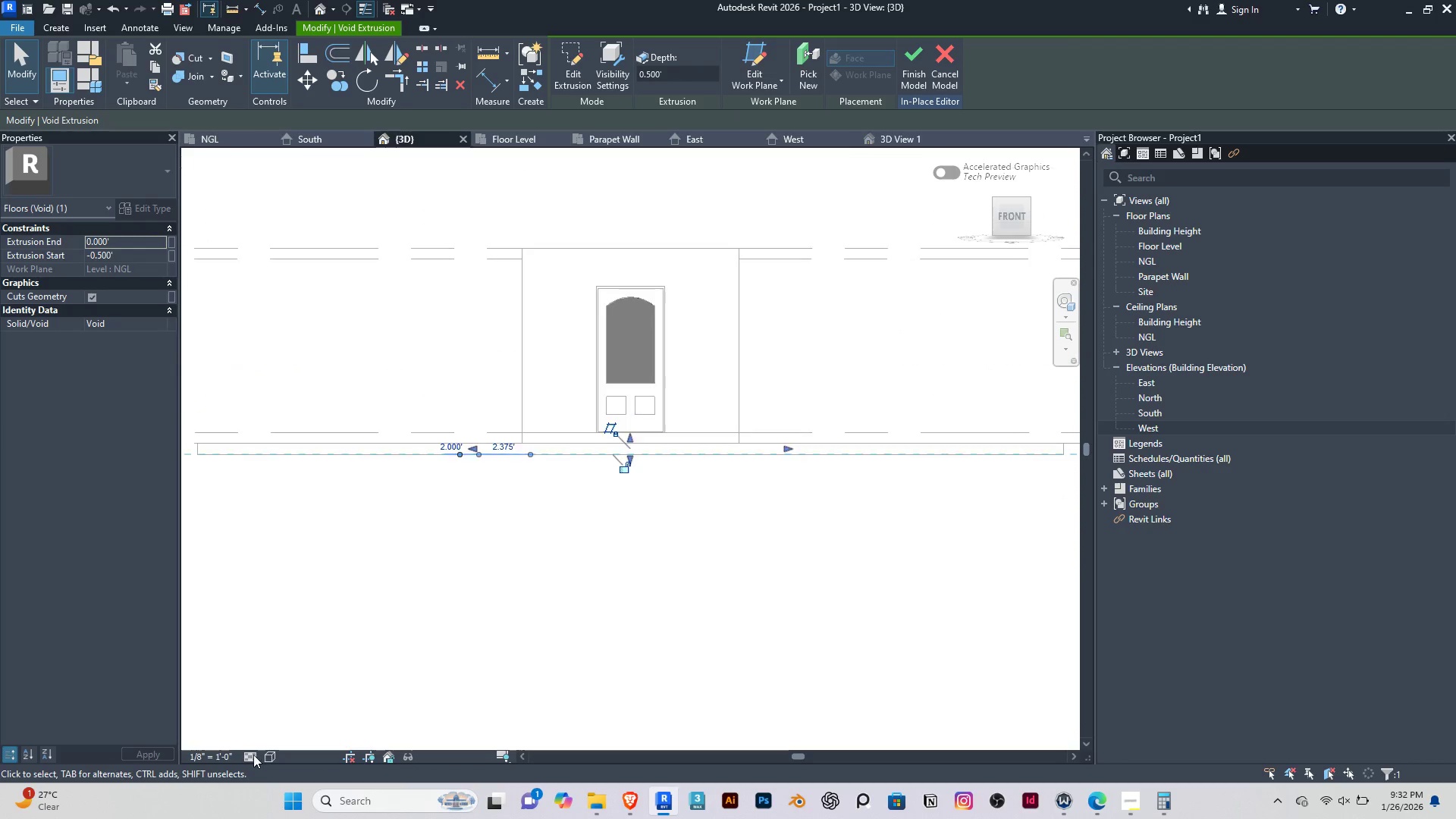 
left_click([266, 755])
 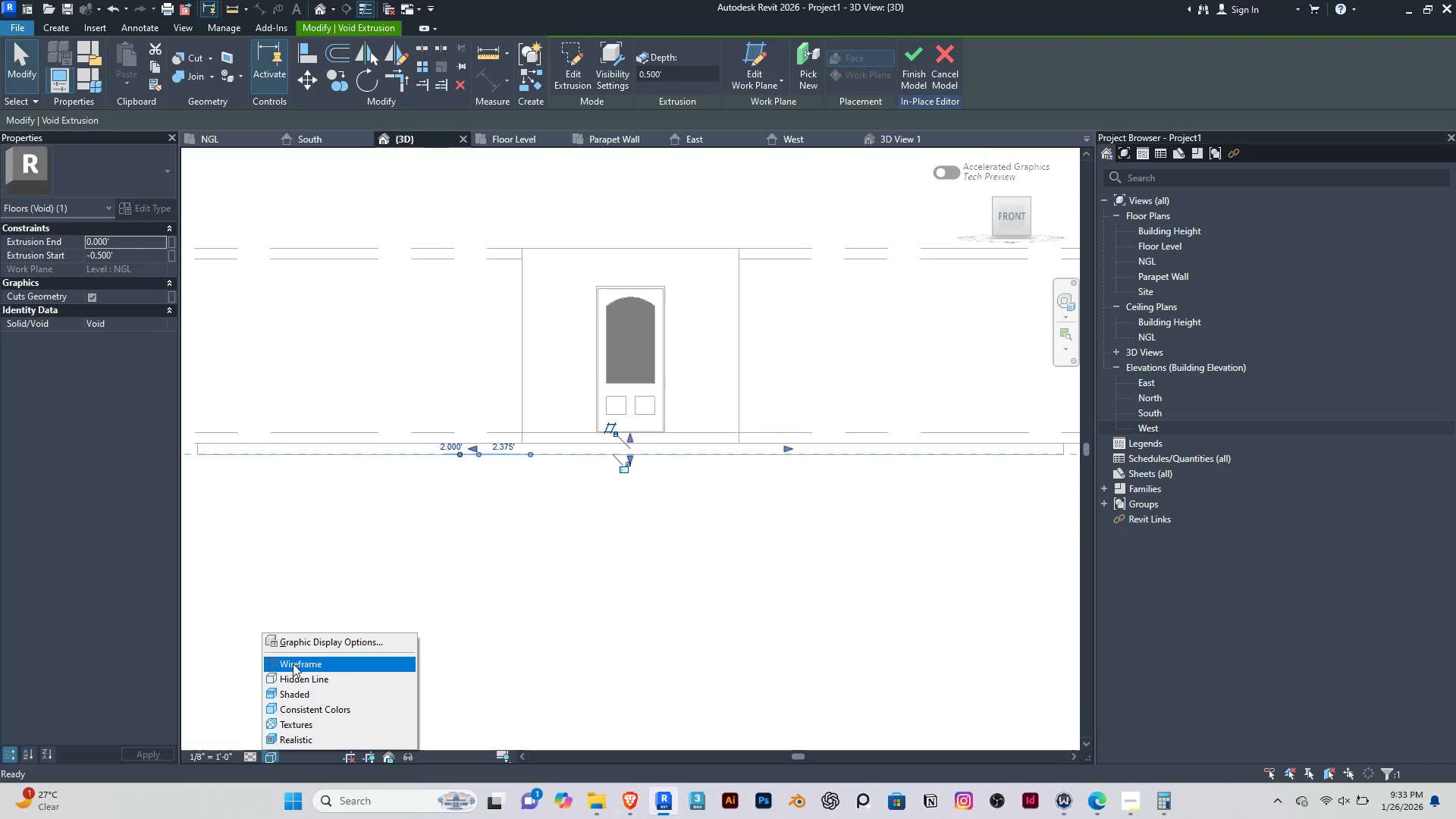 
left_click([295, 659])
 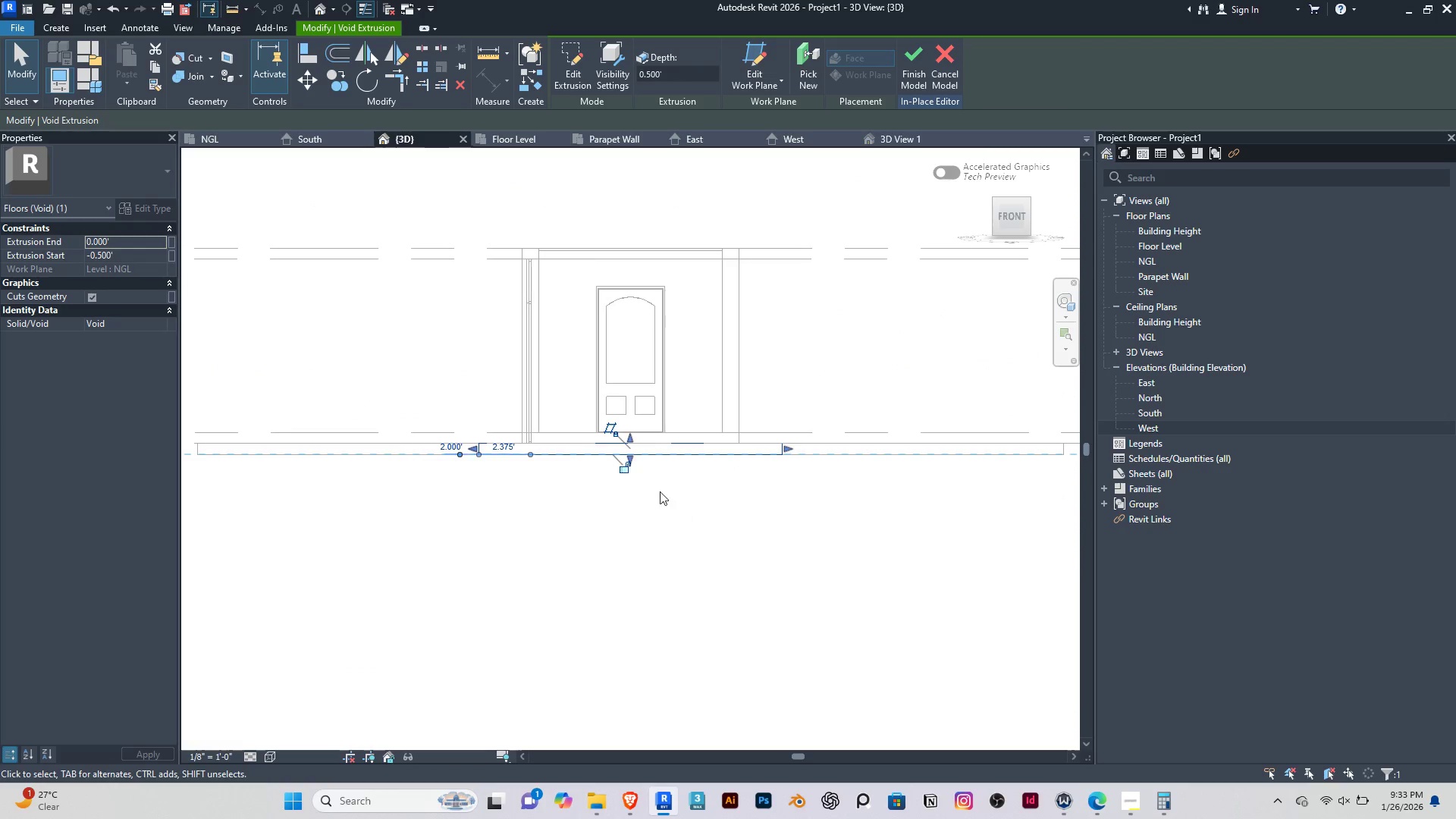 
scroll: coordinate [635, 460], scroll_direction: up, amount: 8.0
 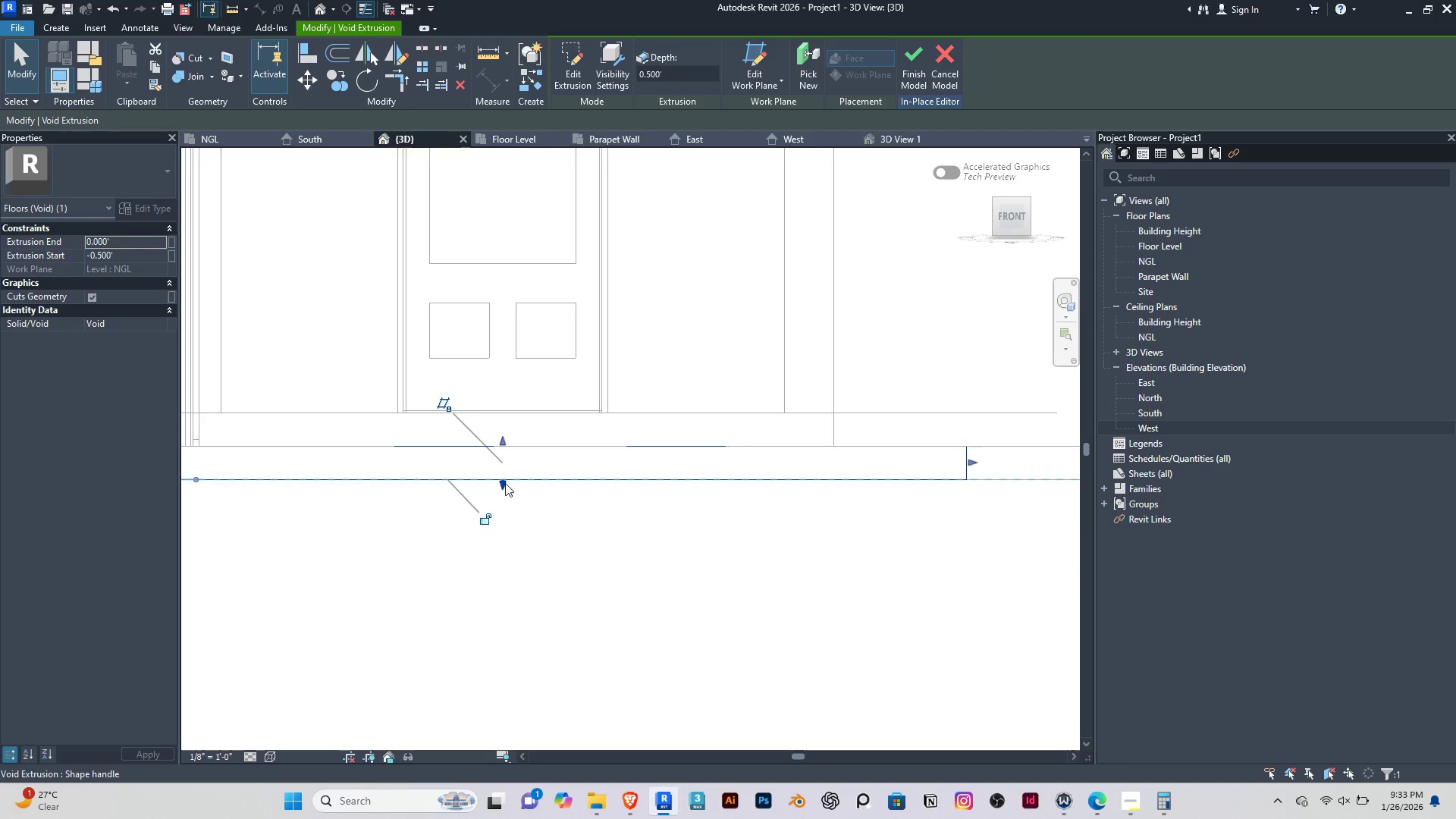 
left_click_drag(start_coordinate=[499, 480], to_coordinate=[500, 460])
 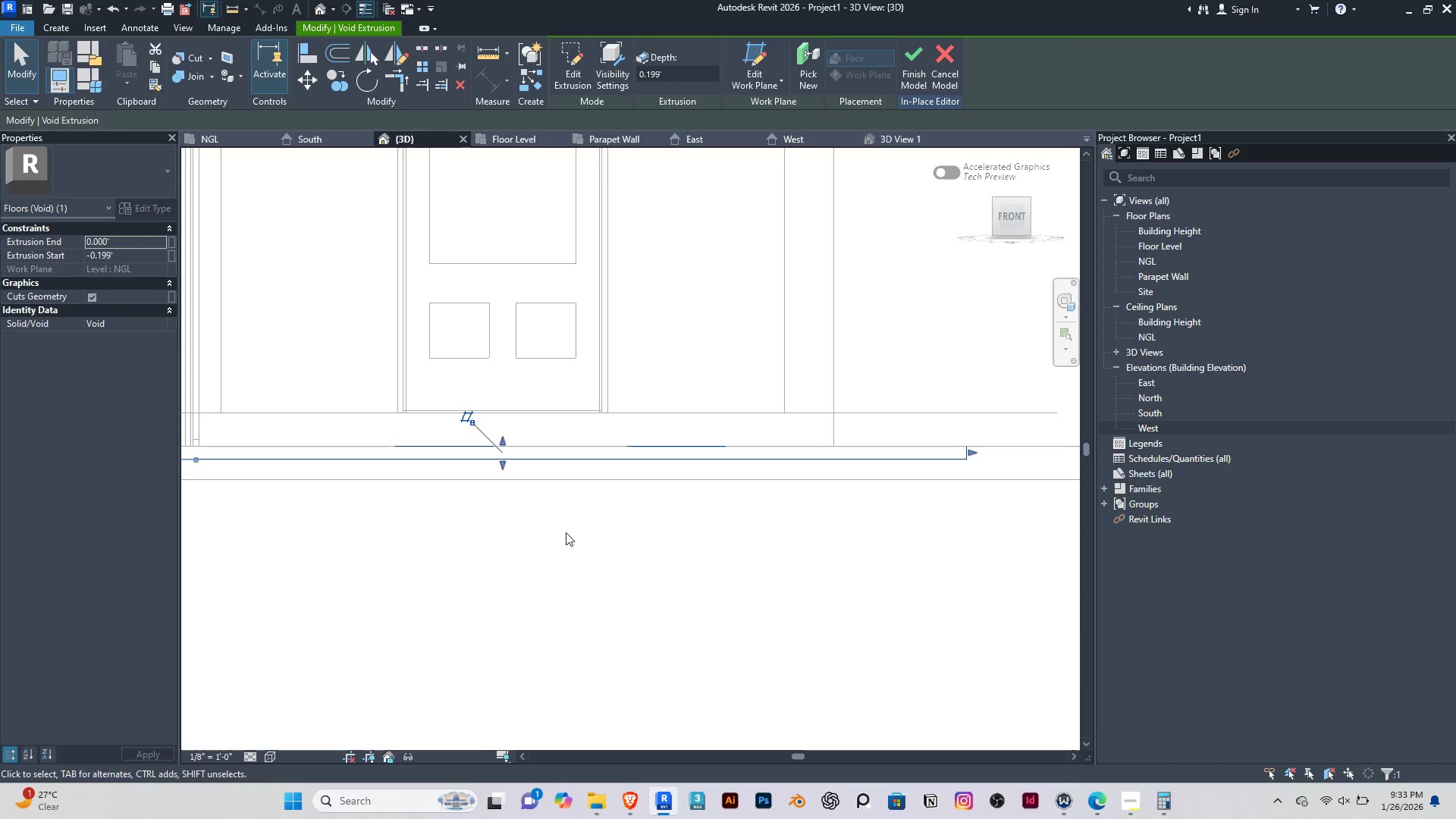 
scroll: coordinate [566, 532], scroll_direction: down, amount: 2.0
 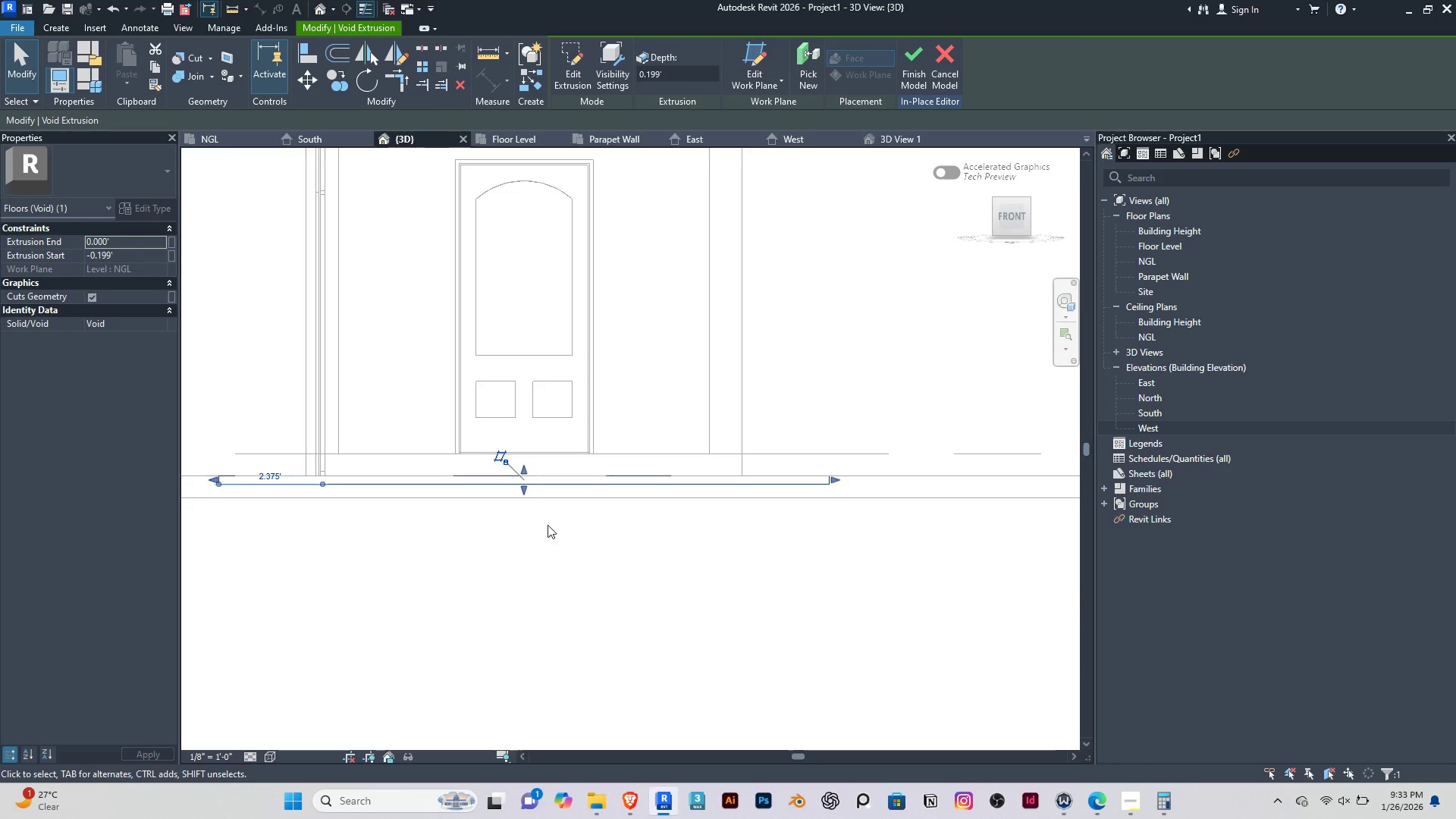 
scroll: coordinate [529, 477], scroll_direction: up, amount: 8.0
 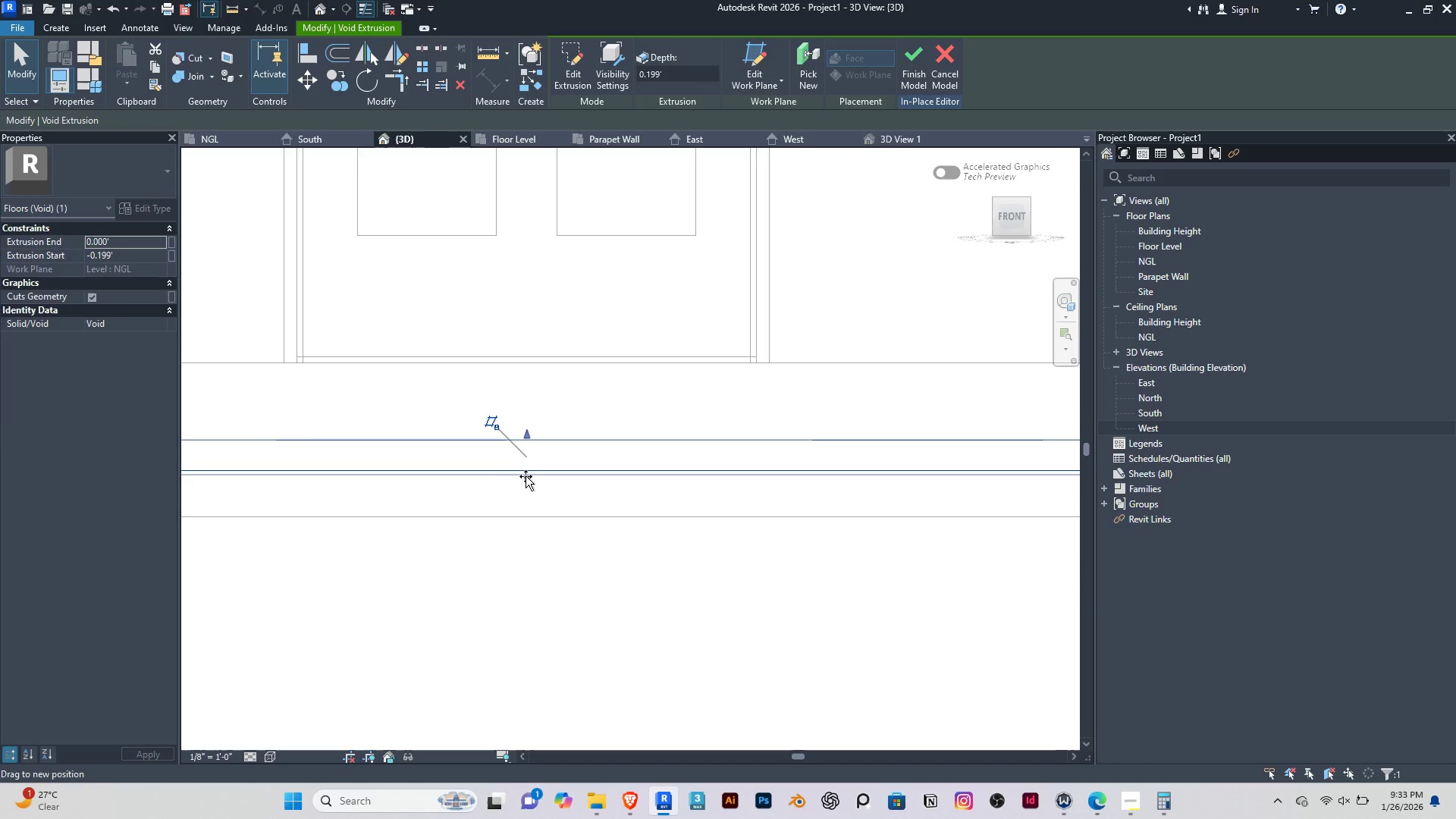 
left_click_drag(start_coordinate=[526, 475], to_coordinate=[526, 465])
 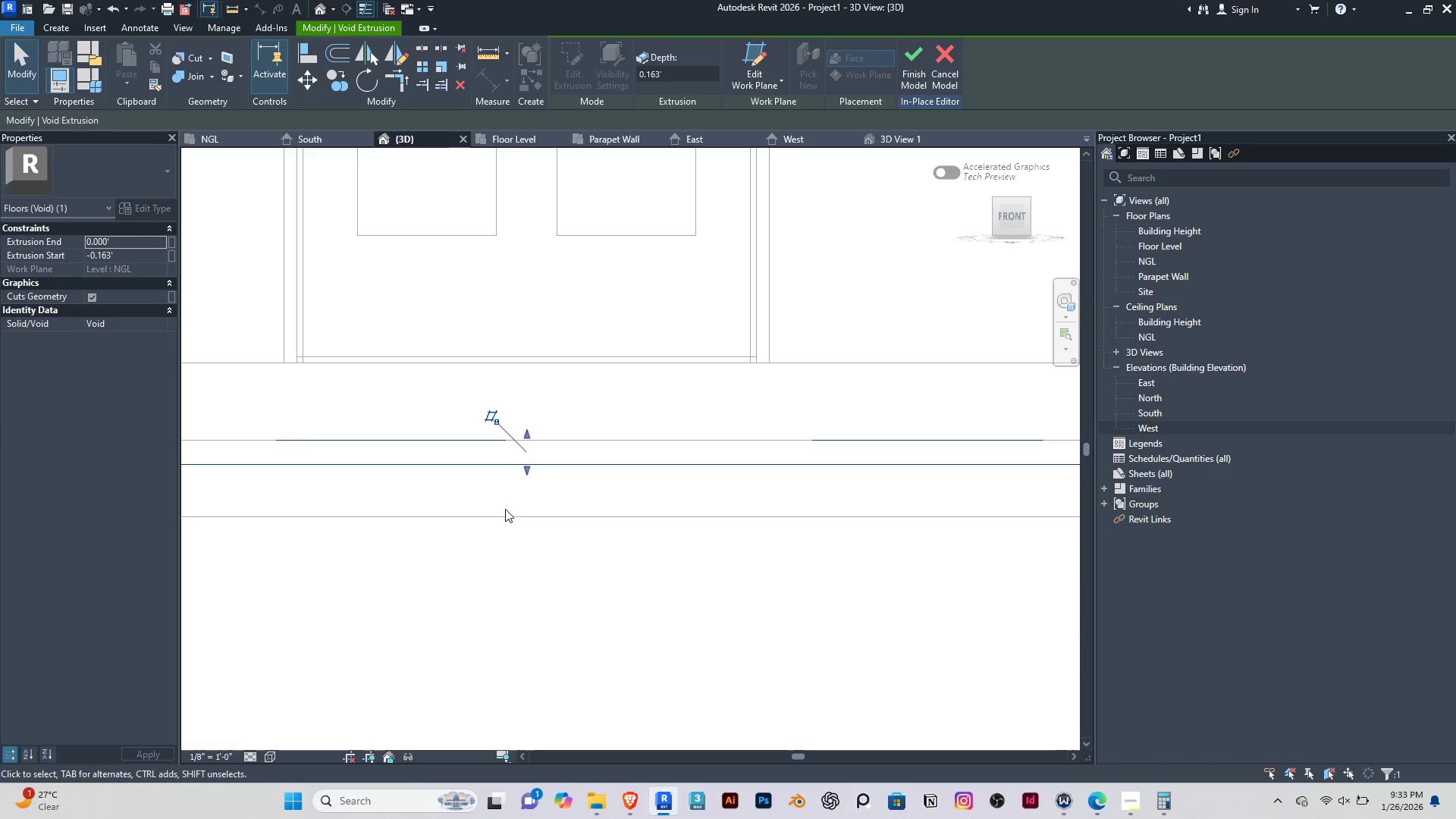 
hold_key(key=ShiftRight, duration=0.64)
 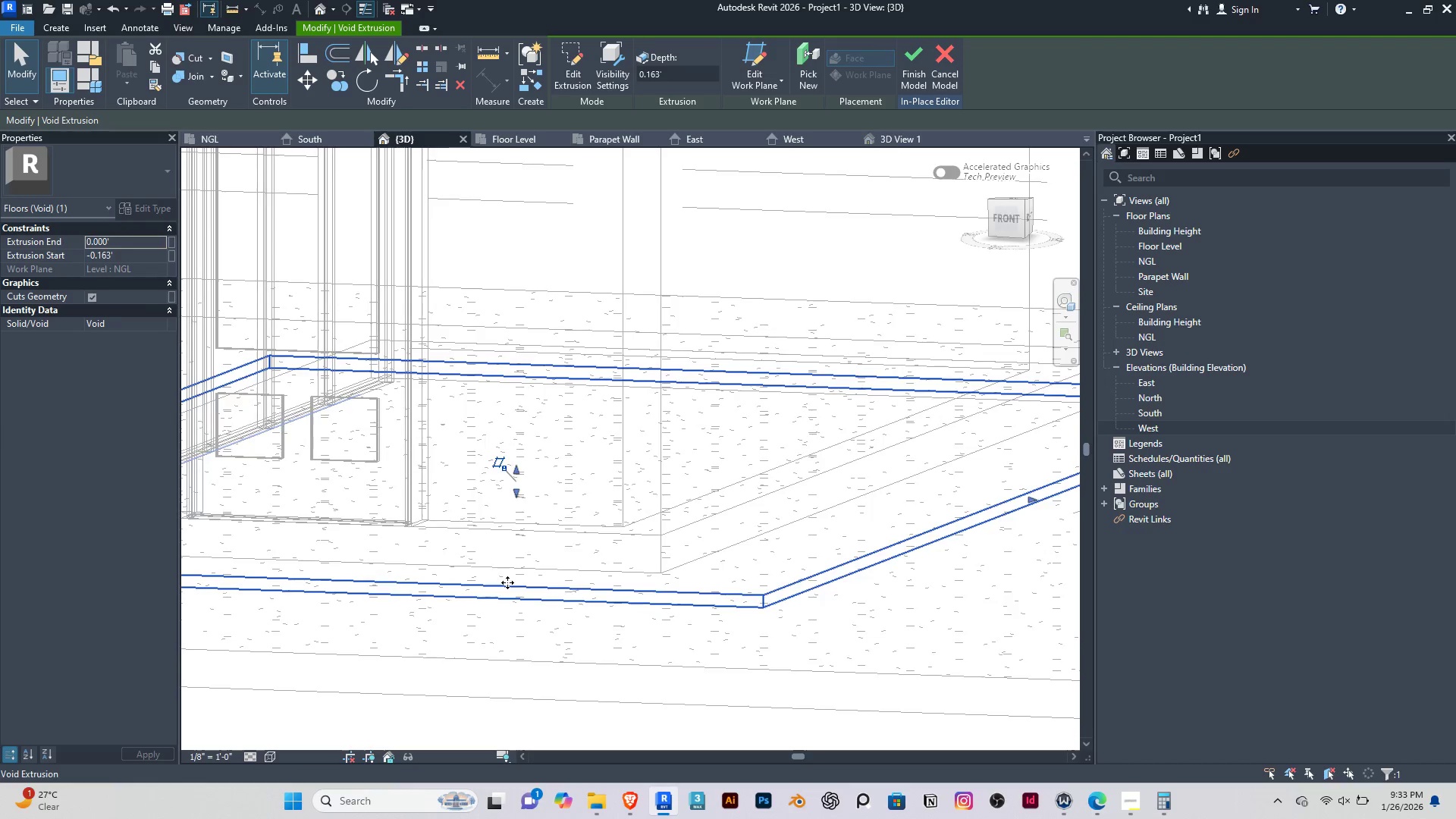 
scroll: coordinate [507, 513], scroll_direction: down, amount: 4.0
 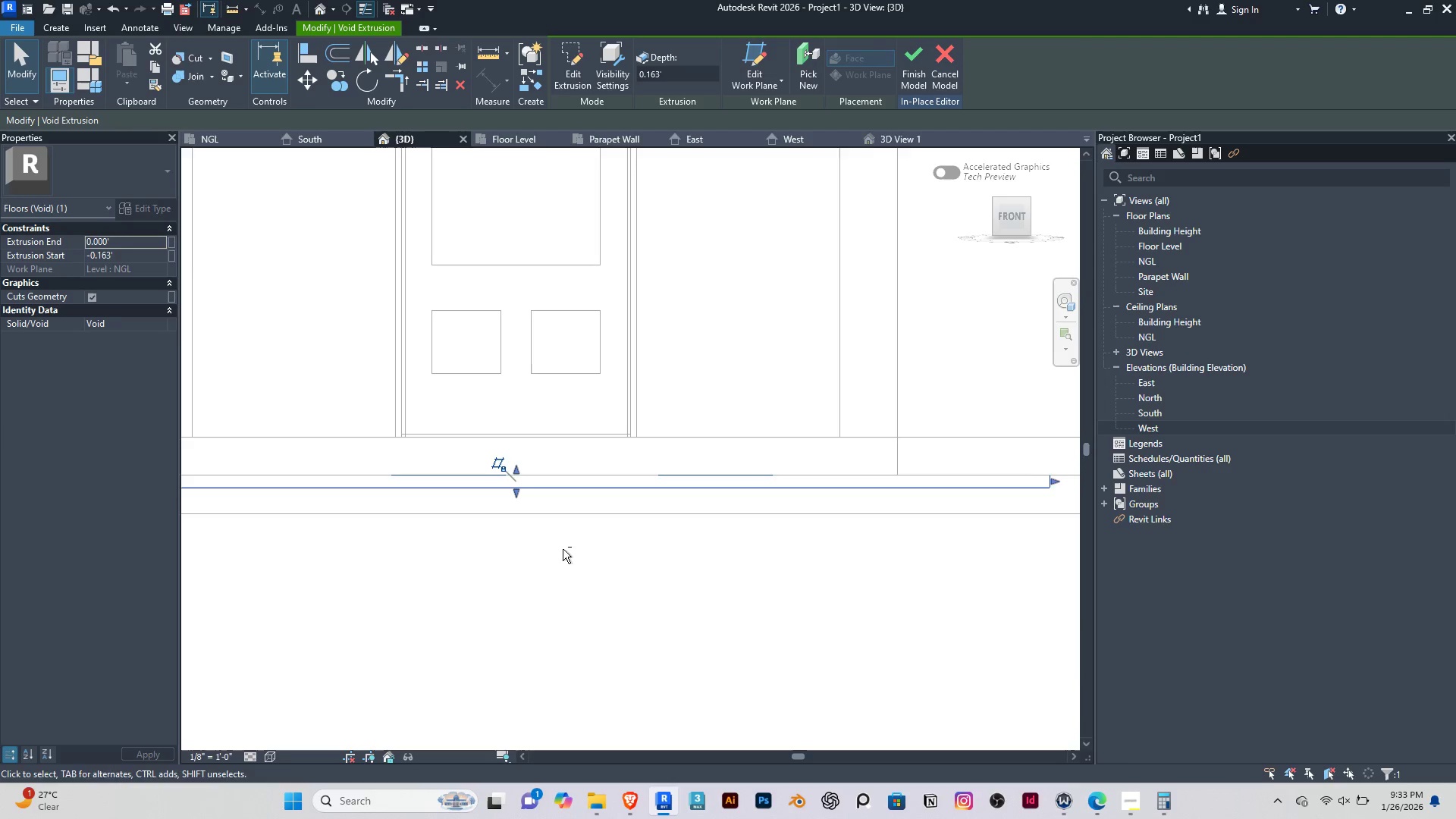 
hold_key(key=ShiftRight, duration=0.62)
 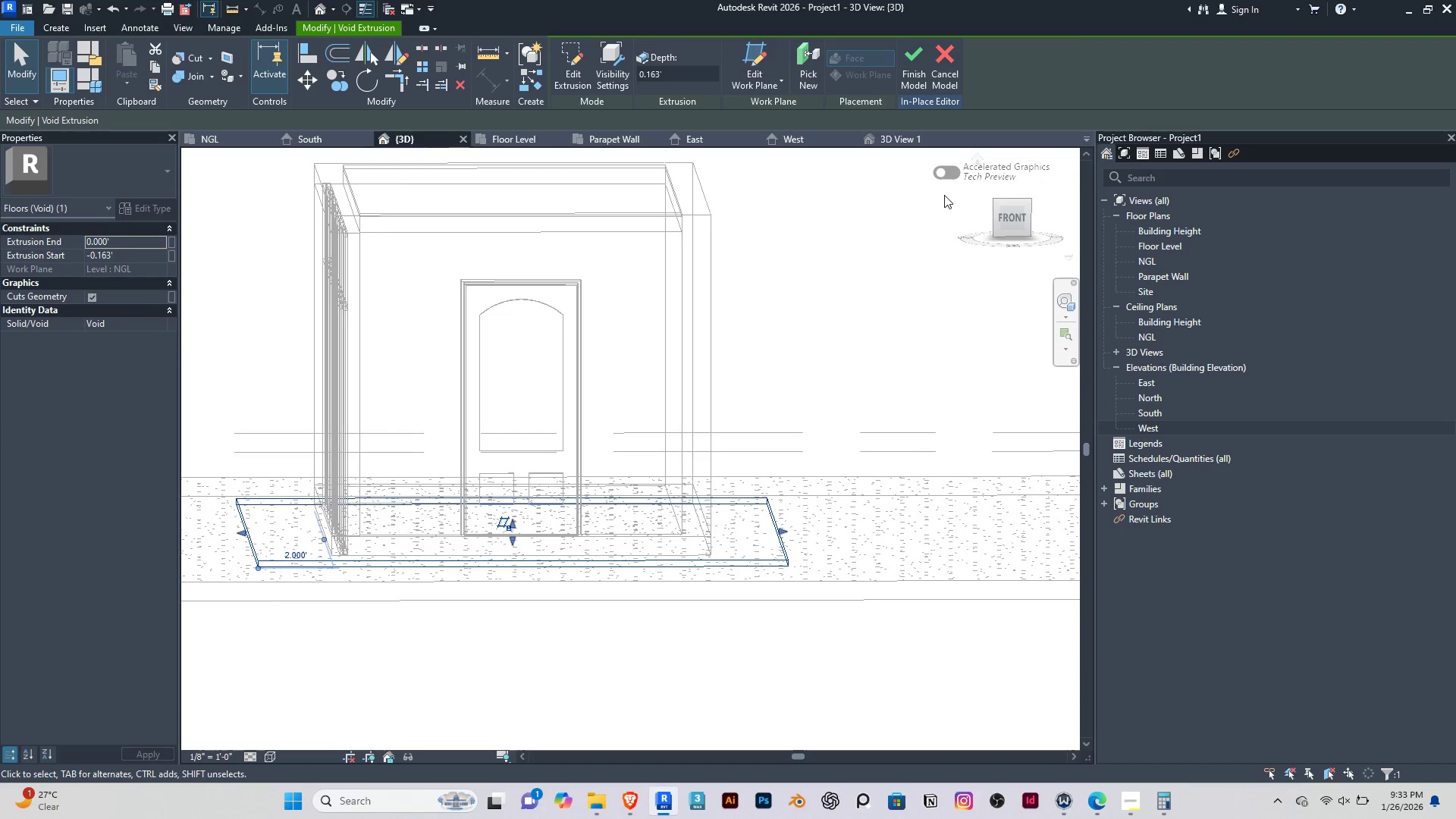 
scroll: coordinate [512, 583], scroll_direction: down, amount: 5.0
 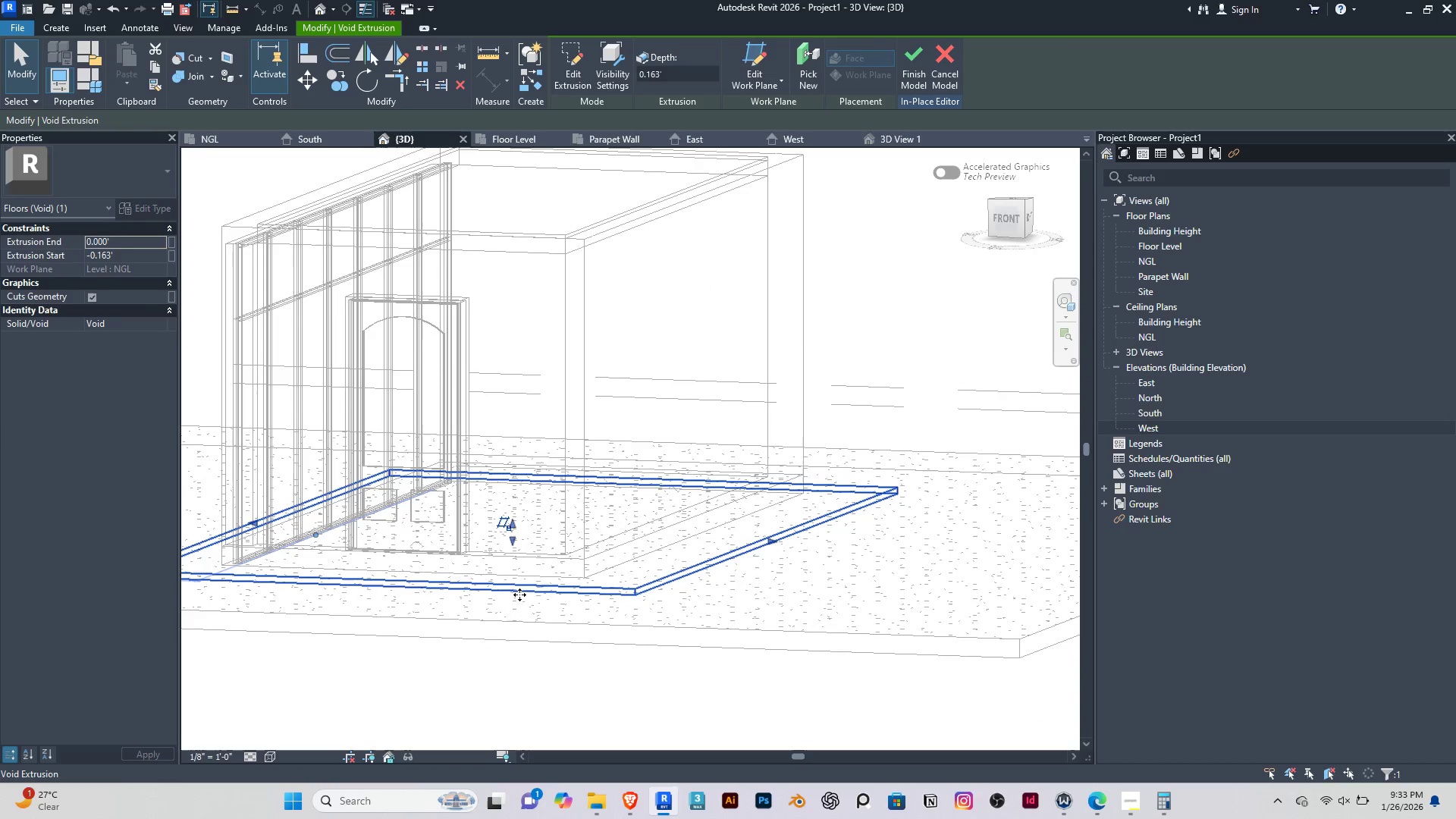 
left_click([1012, 215])
 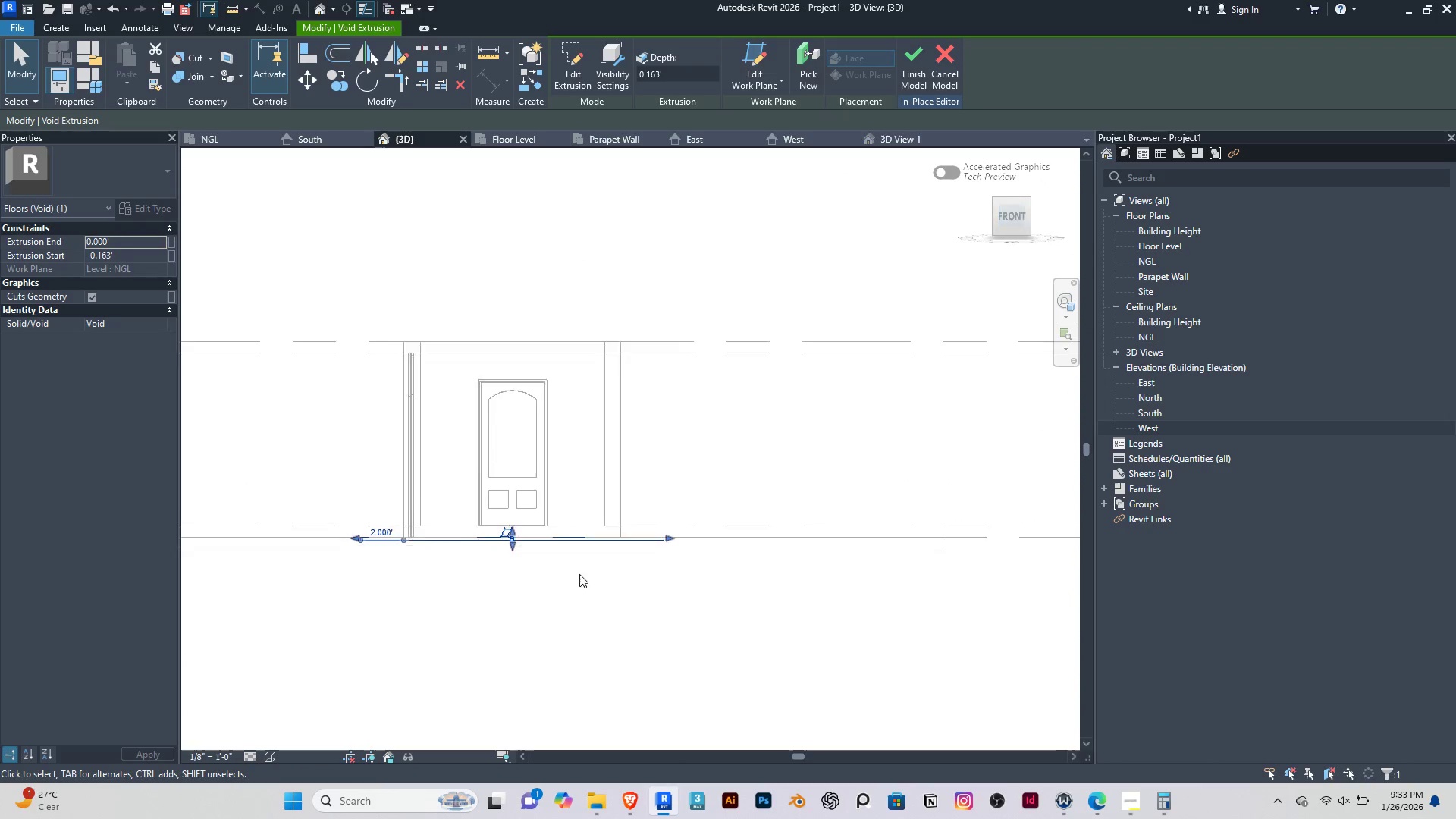 
scroll: coordinate [526, 448], scroll_direction: up, amount: 11.0
 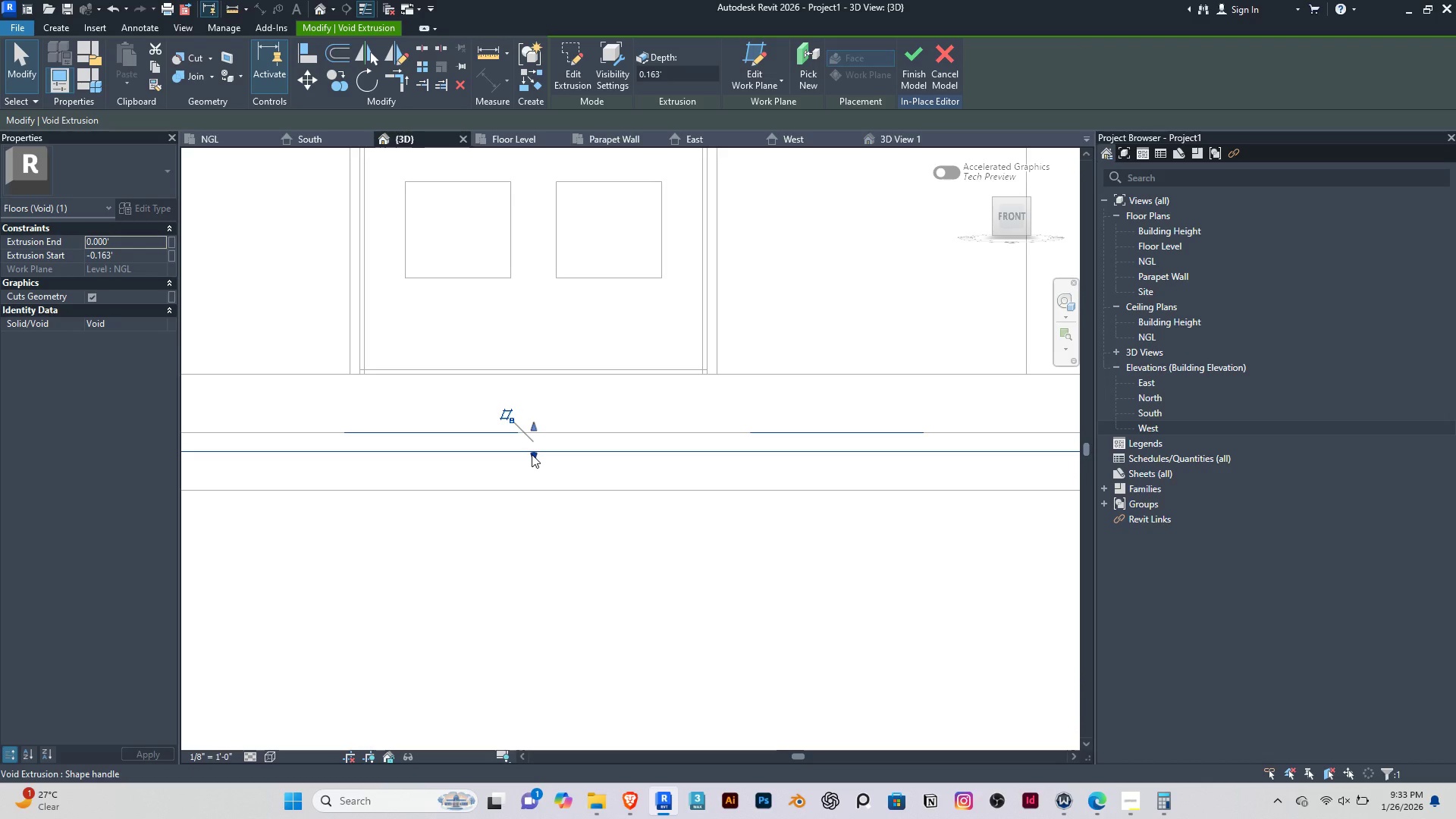 
hold_key(key=ShiftRight, duration=0.7)
 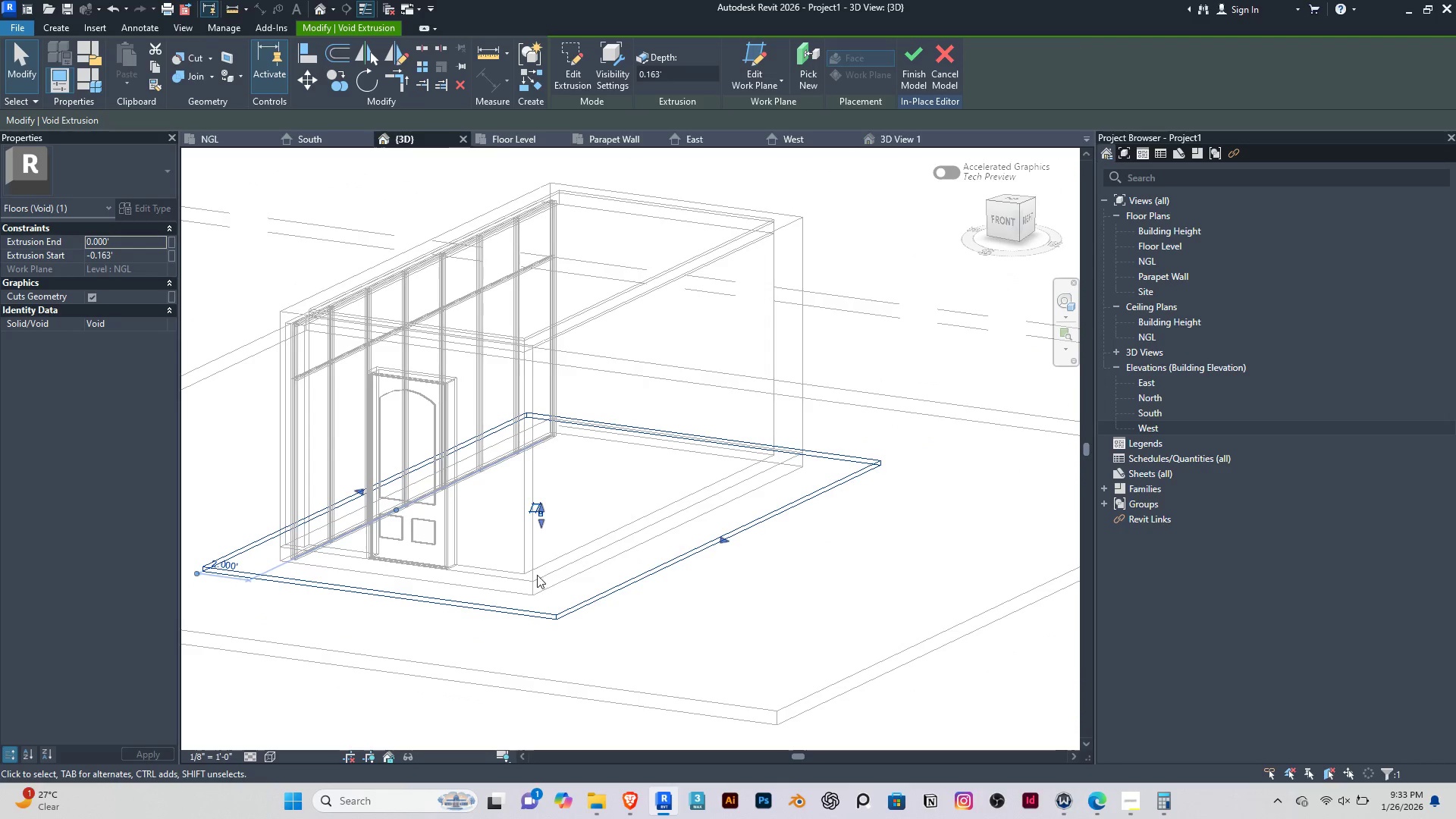 
scroll: coordinate [537, 576], scroll_direction: down, amount: 10.0
 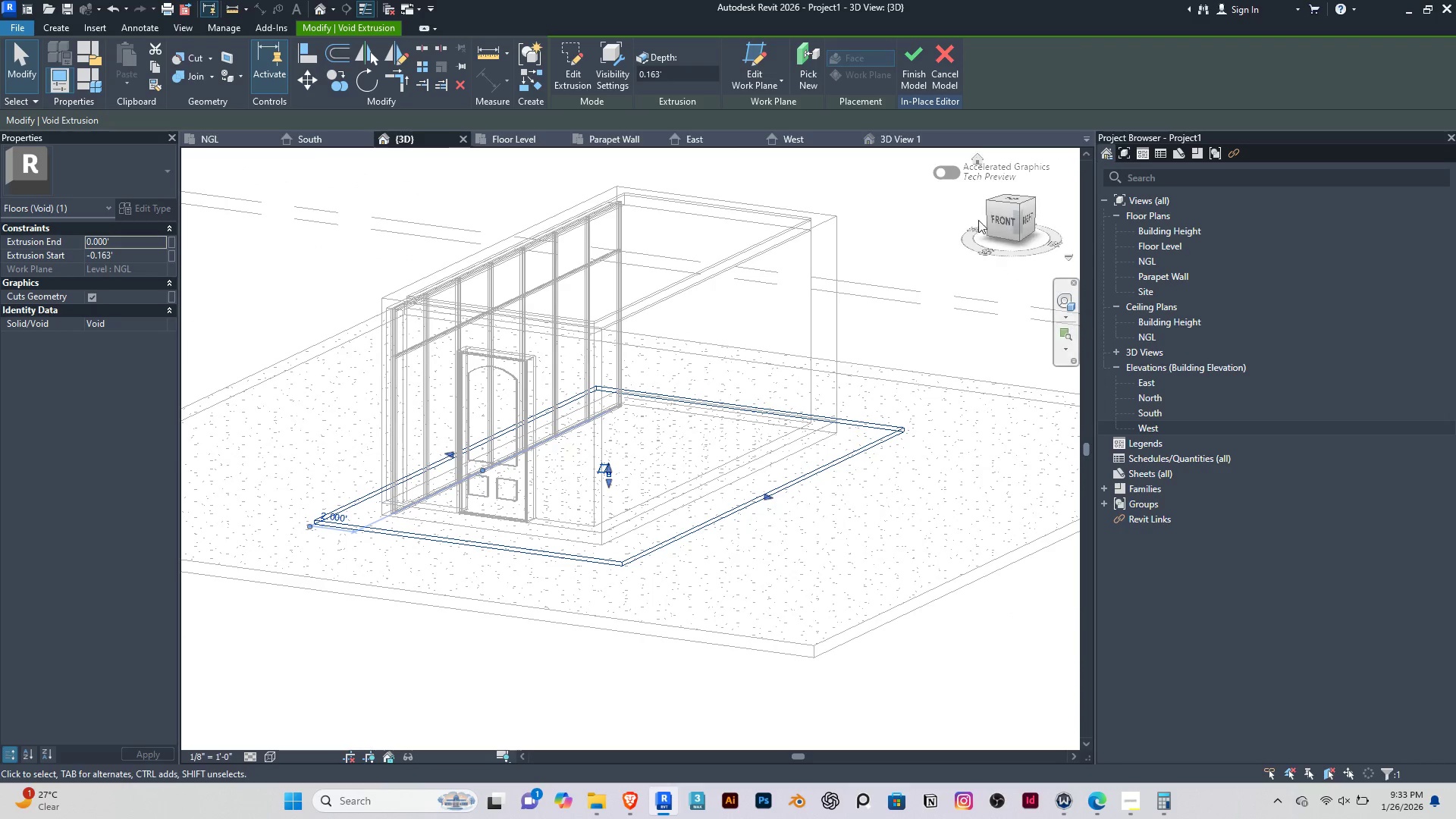 
left_click([1002, 220])
 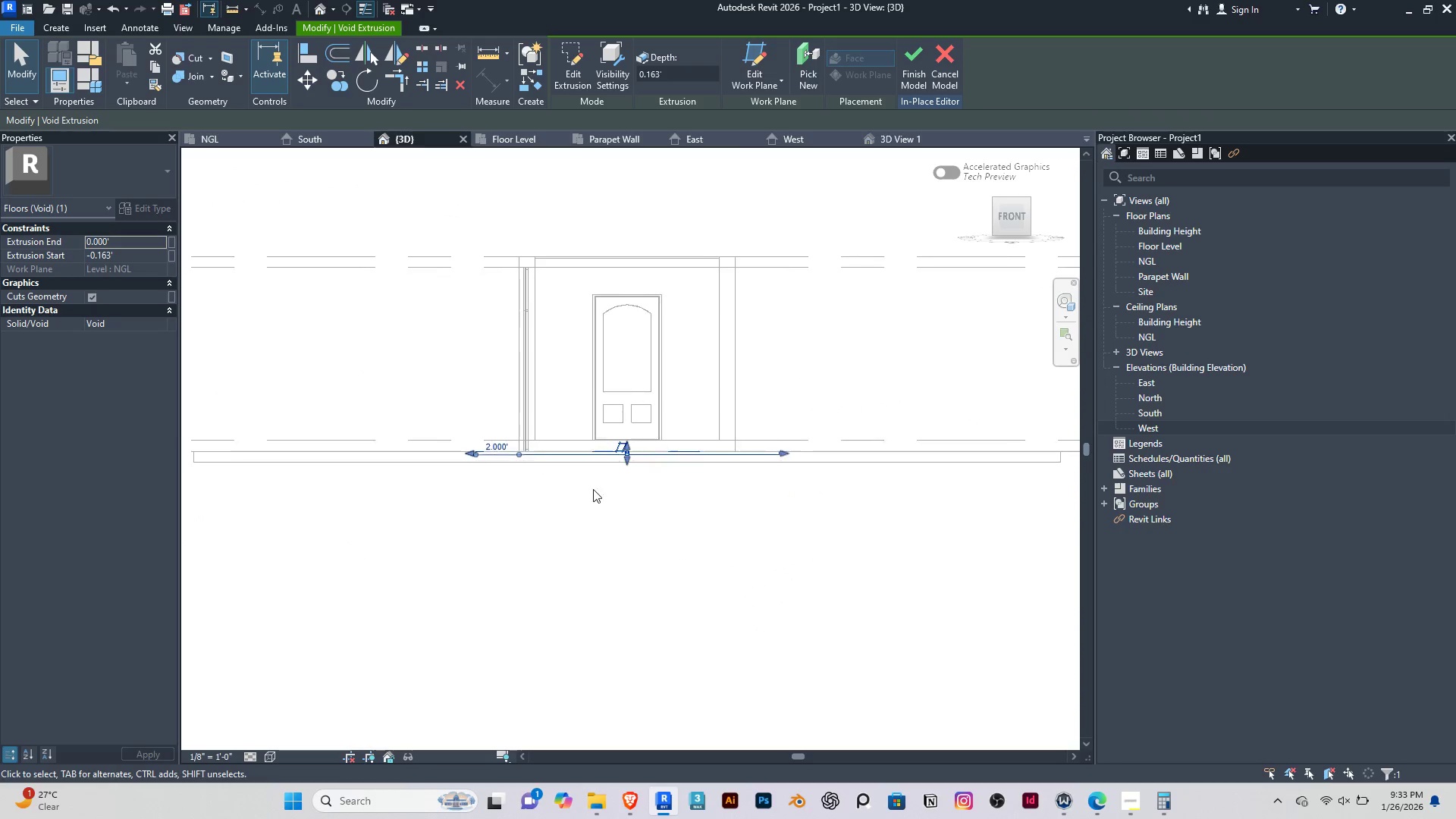 
scroll: coordinate [600, 435], scroll_direction: up, amount: 8.0
 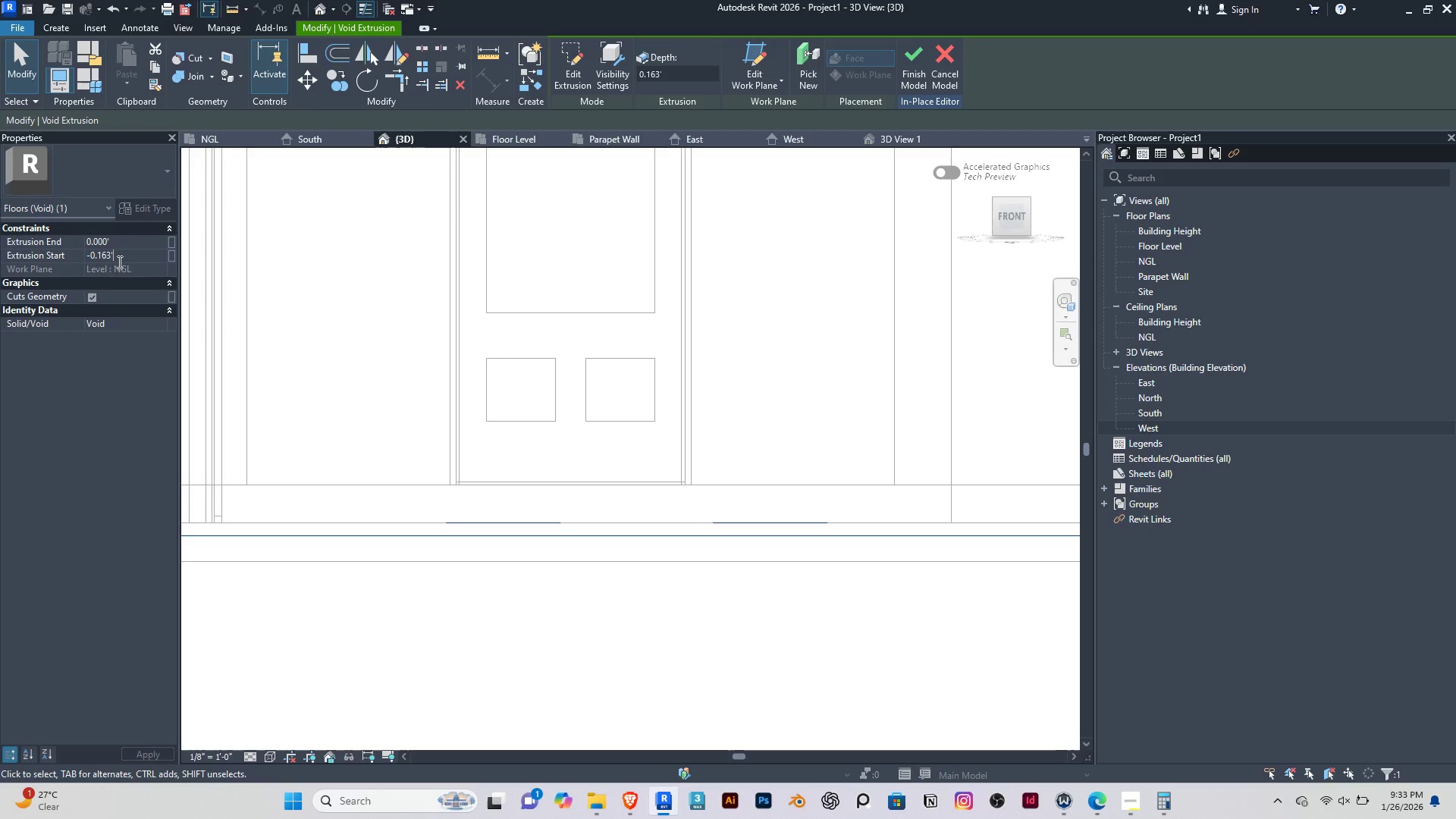 
double_click([118, 263])
 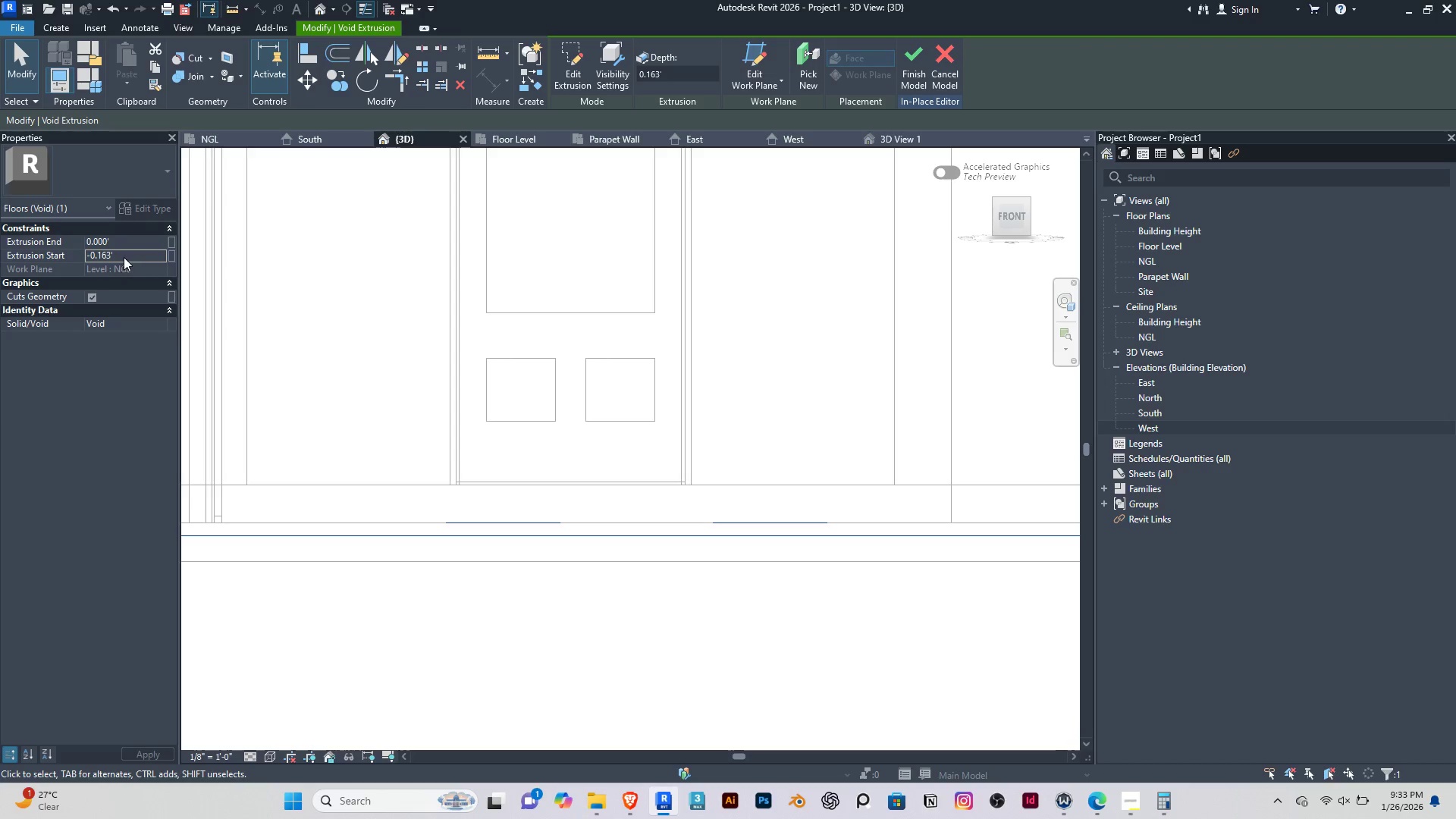 
left_click_drag(start_coordinate=[127, 257], to_coordinate=[68, 264])
 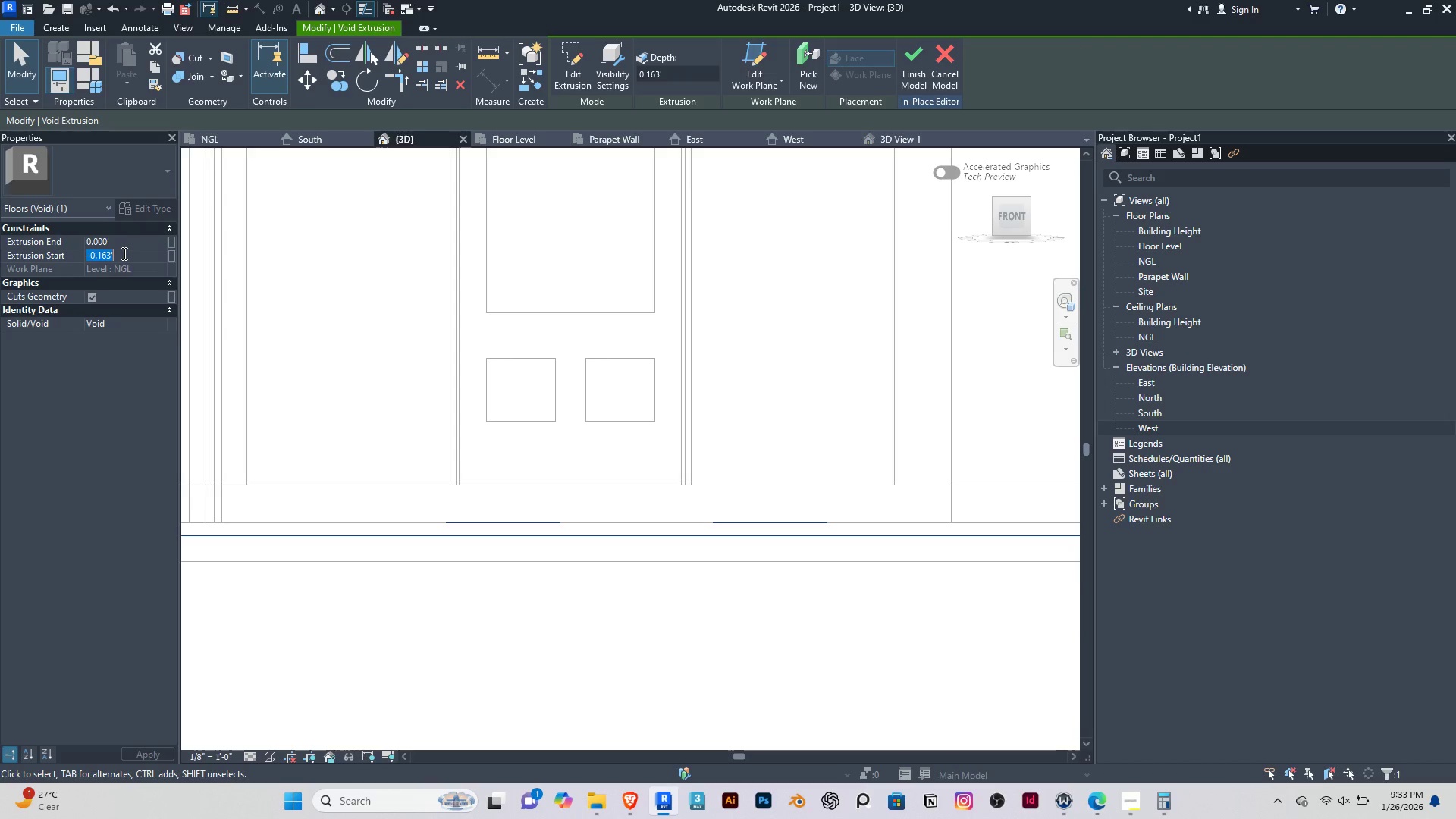 
key(Minus)
 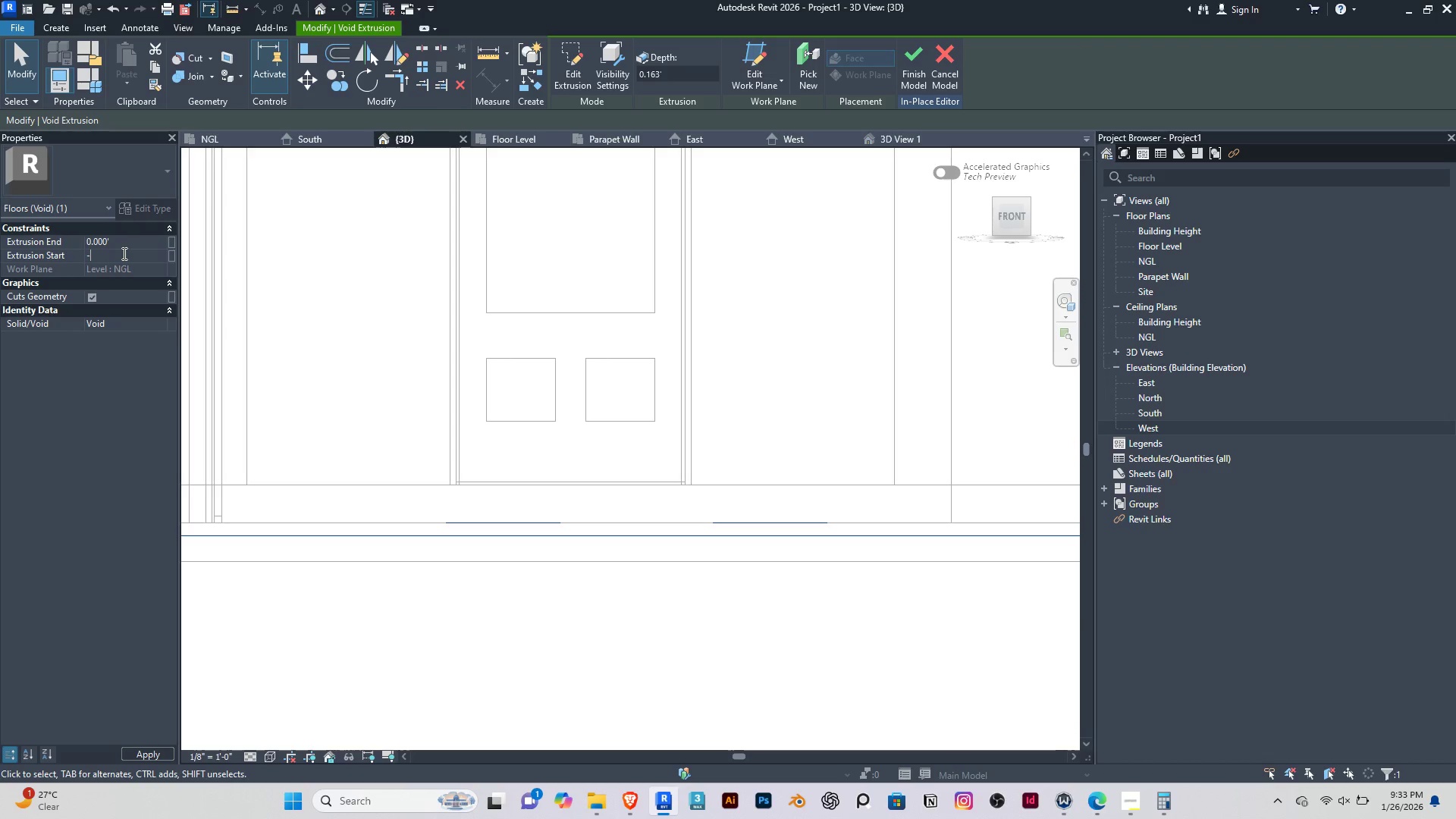 
wait(5.56)
 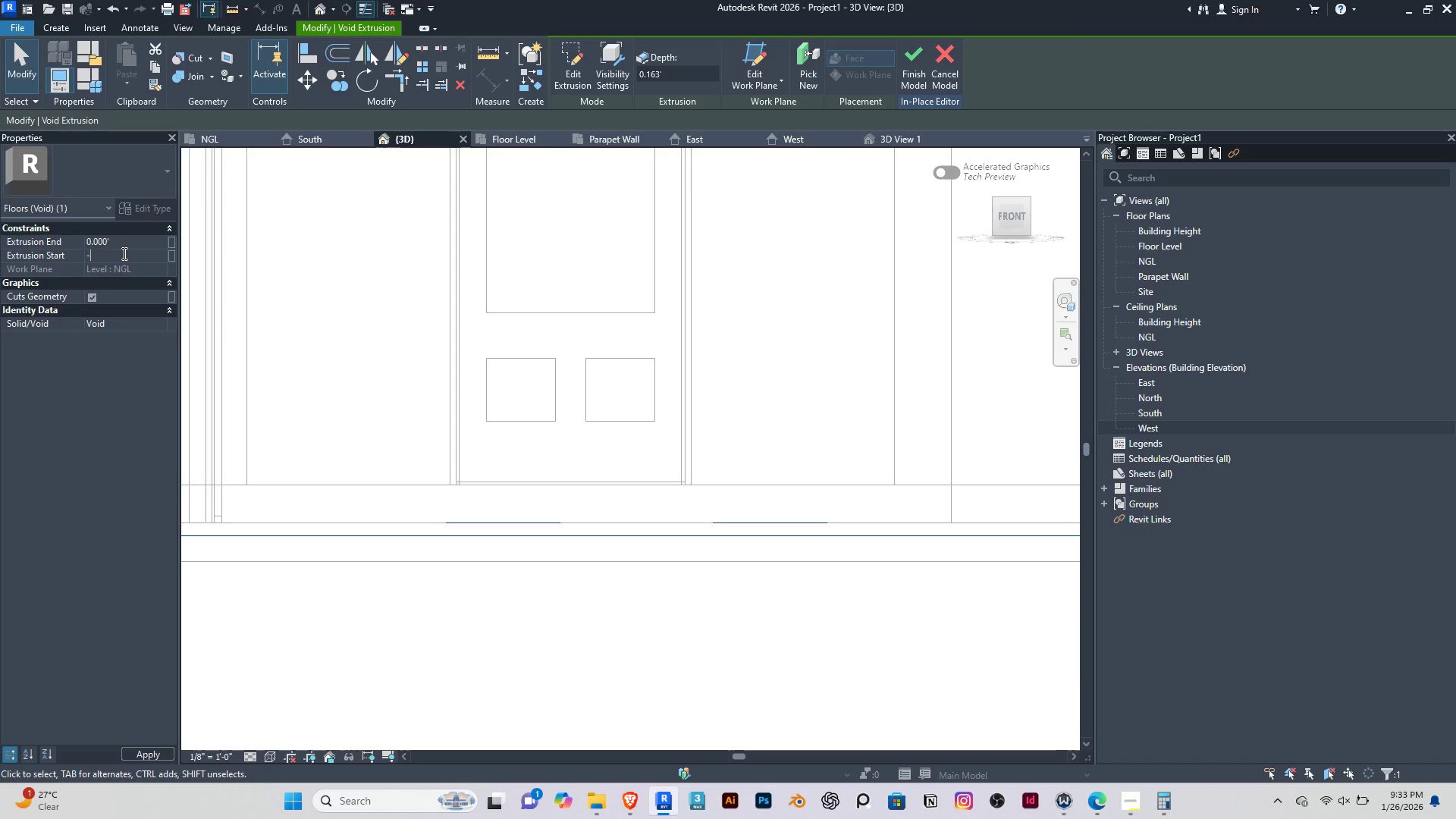 
key(2)
 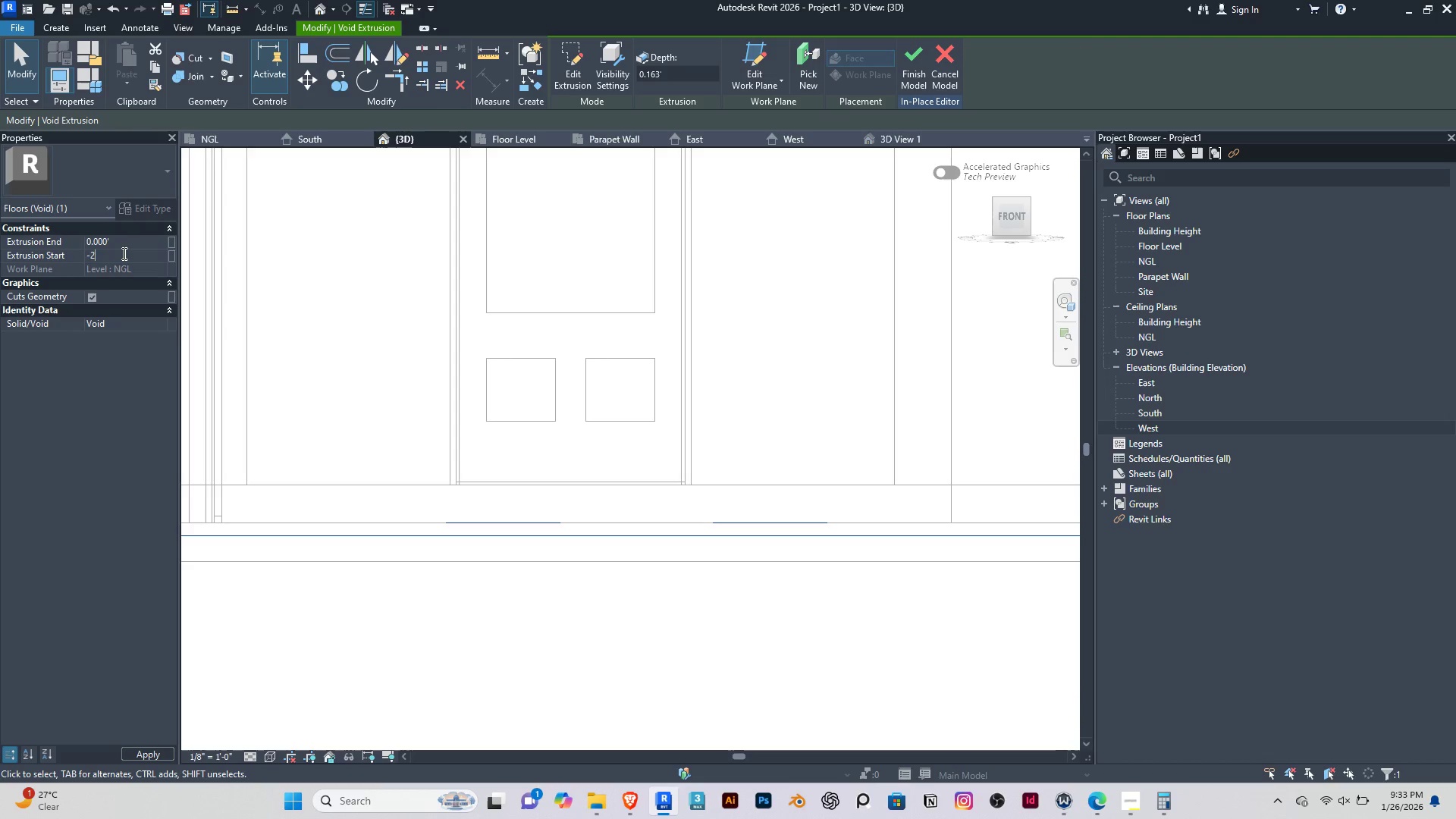 
key(Shift+Quote)
 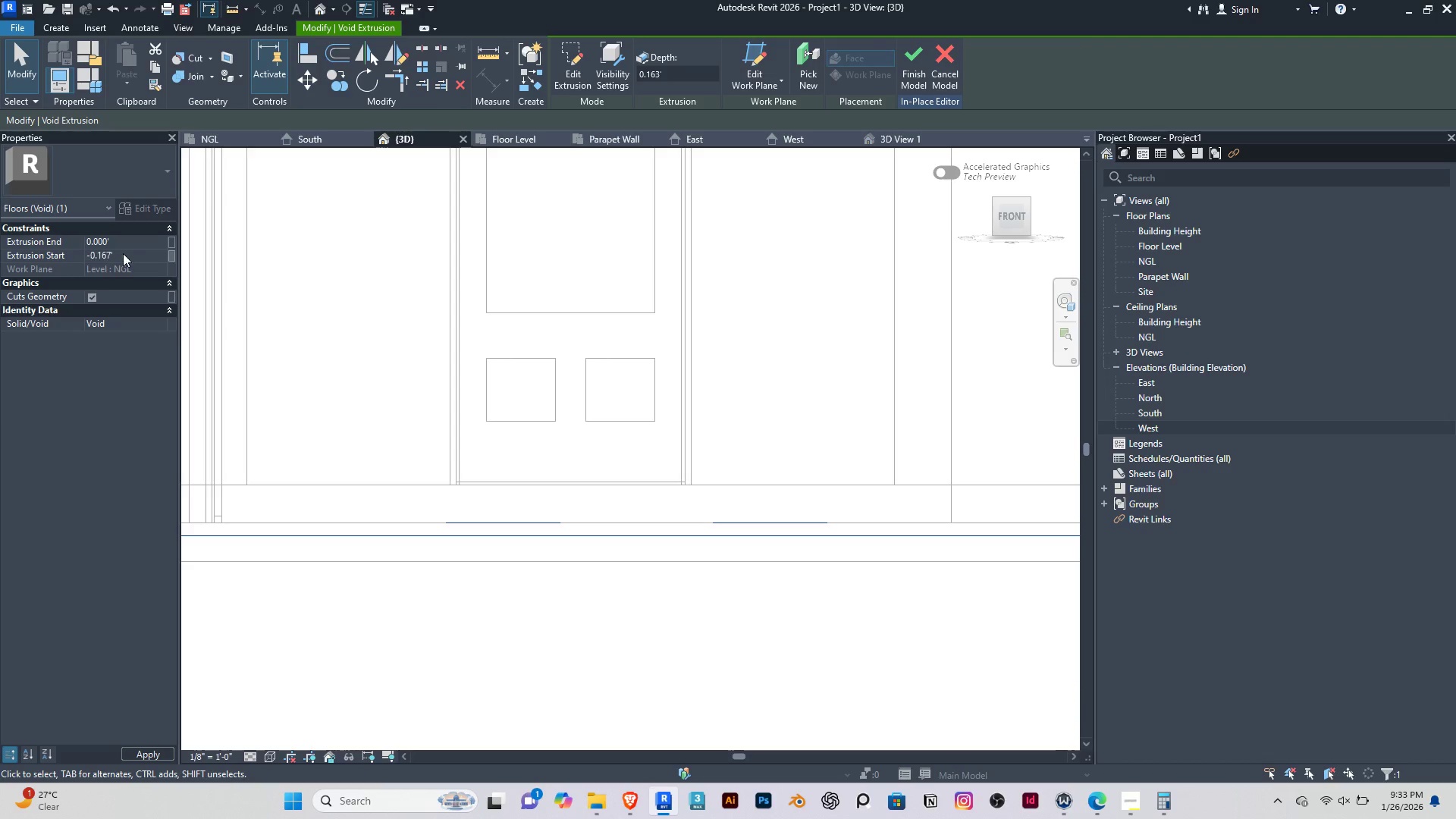 
key(Enter)
 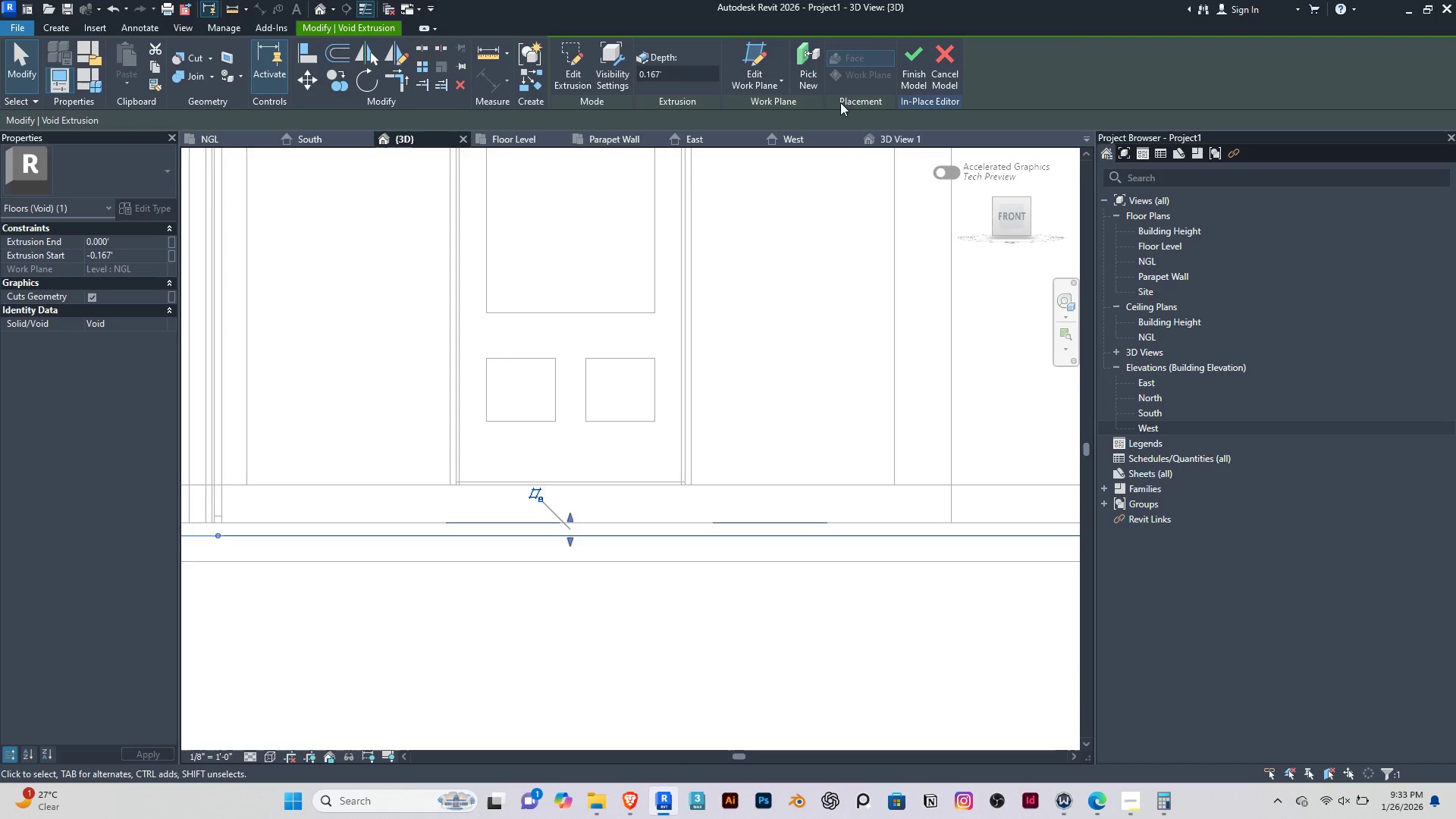 
hold_key(key=ShiftRight, duration=0.41)
 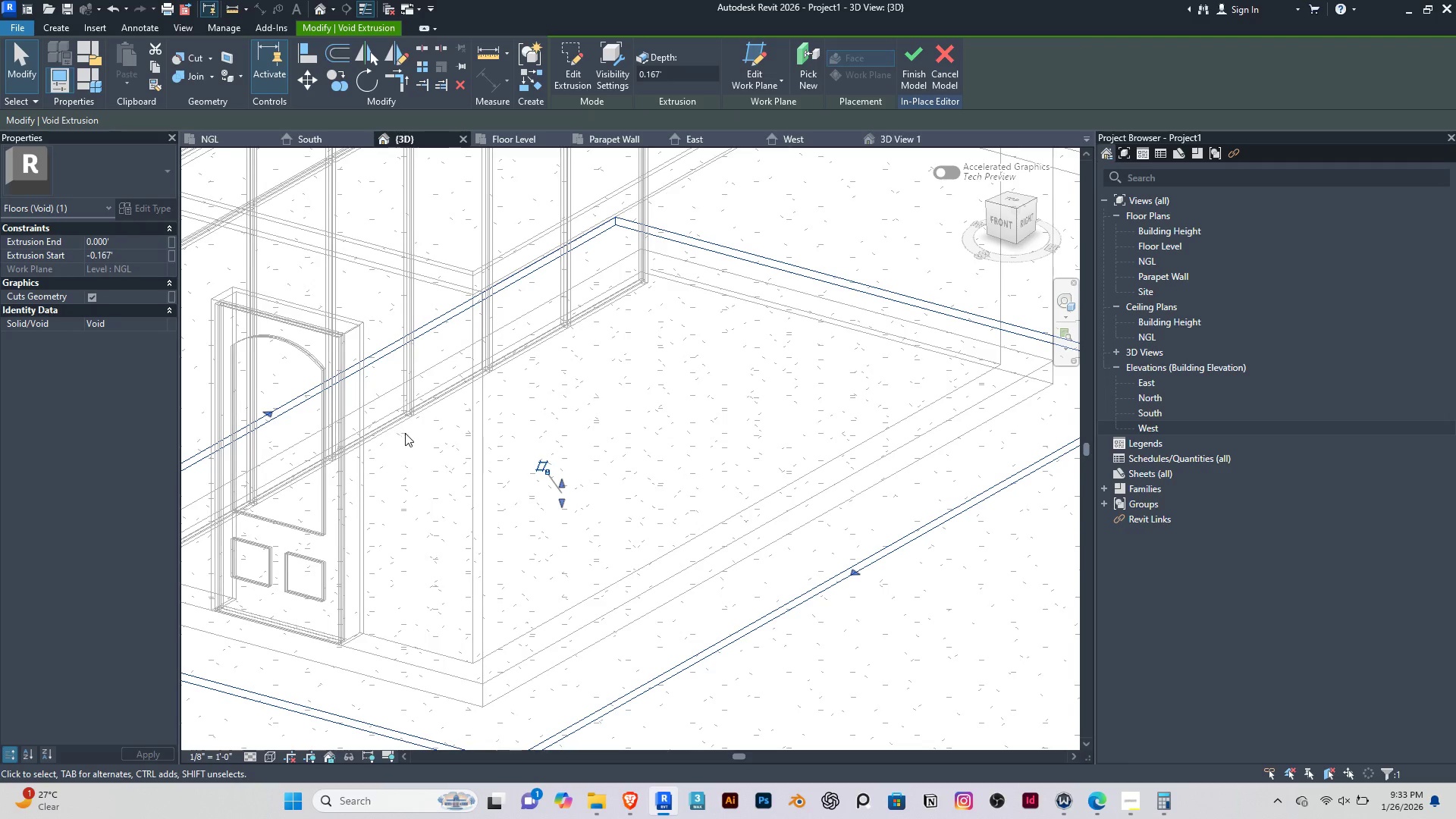 
scroll: coordinate [408, 434], scroll_direction: down, amount: 7.0
 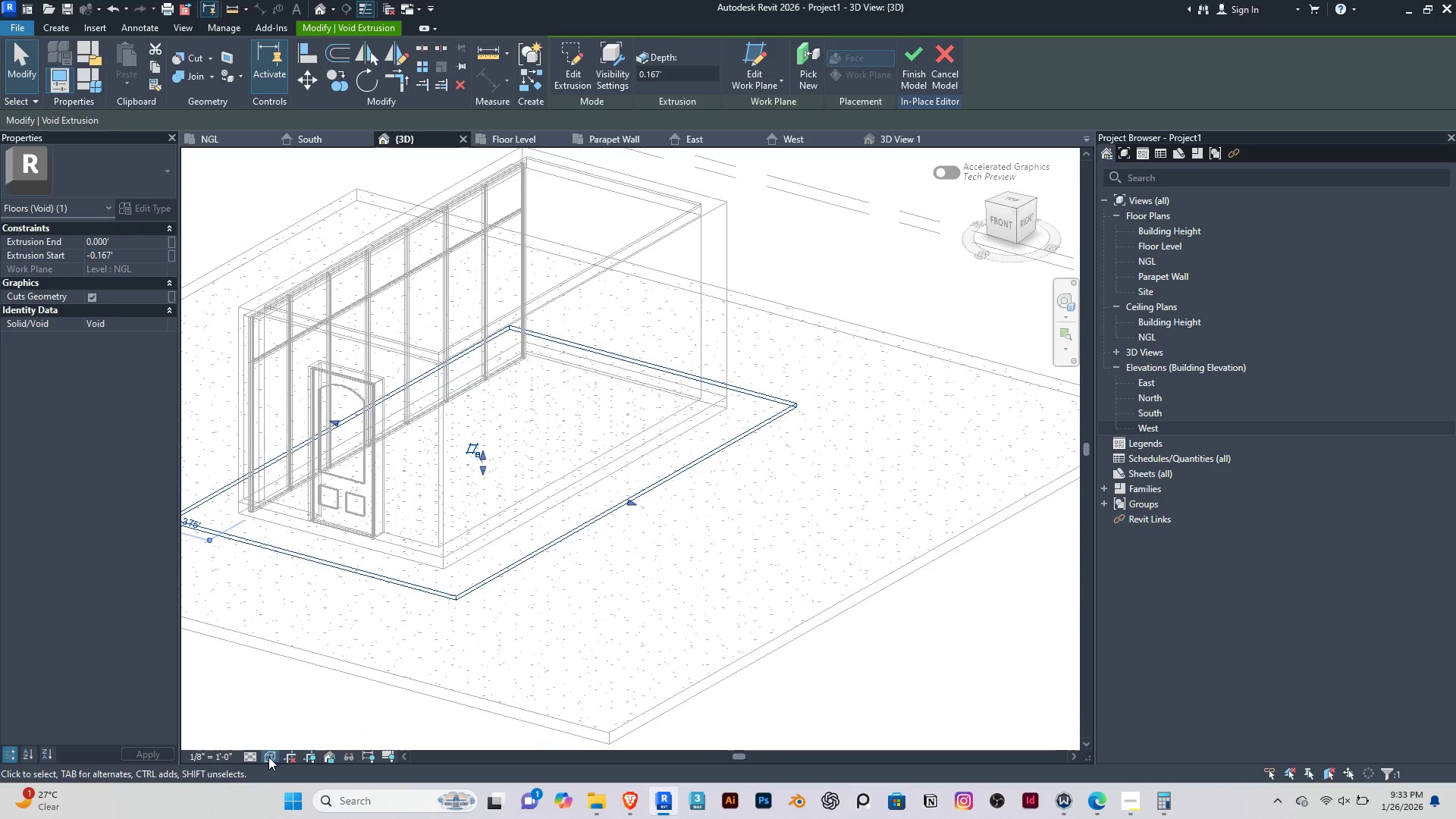 
left_click([269, 757])
 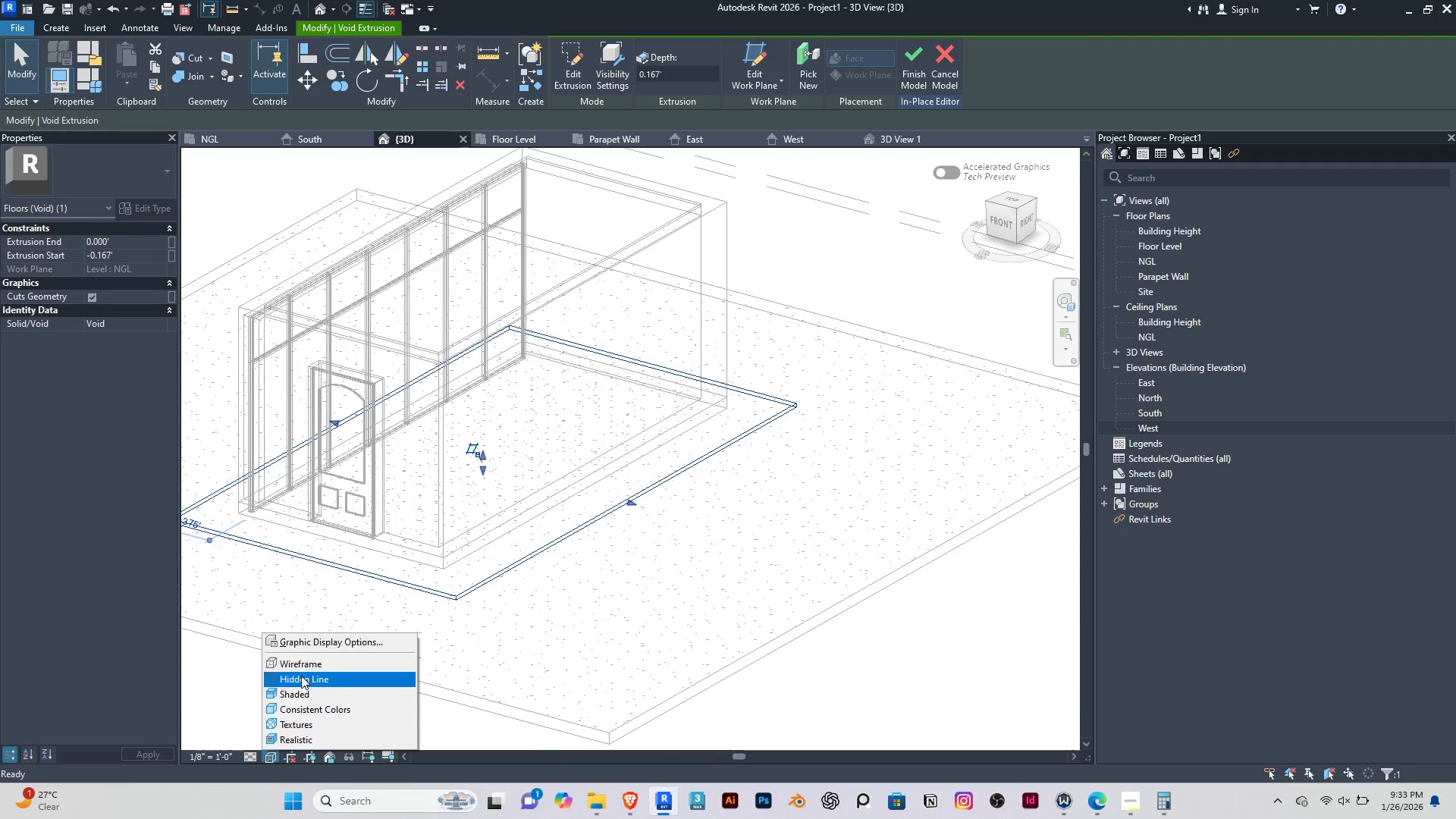 
left_click([301, 676])
 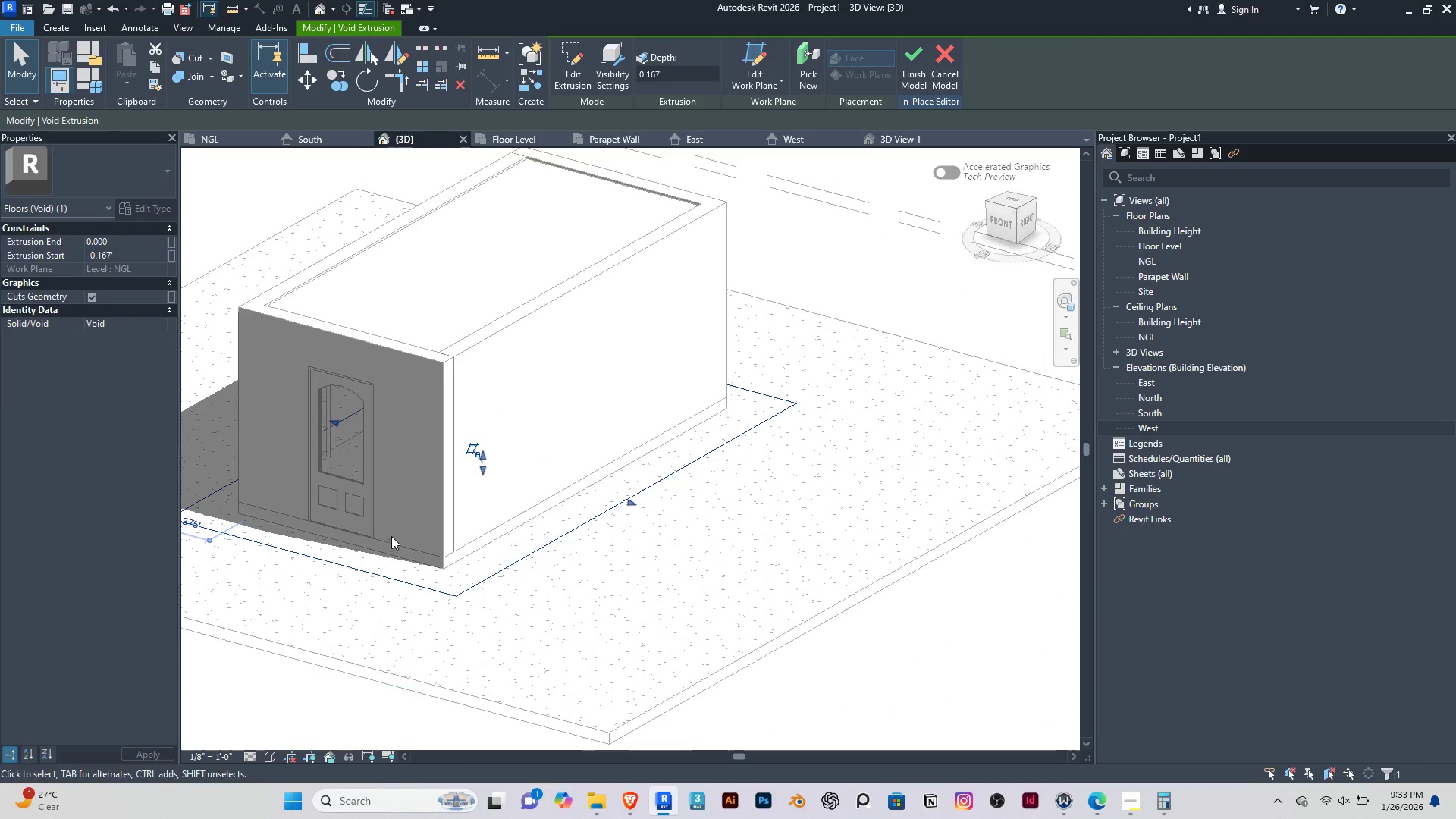 
scroll: coordinate [391, 536], scroll_direction: down, amount: 2.0
 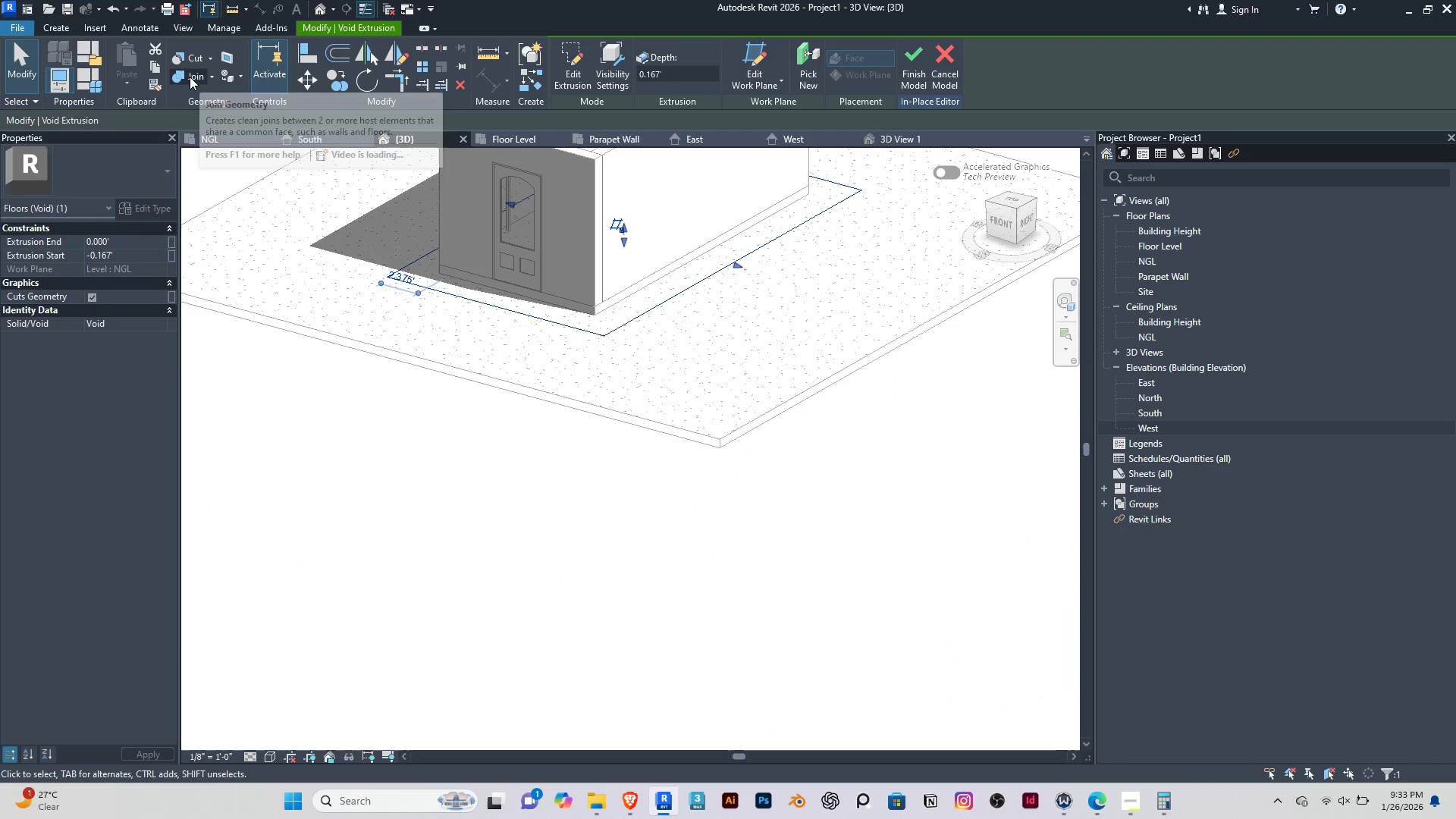 
left_click([190, 57])
 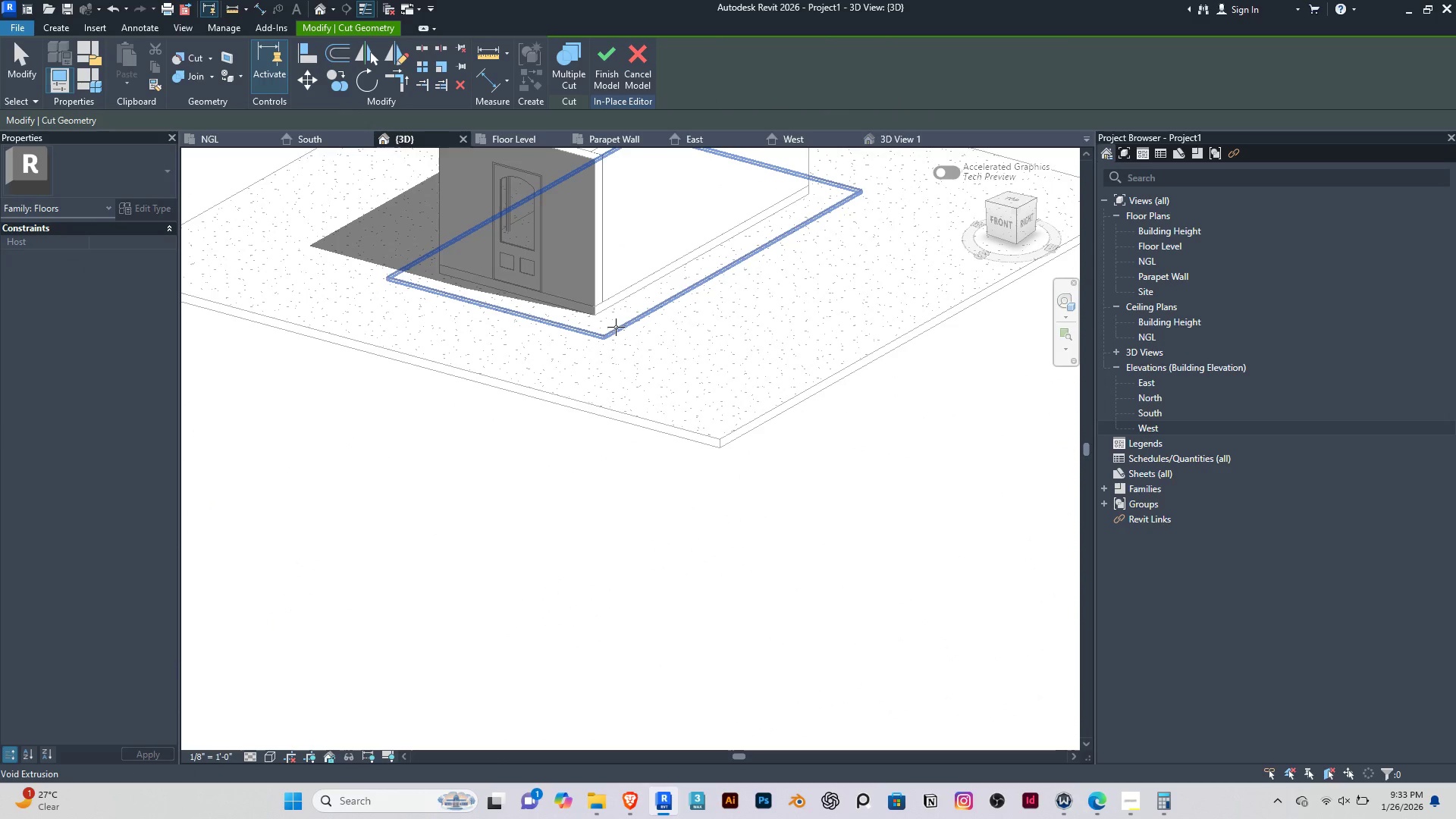 
left_click([616, 327])
 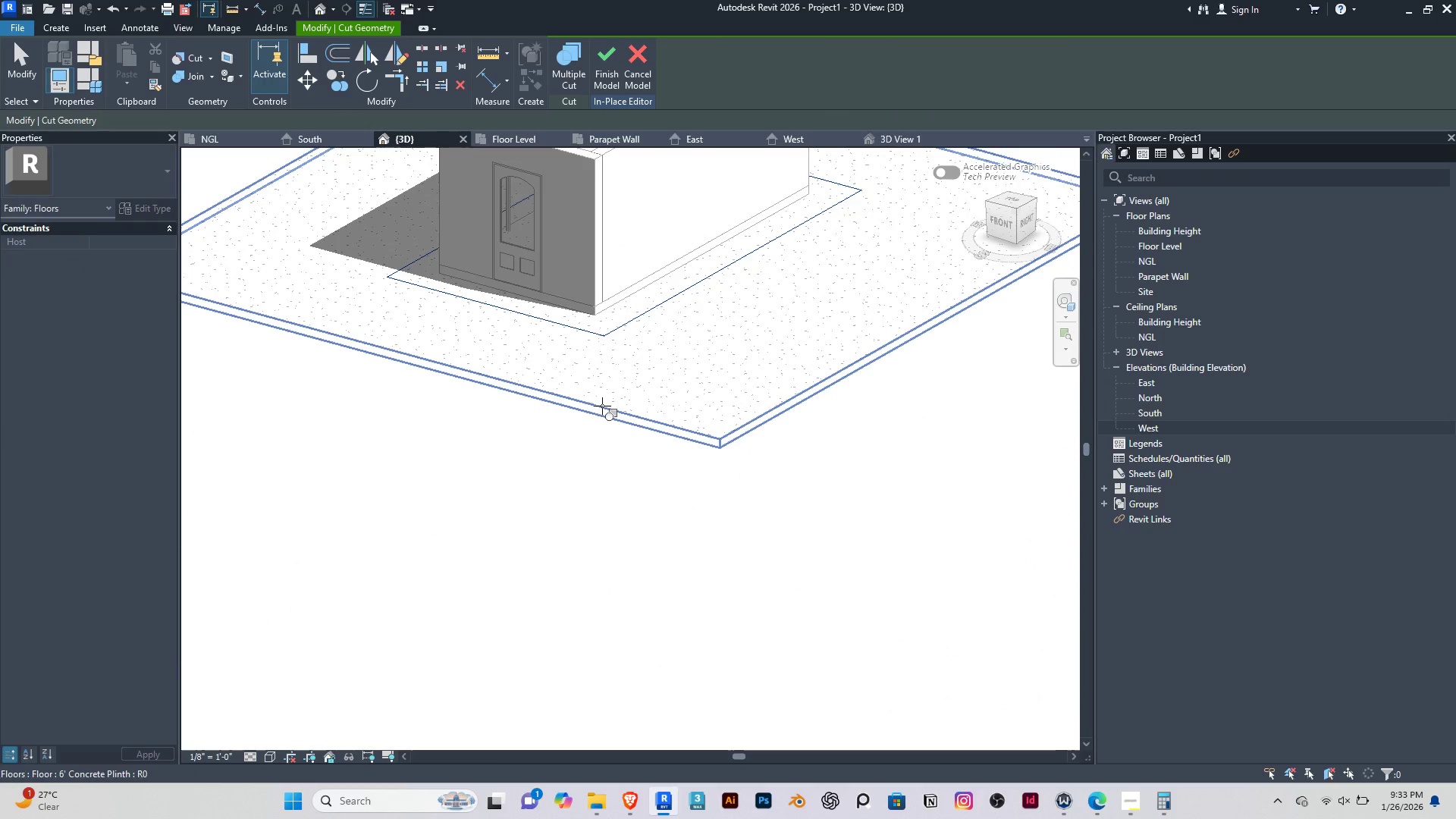 
left_click([602, 406])
 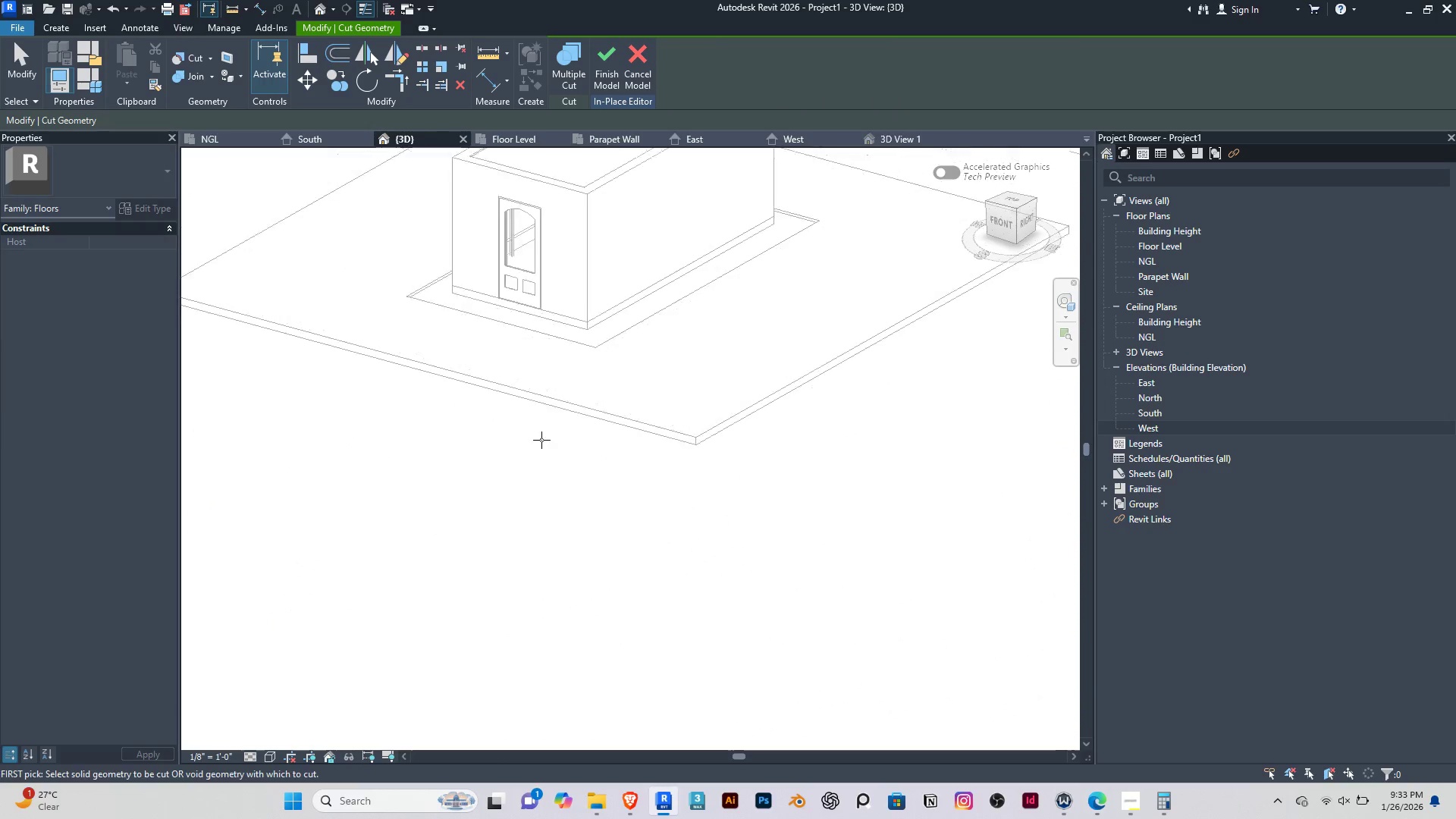 
hold_key(key=ShiftRight, duration=0.42)
 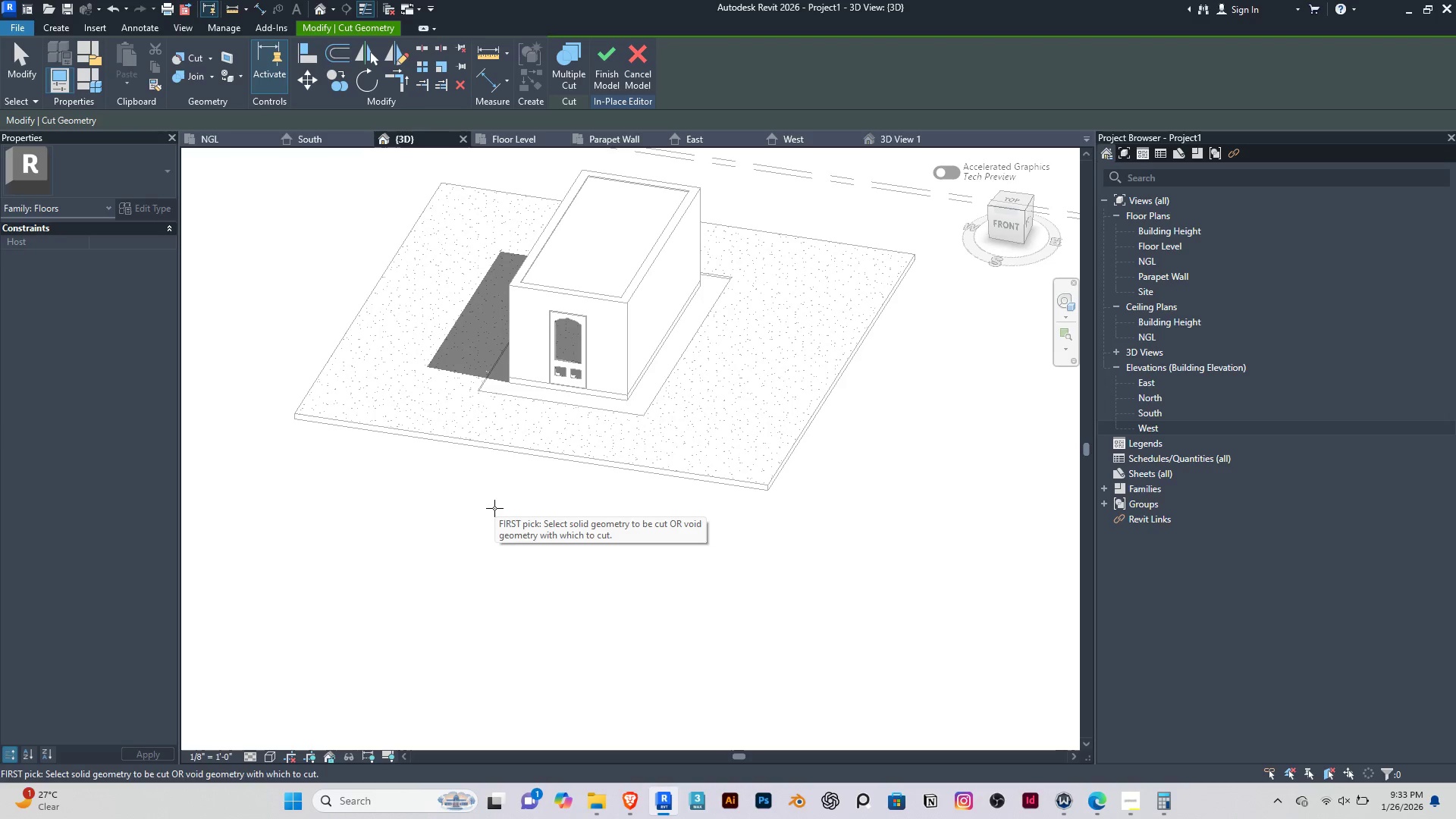 
scroll: coordinate [538, 425], scroll_direction: down, amount: 3.0
 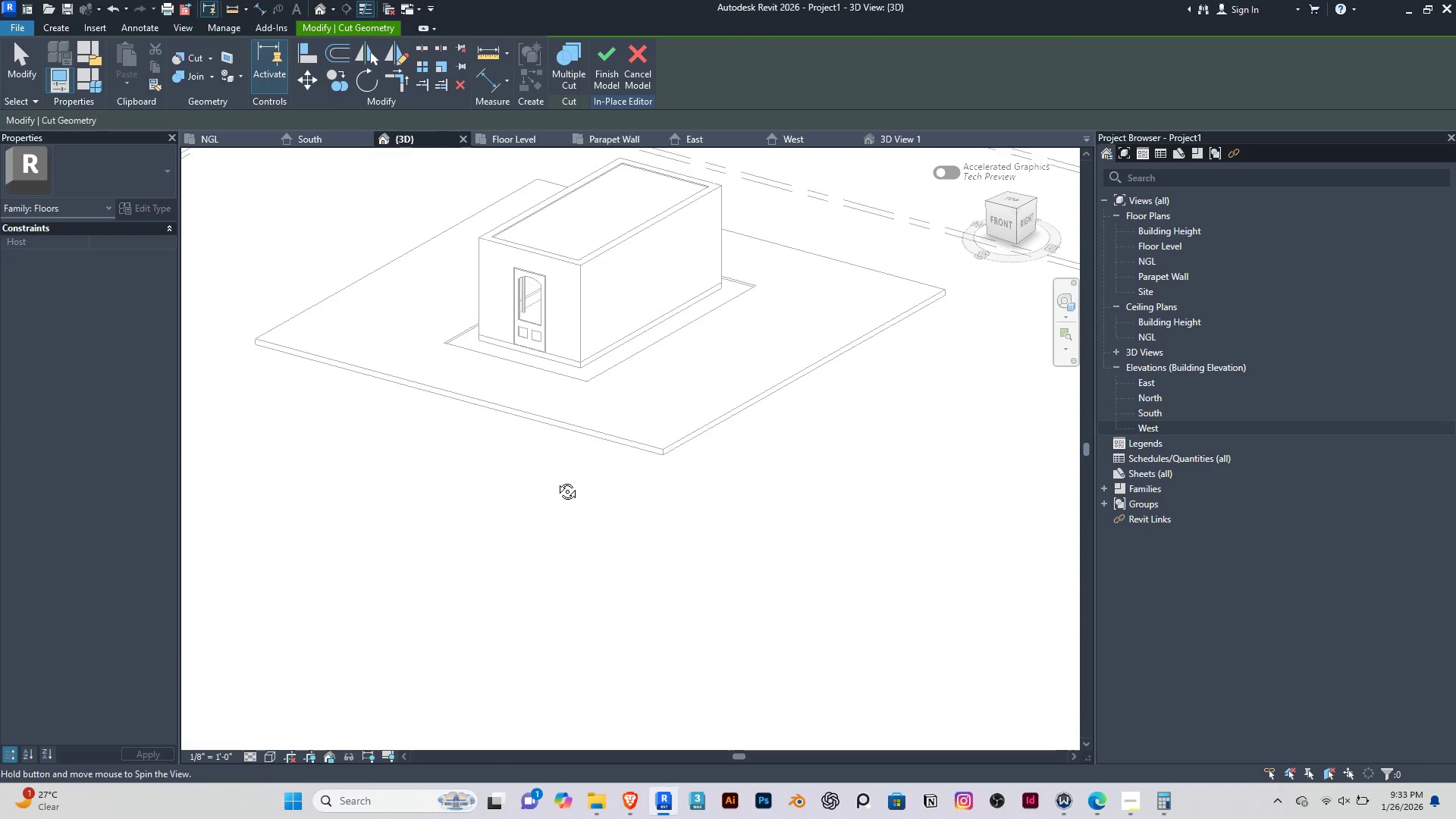 
key(Escape)
 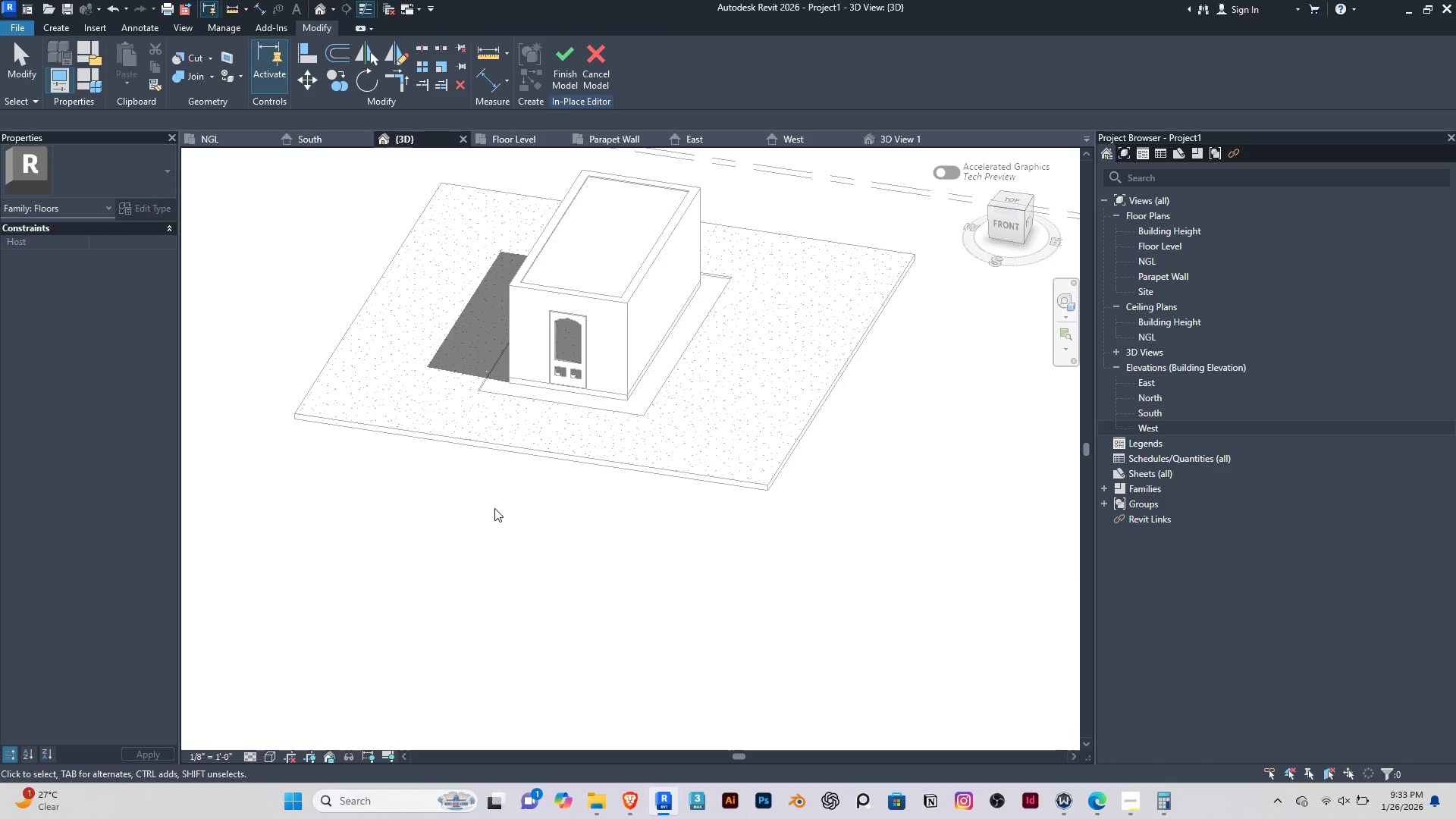 
key(Escape)
 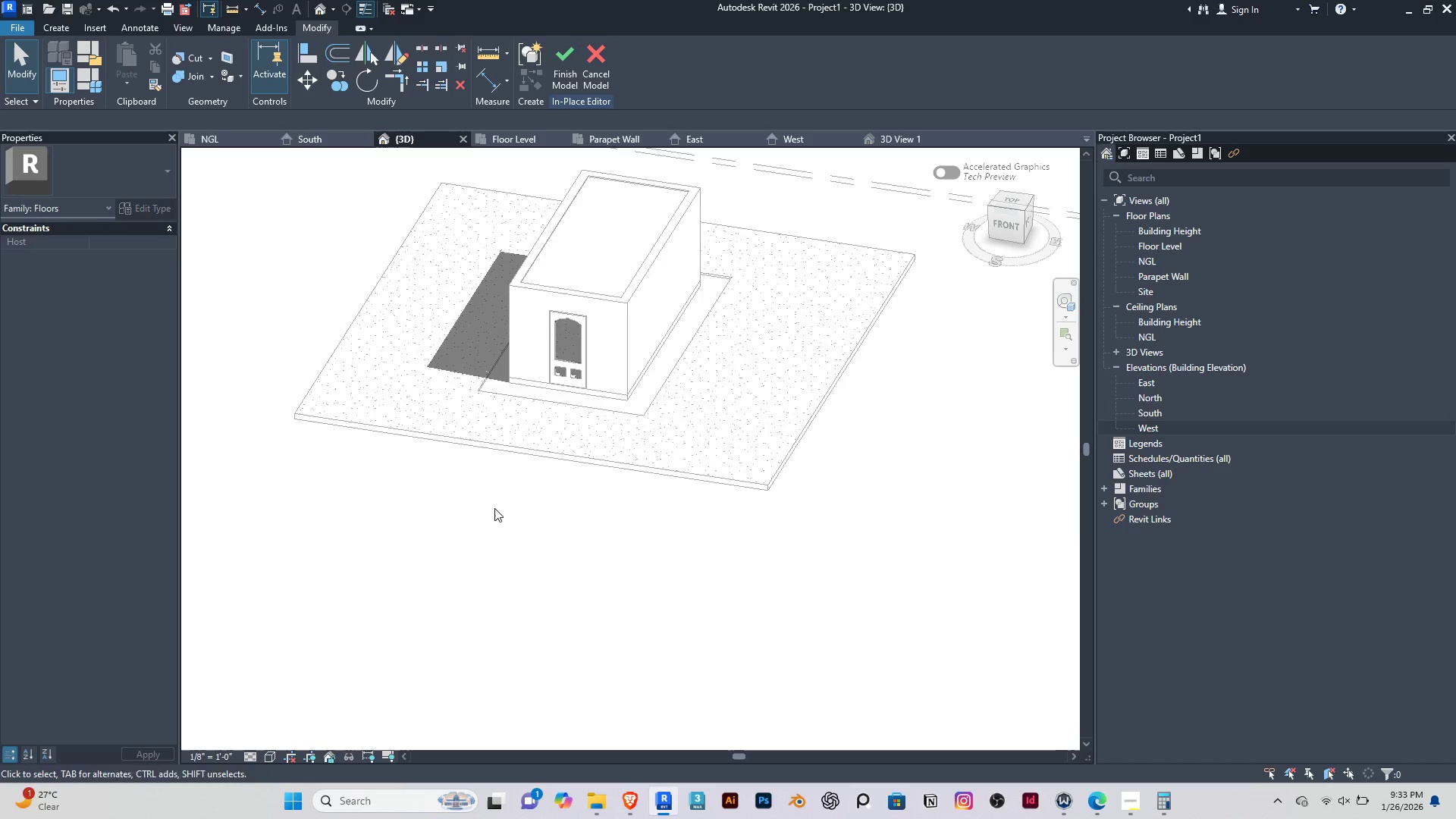 
key(Escape)
 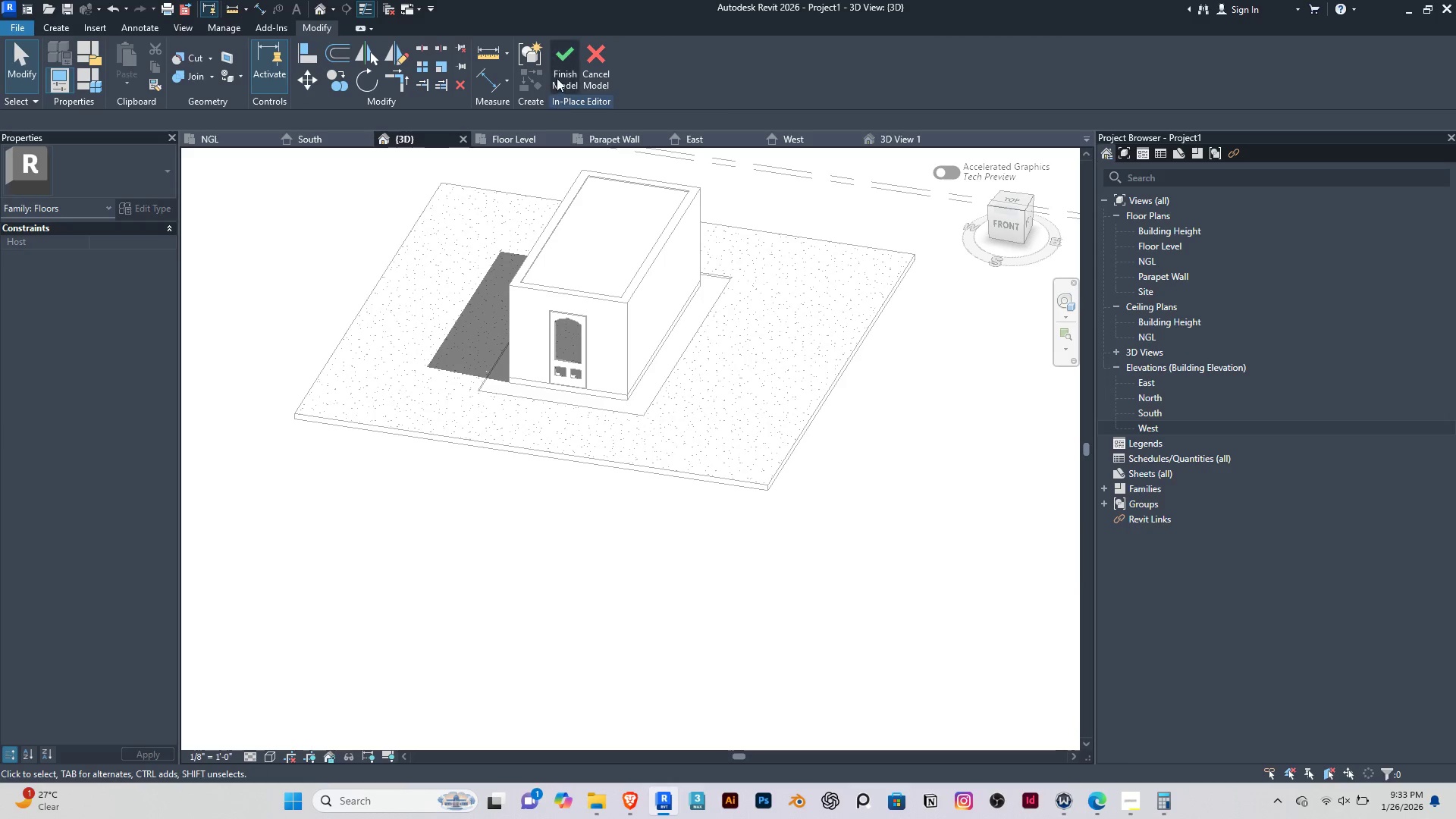 
left_click([556, 74])
 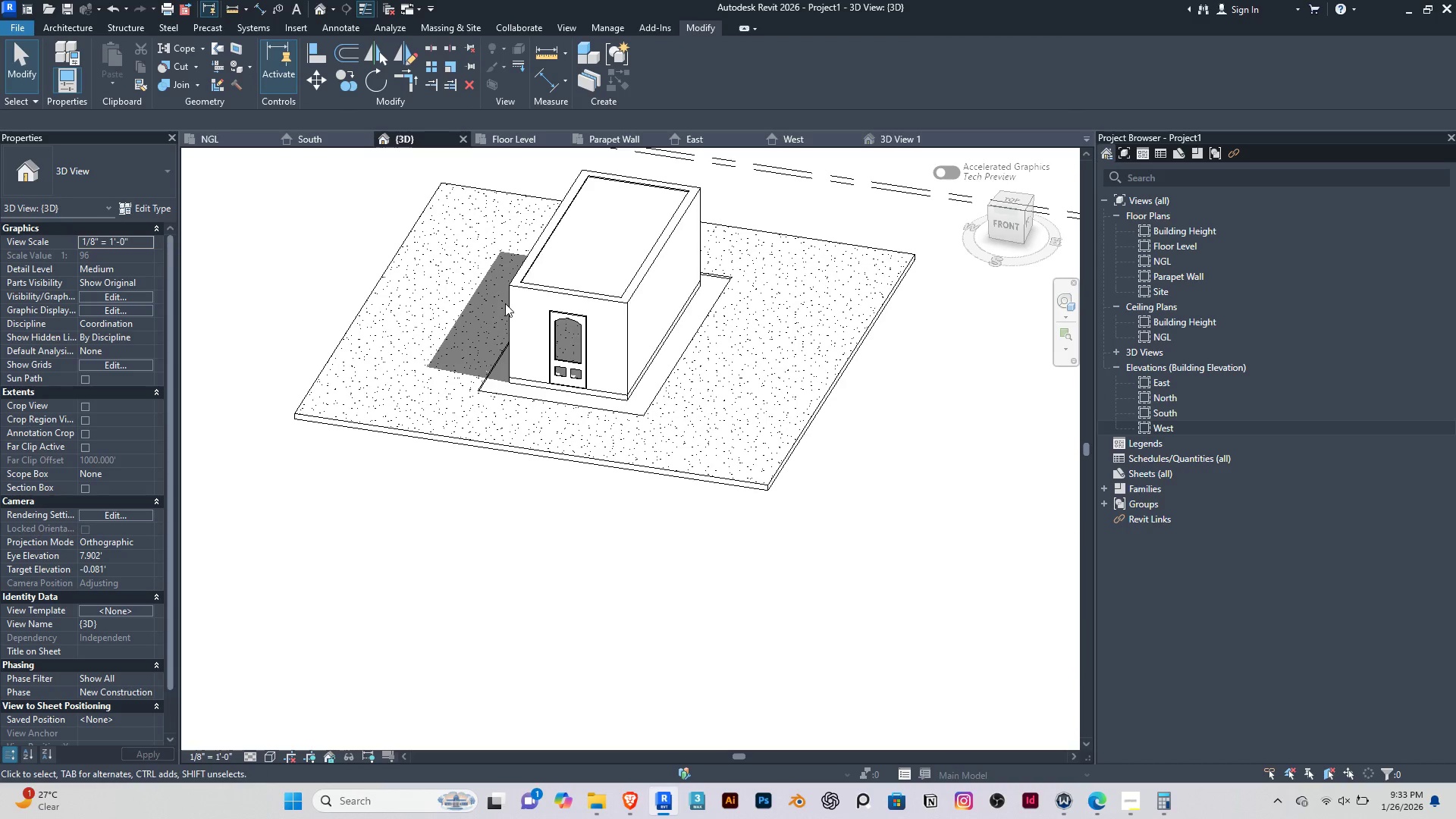 
scroll: coordinate [637, 392], scroll_direction: up, amount: 3.0
 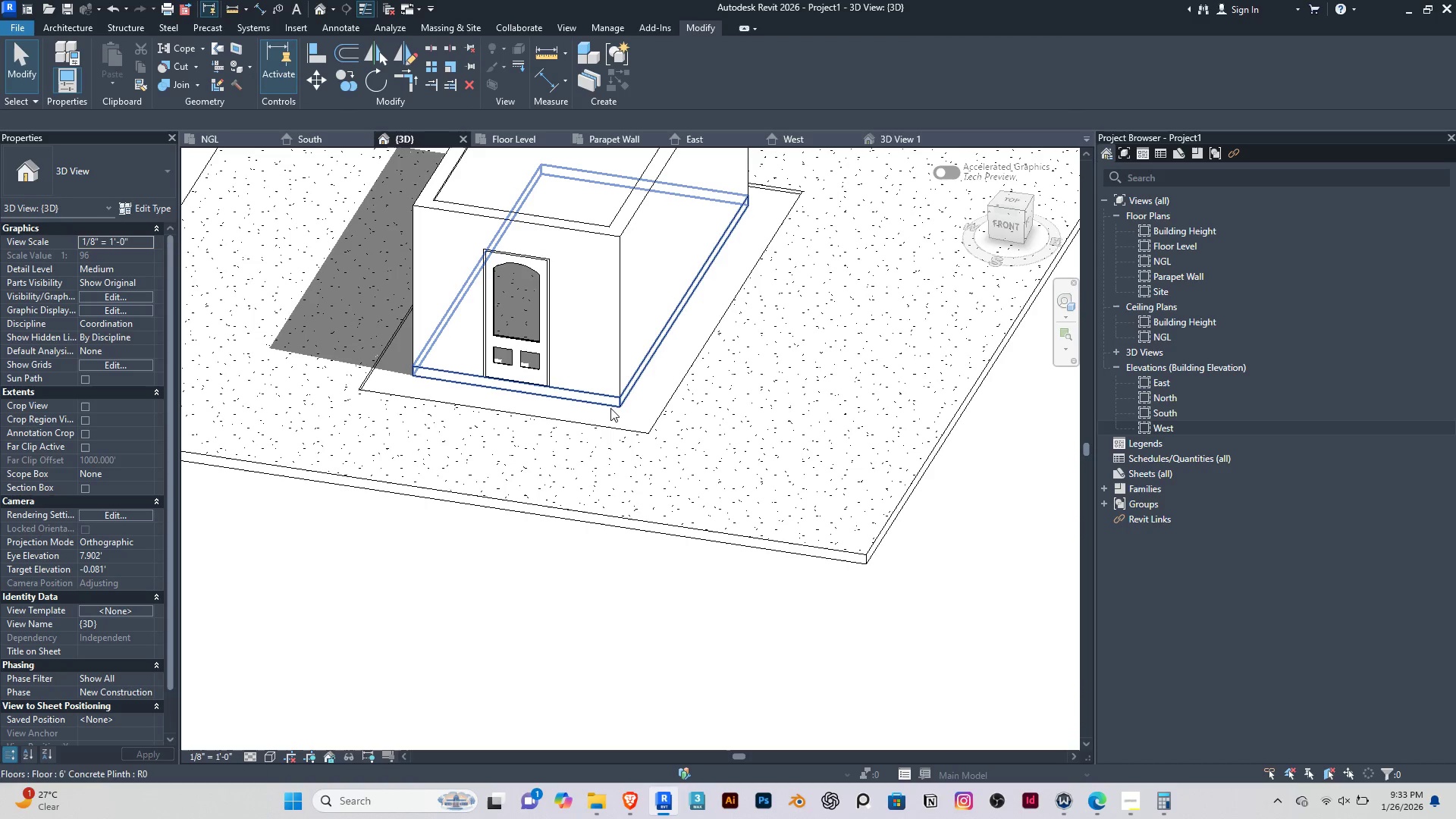 
left_click([610, 408])
 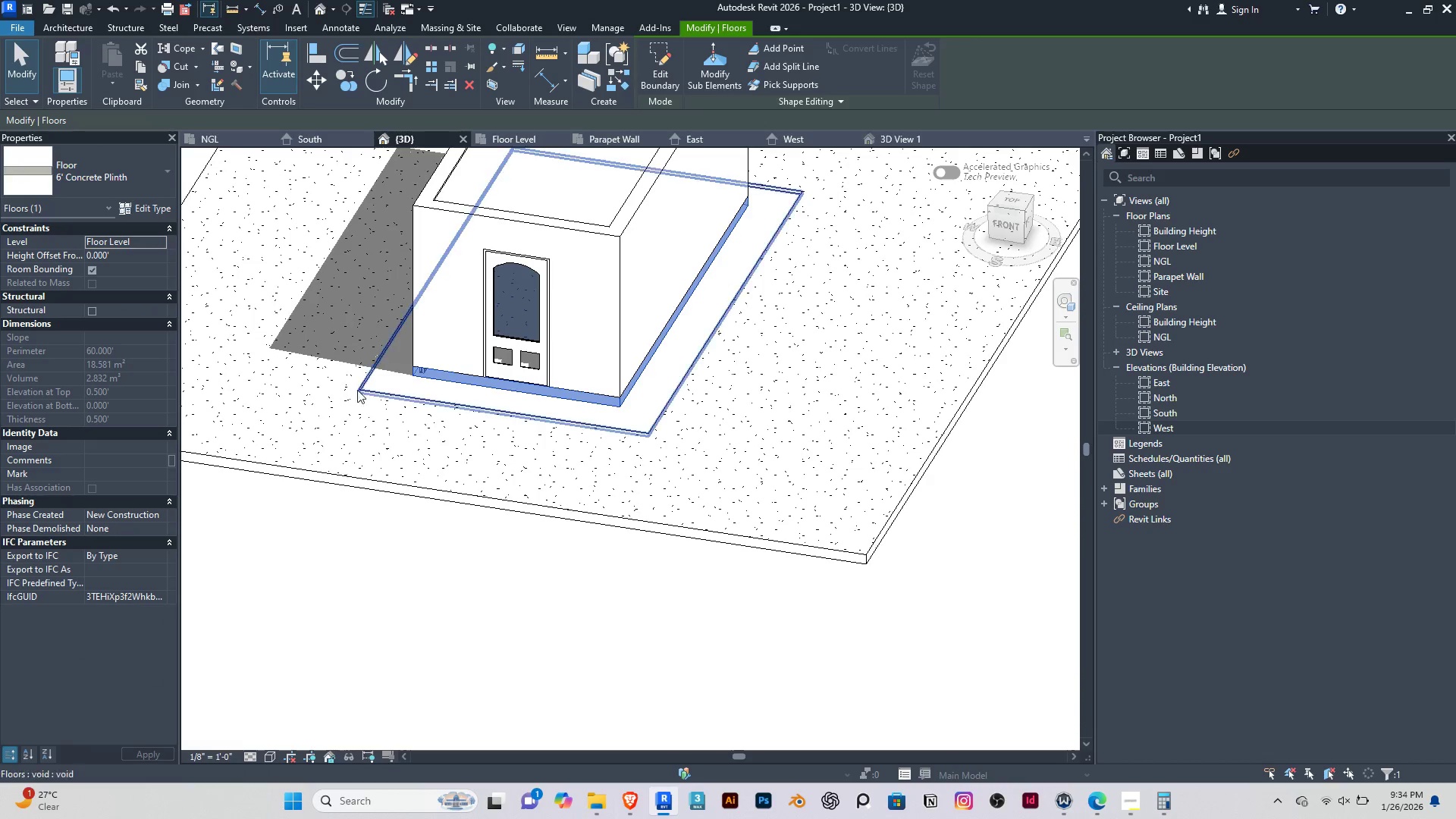 
scroll: coordinate [116, 322], scroll_direction: up, amount: 3.0
 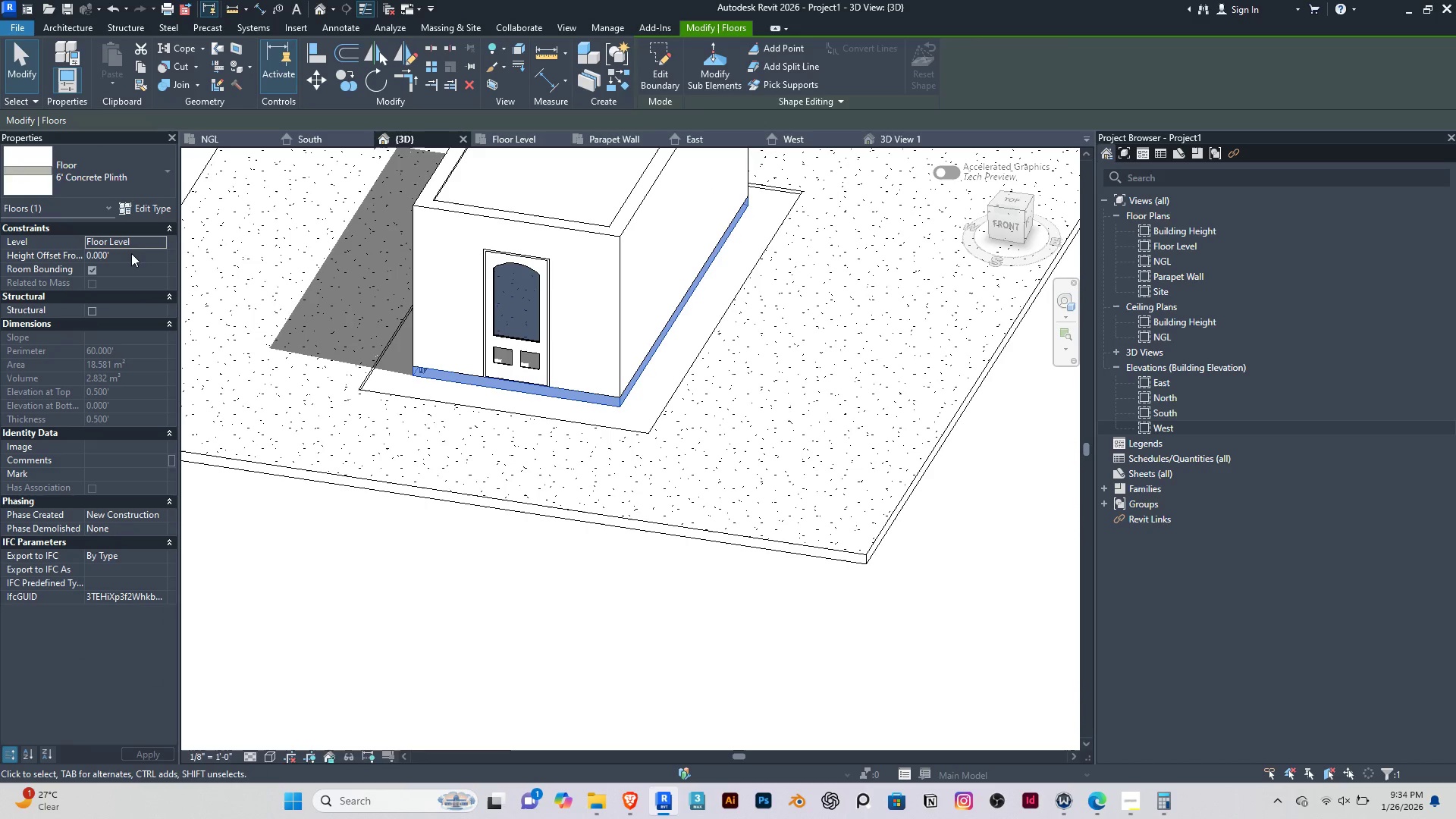 
left_click([131, 253])
 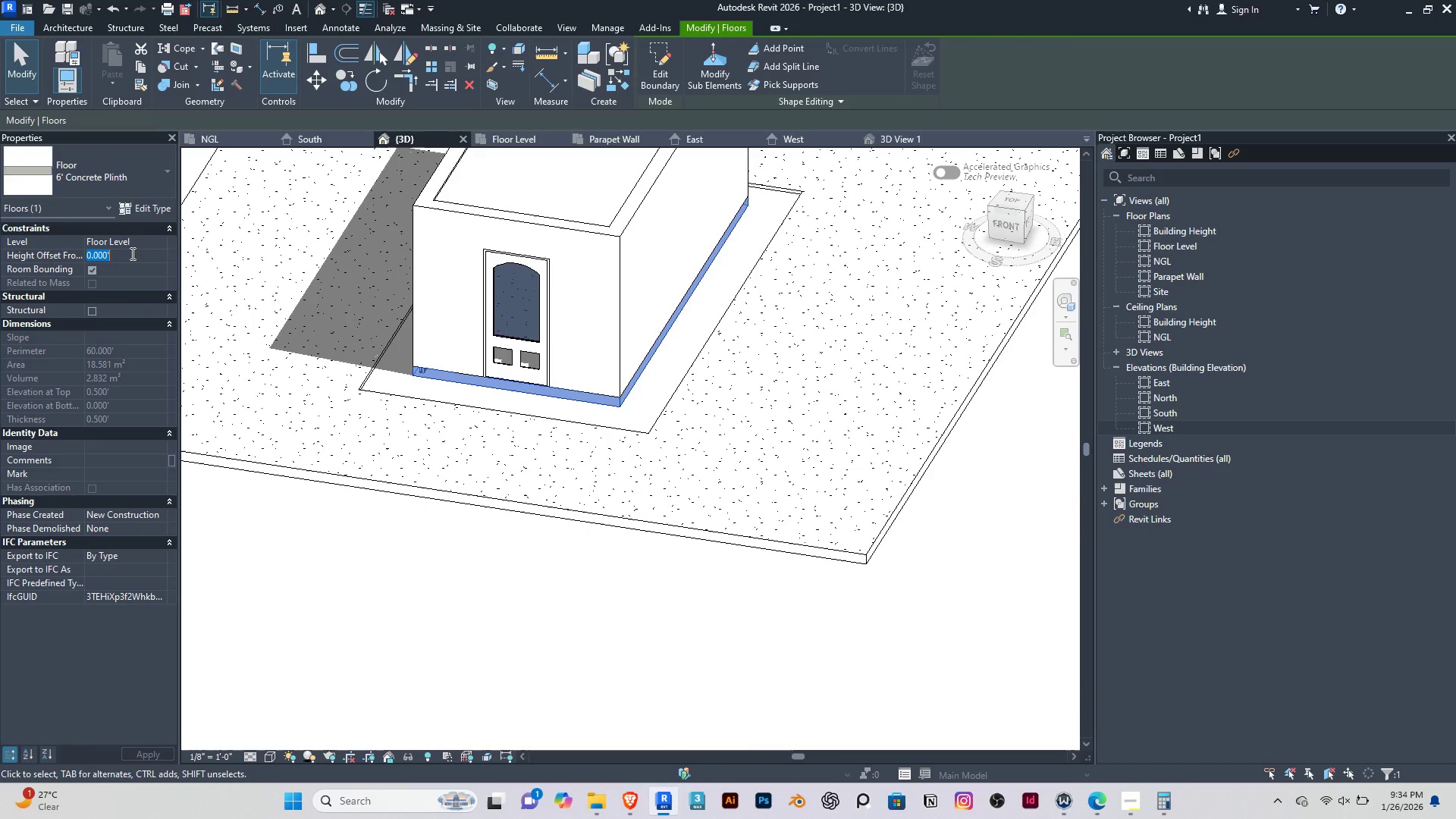 
key(Minus)
 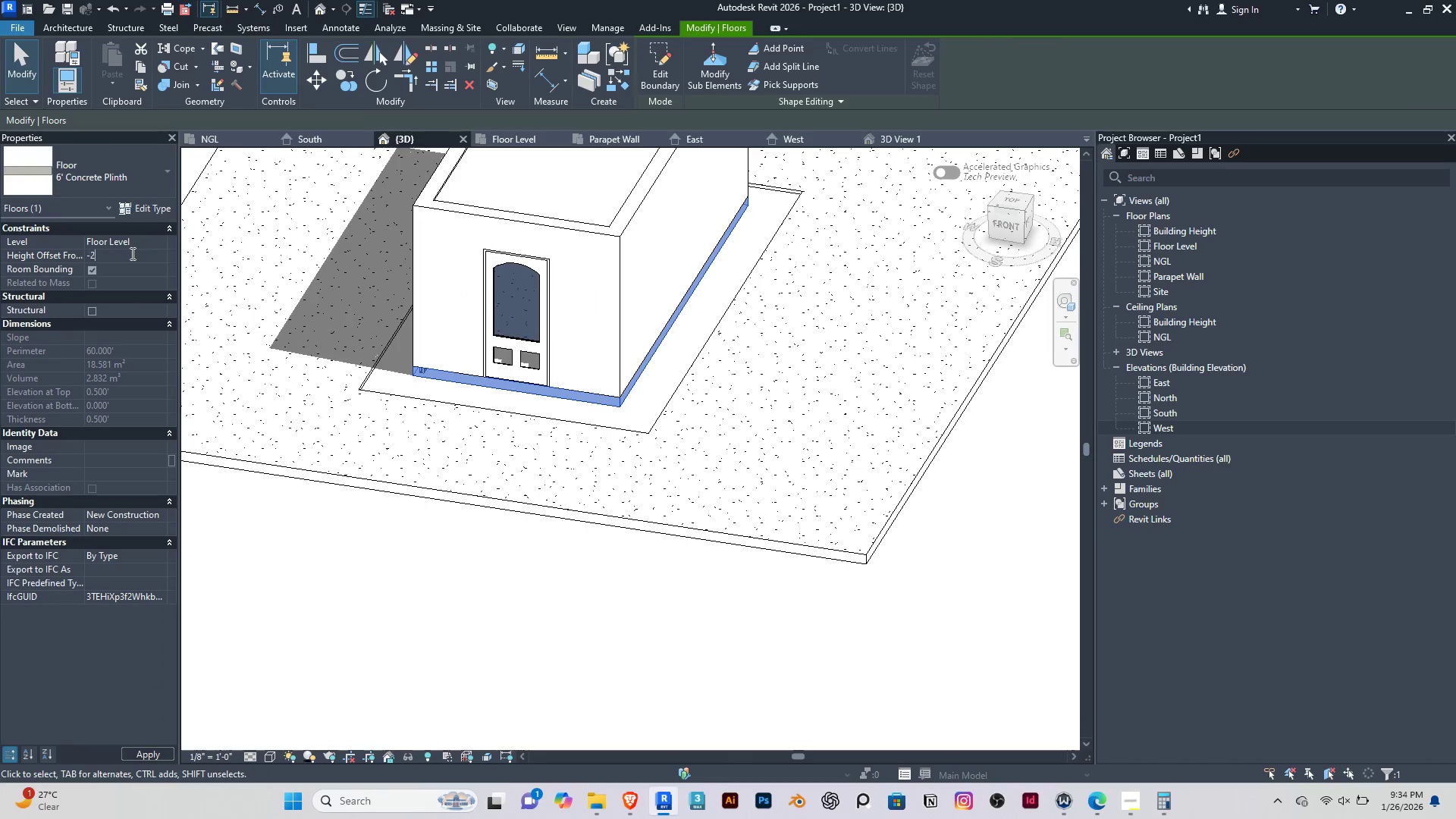 
key(2)
 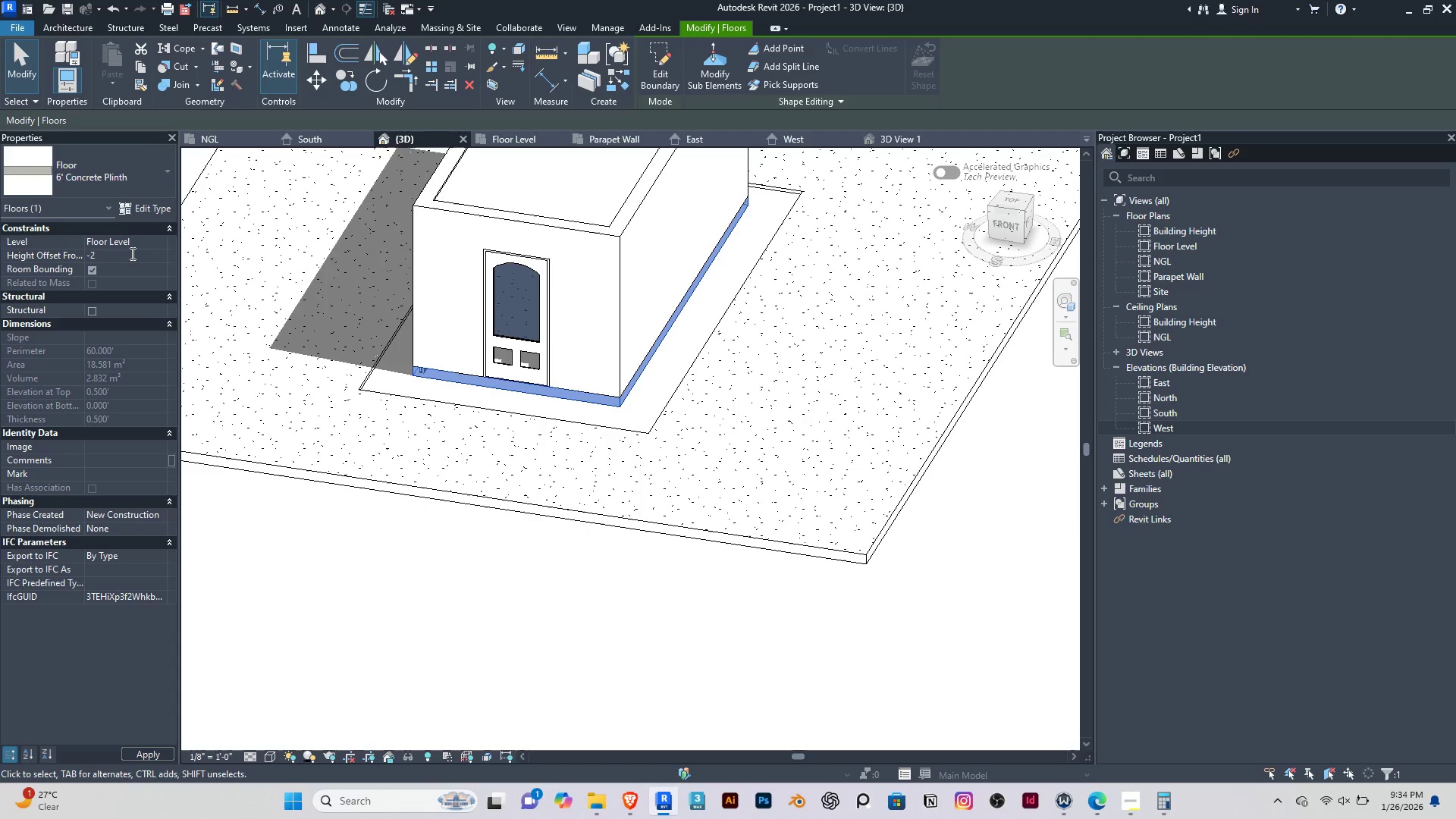 
key(Shift+Quote)
 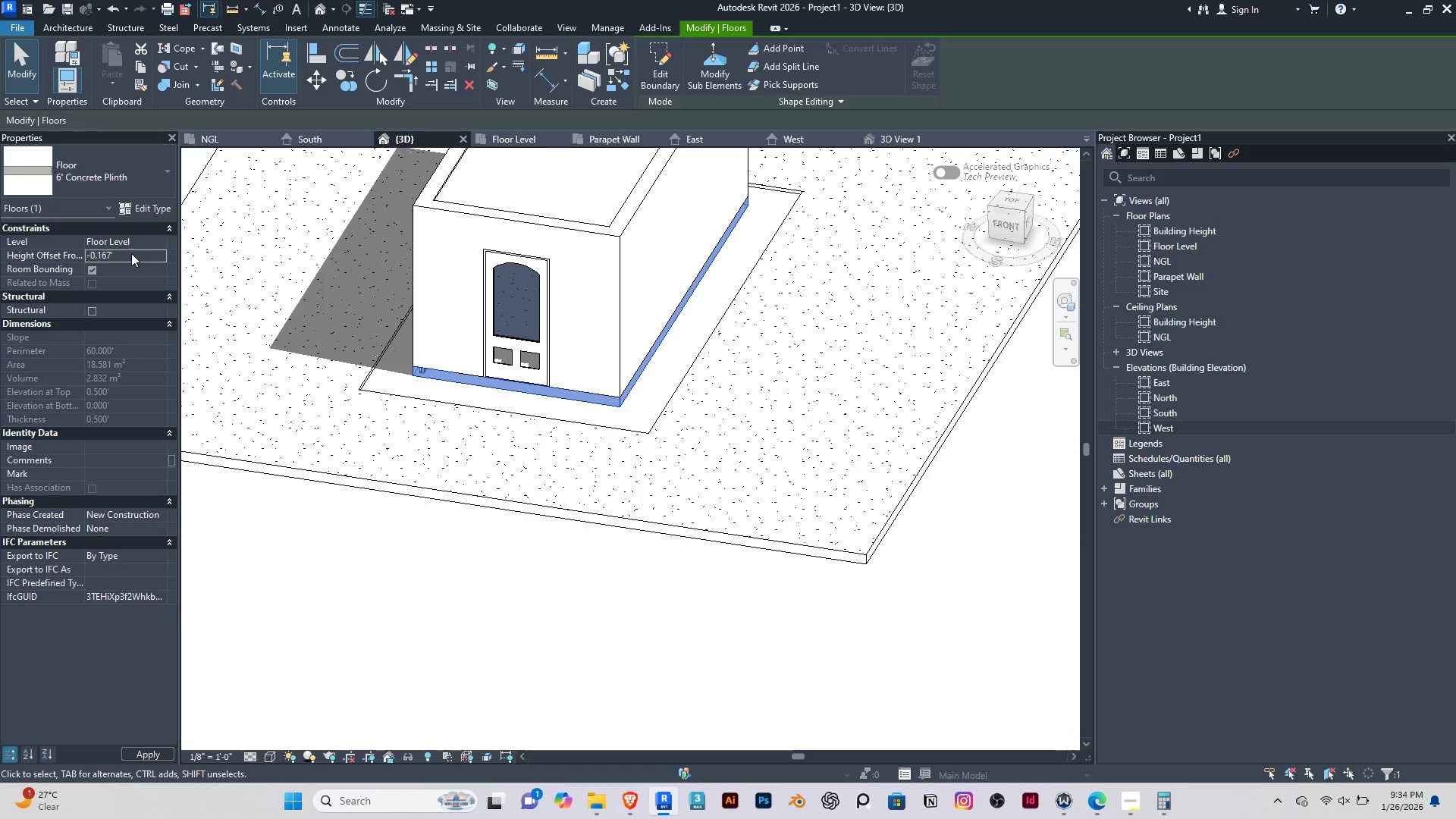 
key(Enter)
 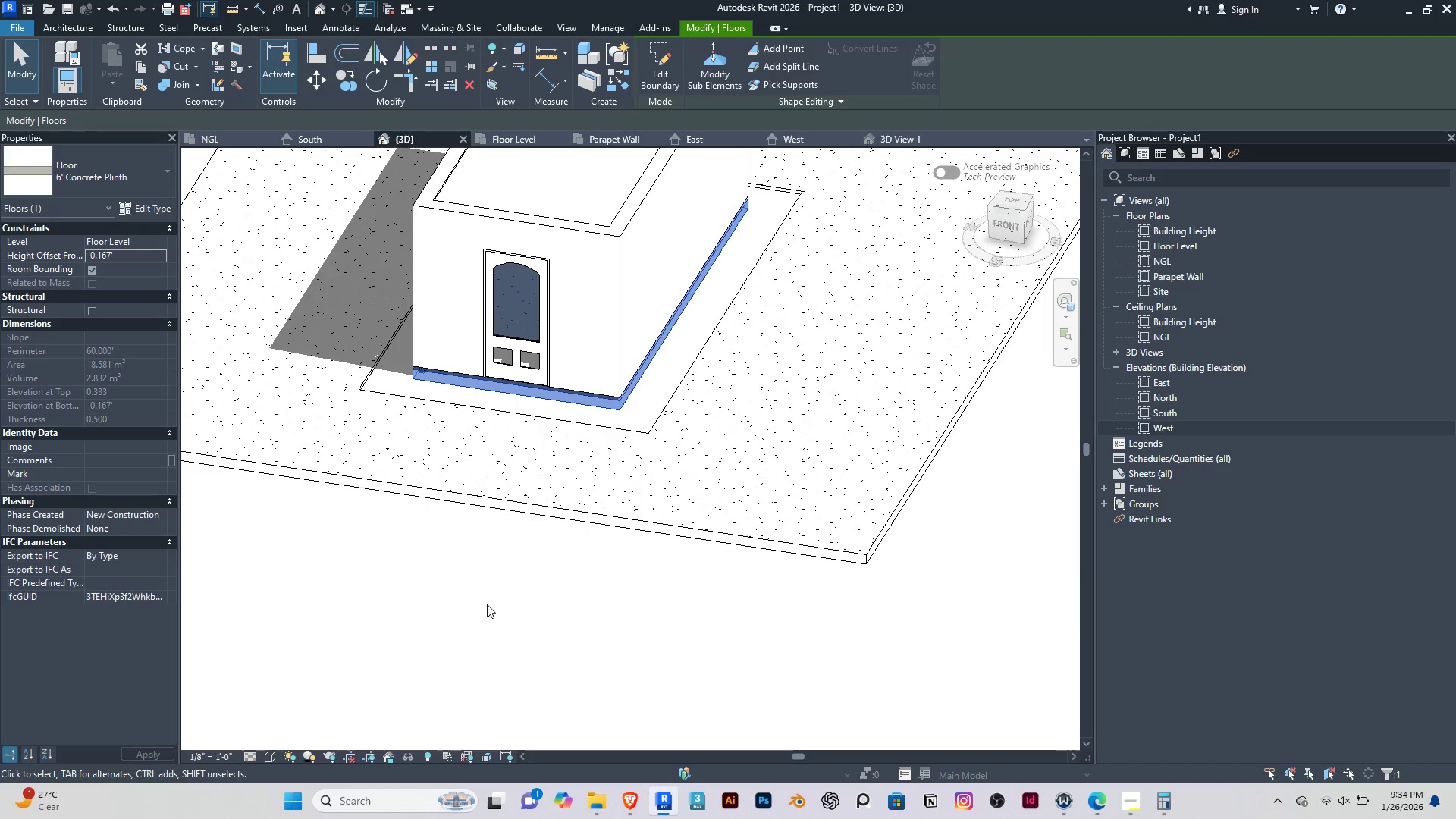 
hold_key(key=ShiftRight, duration=1.45)
 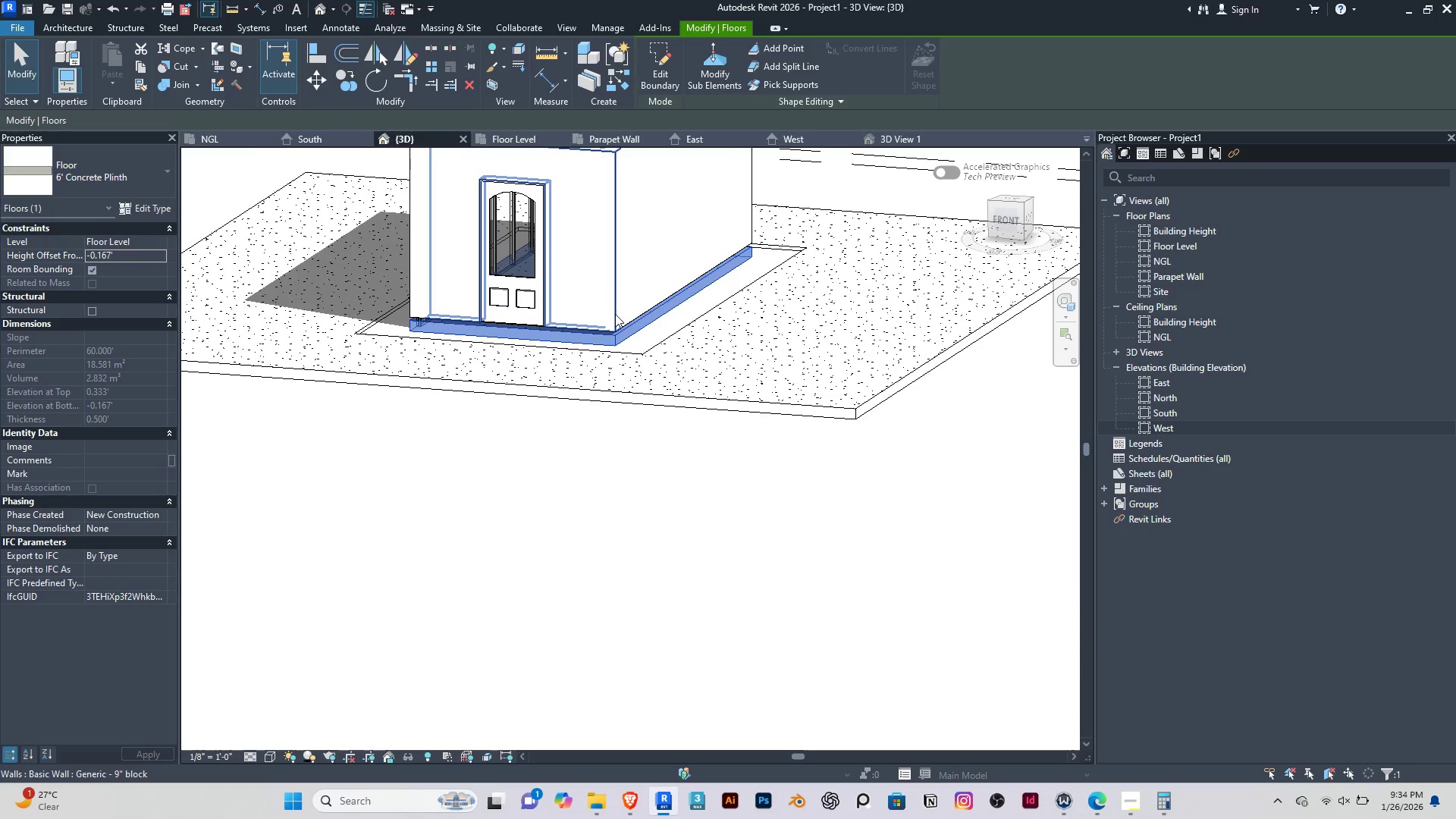 
left_click([615, 314])
 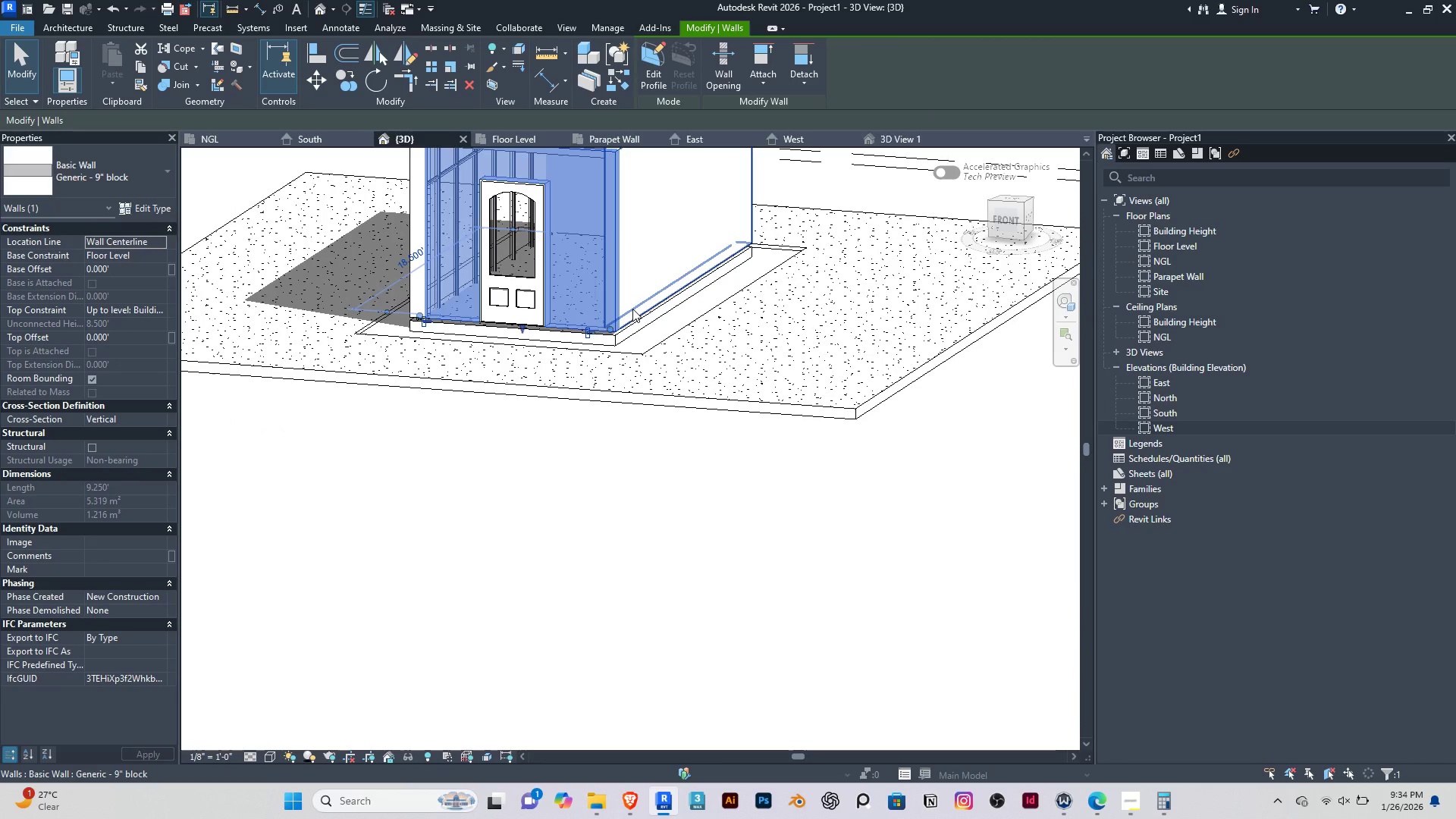 
hold_key(key=ControlRight, duration=0.39)
left_click([632, 309])
 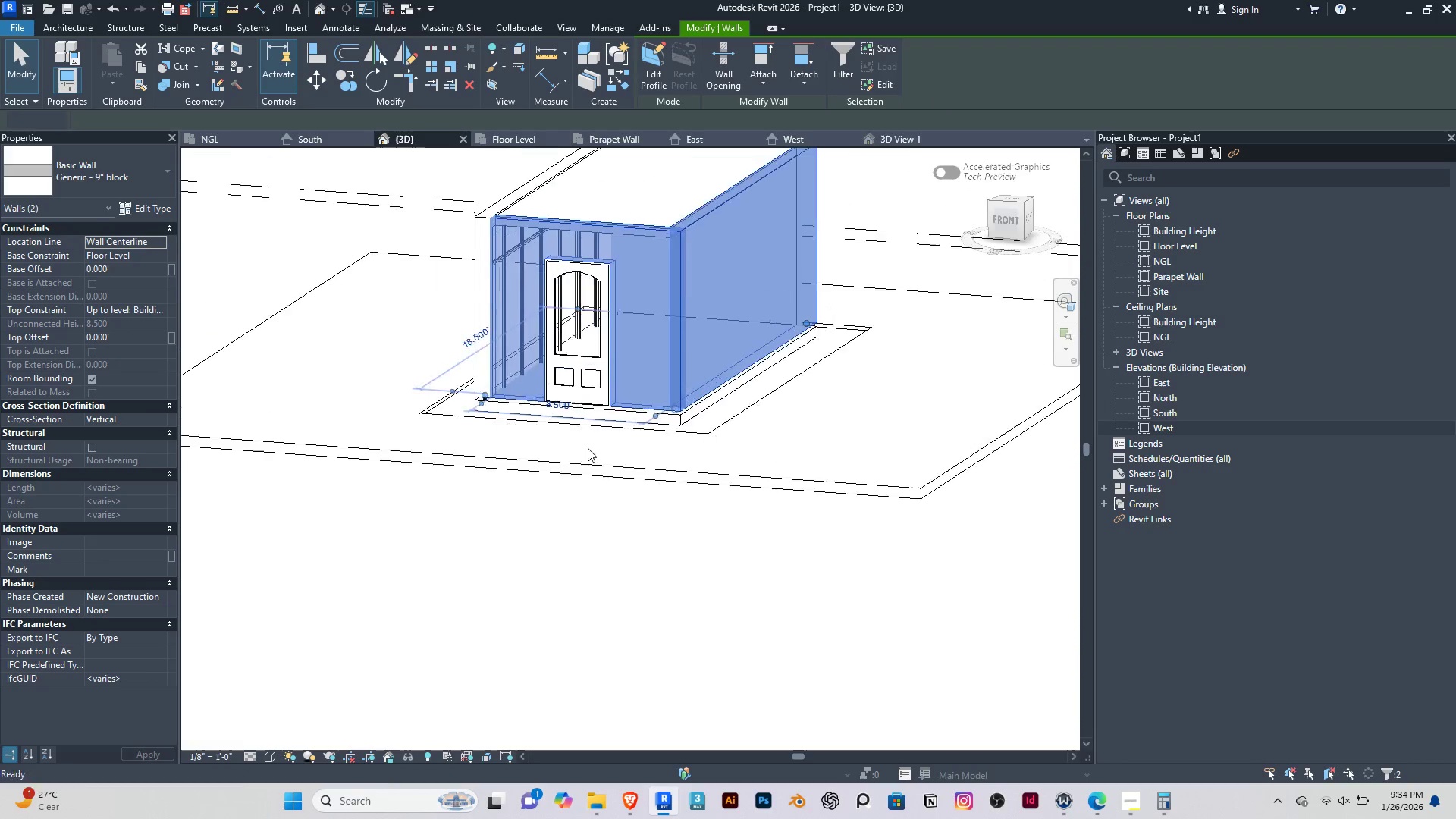 
hold_key(key=ShiftRight, duration=0.62)
 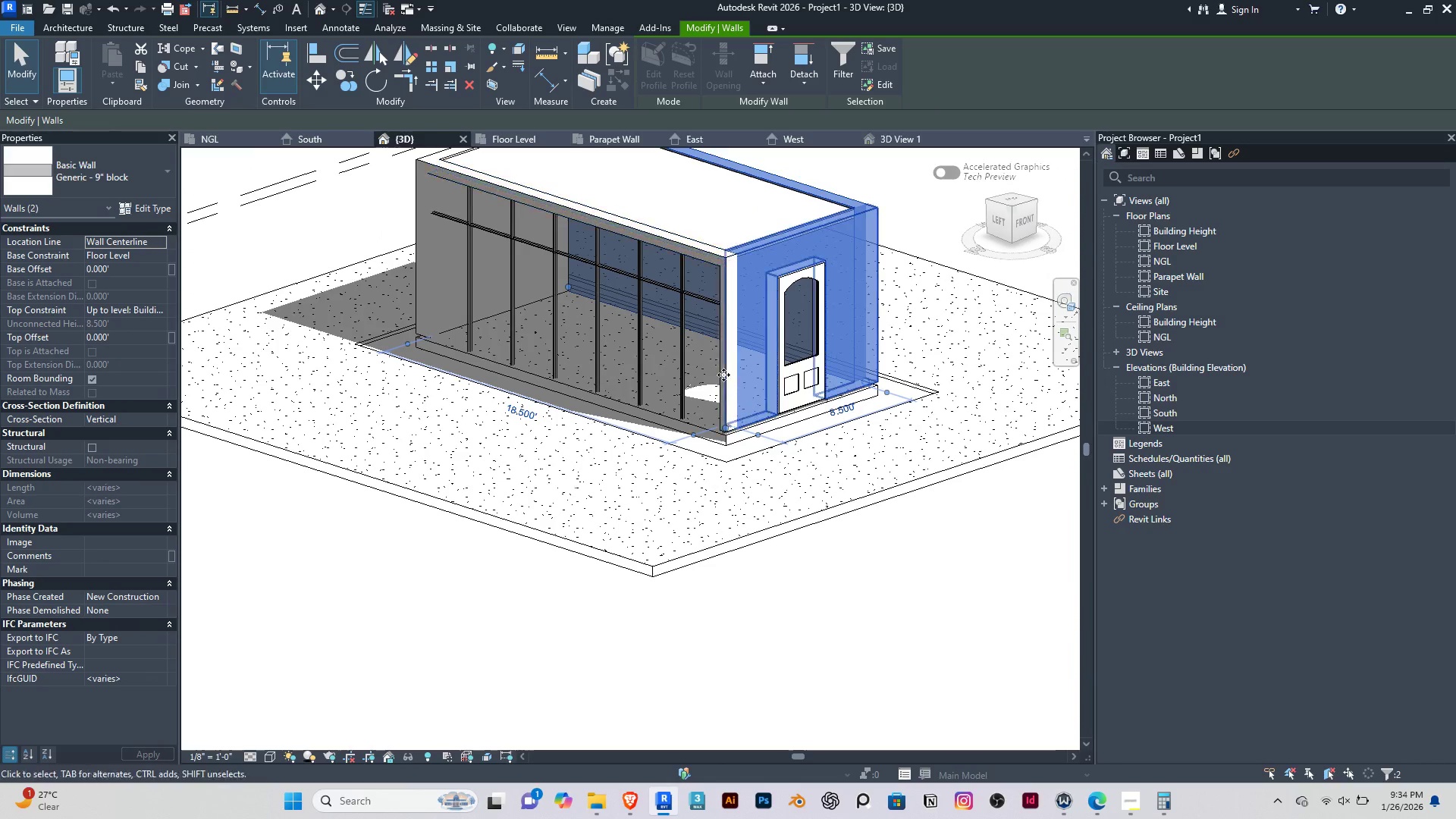 
hold_key(key=ControlRight, duration=1.5)
left_click([722, 369])
 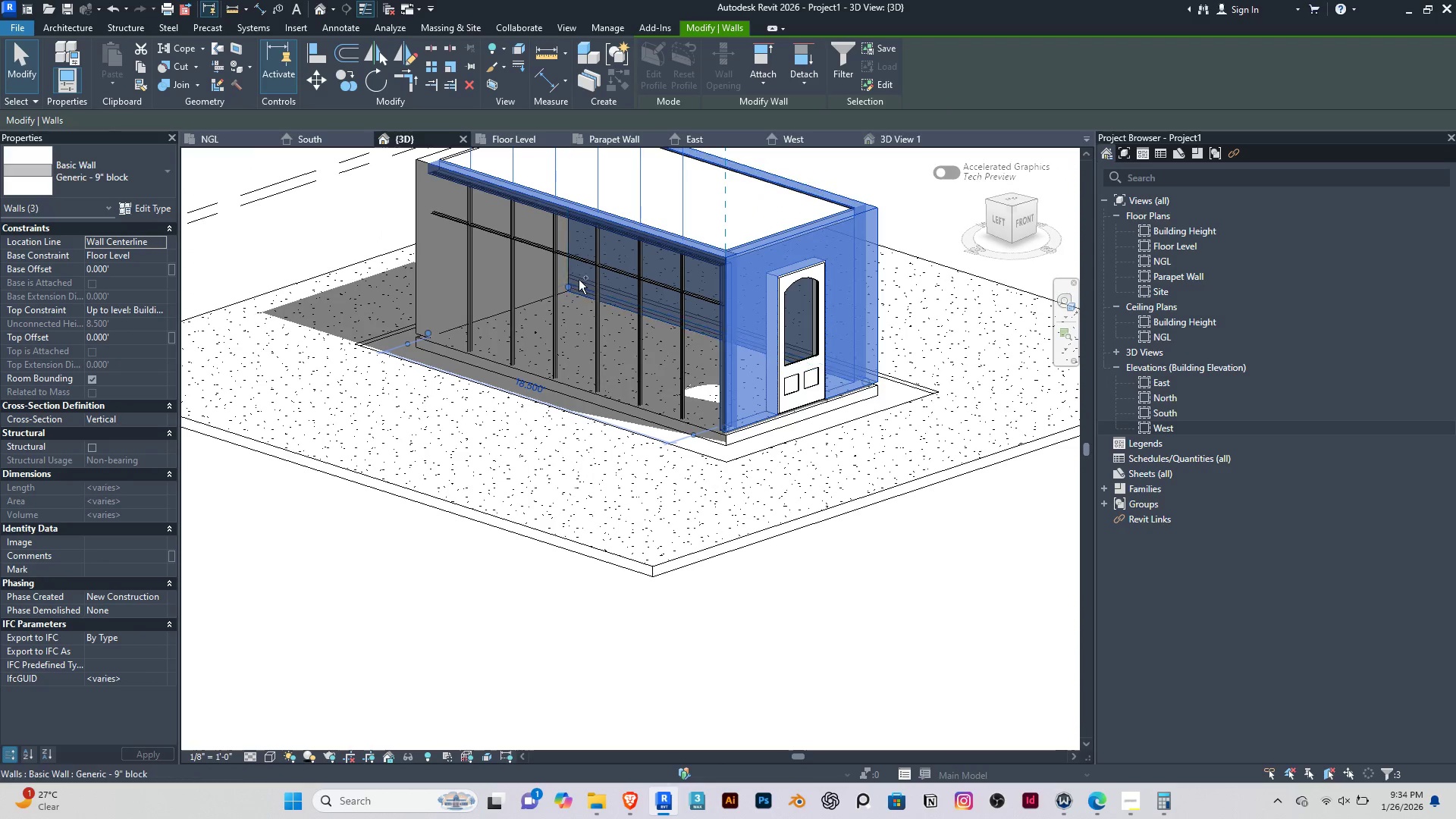 
hold_key(key=ControlRight, duration=1.2)
left_click([583, 252])
 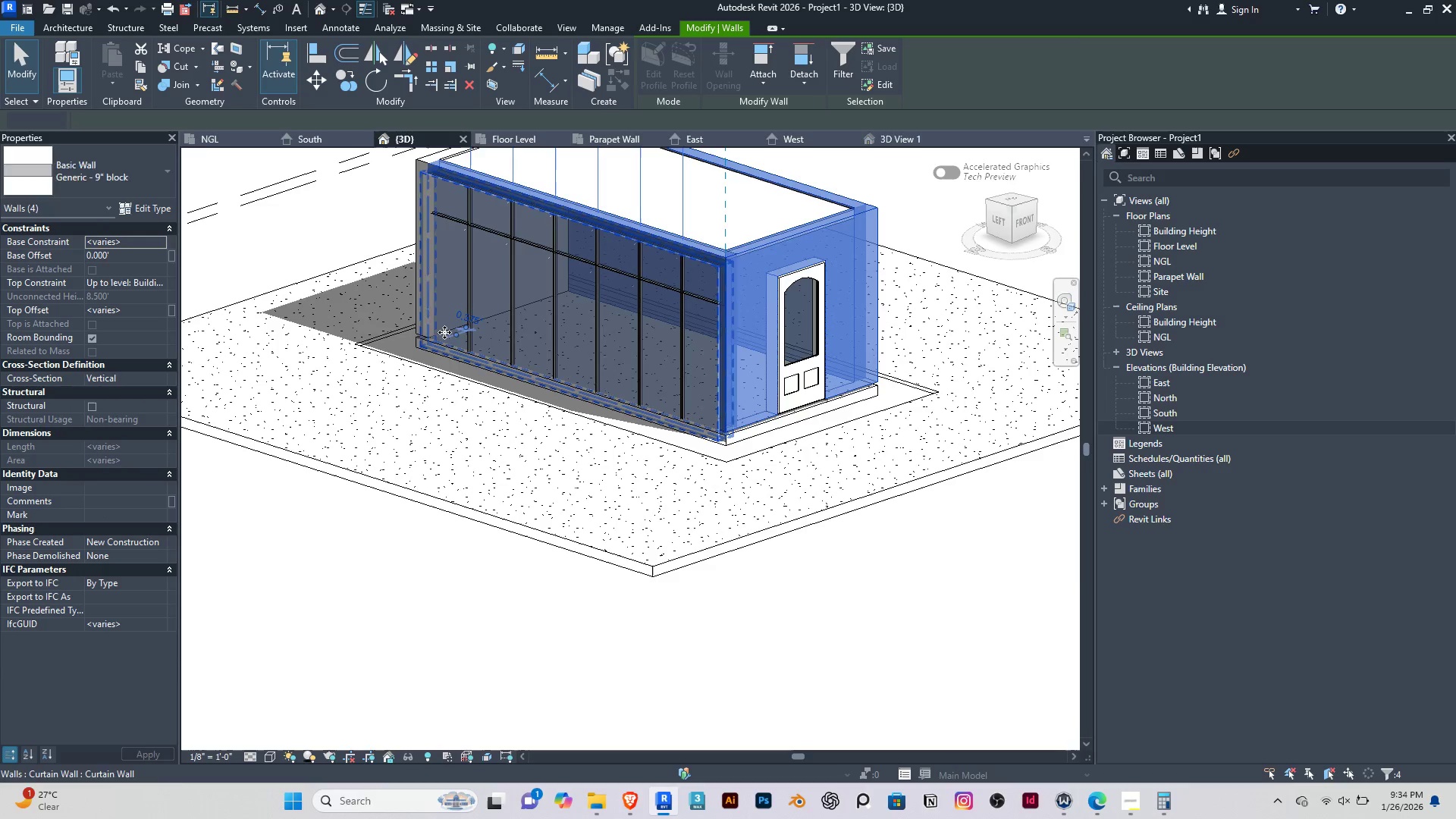 
hold_key(key=ShiftRight, duration=0.5)
 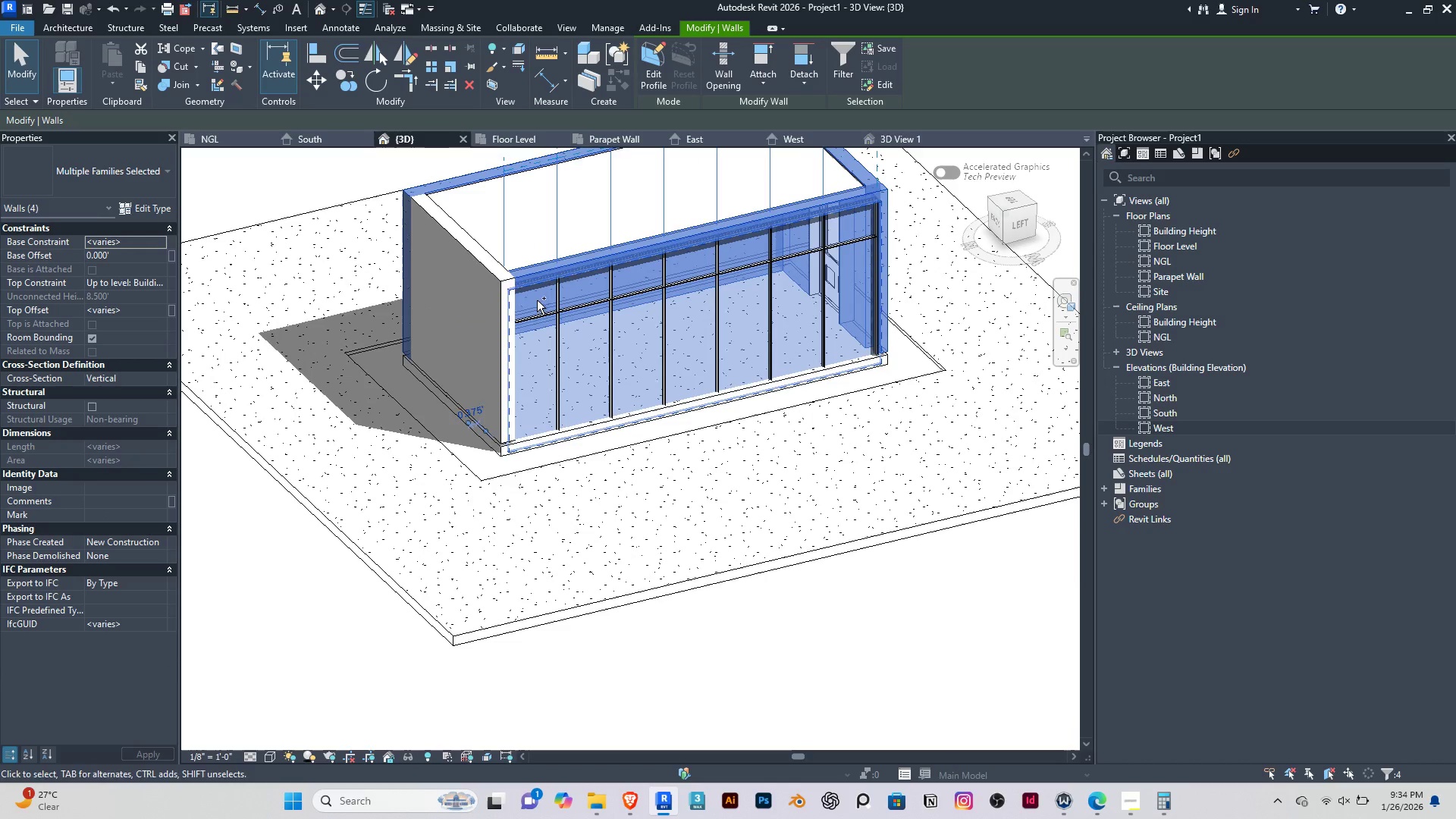 
hold_key(key=ControlRight, duration=1.51)
 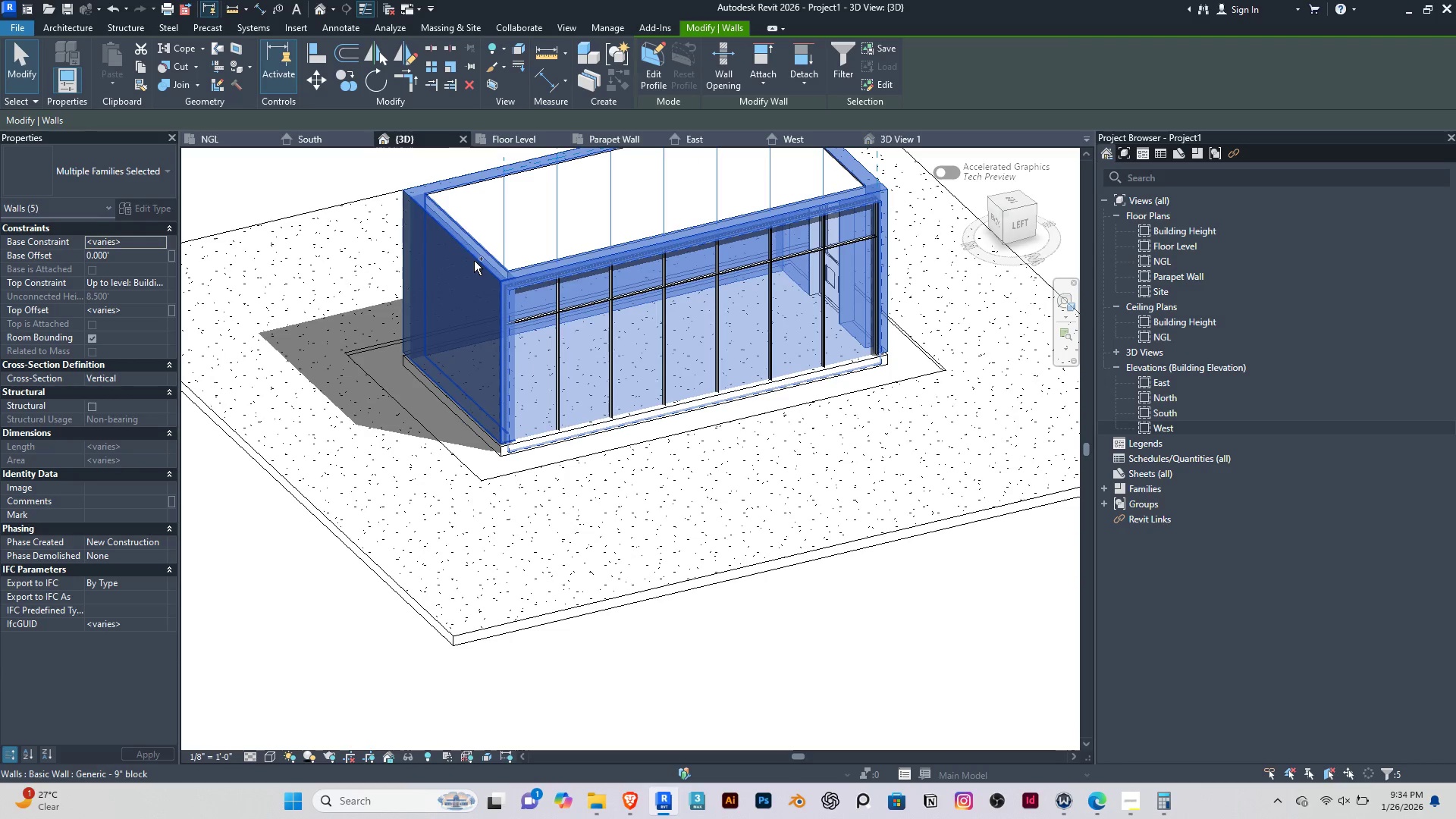 
hold_key(key=ControlRight, duration=0.77)
left_click([474, 261])
 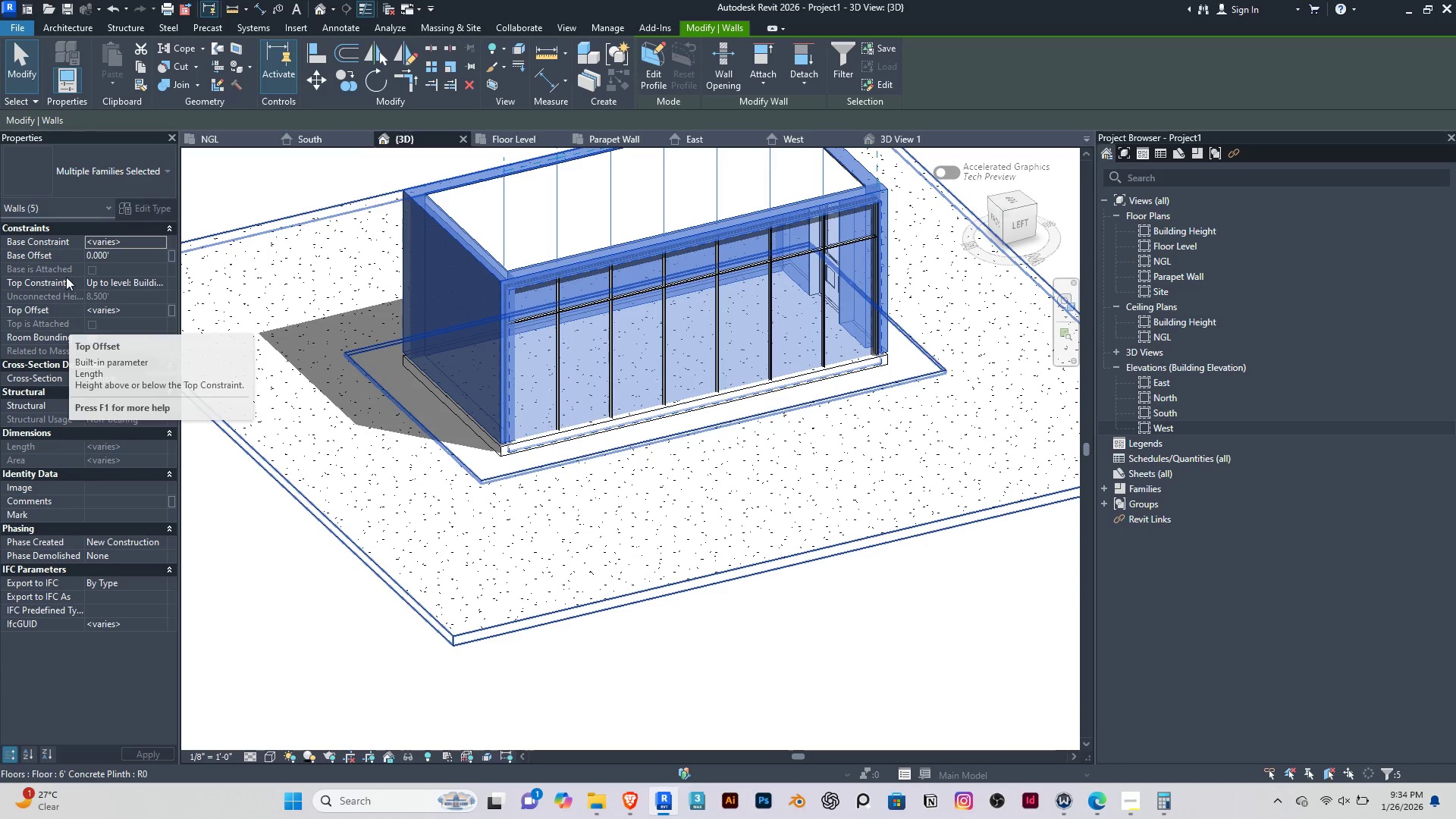 
left_click([118, 253])
 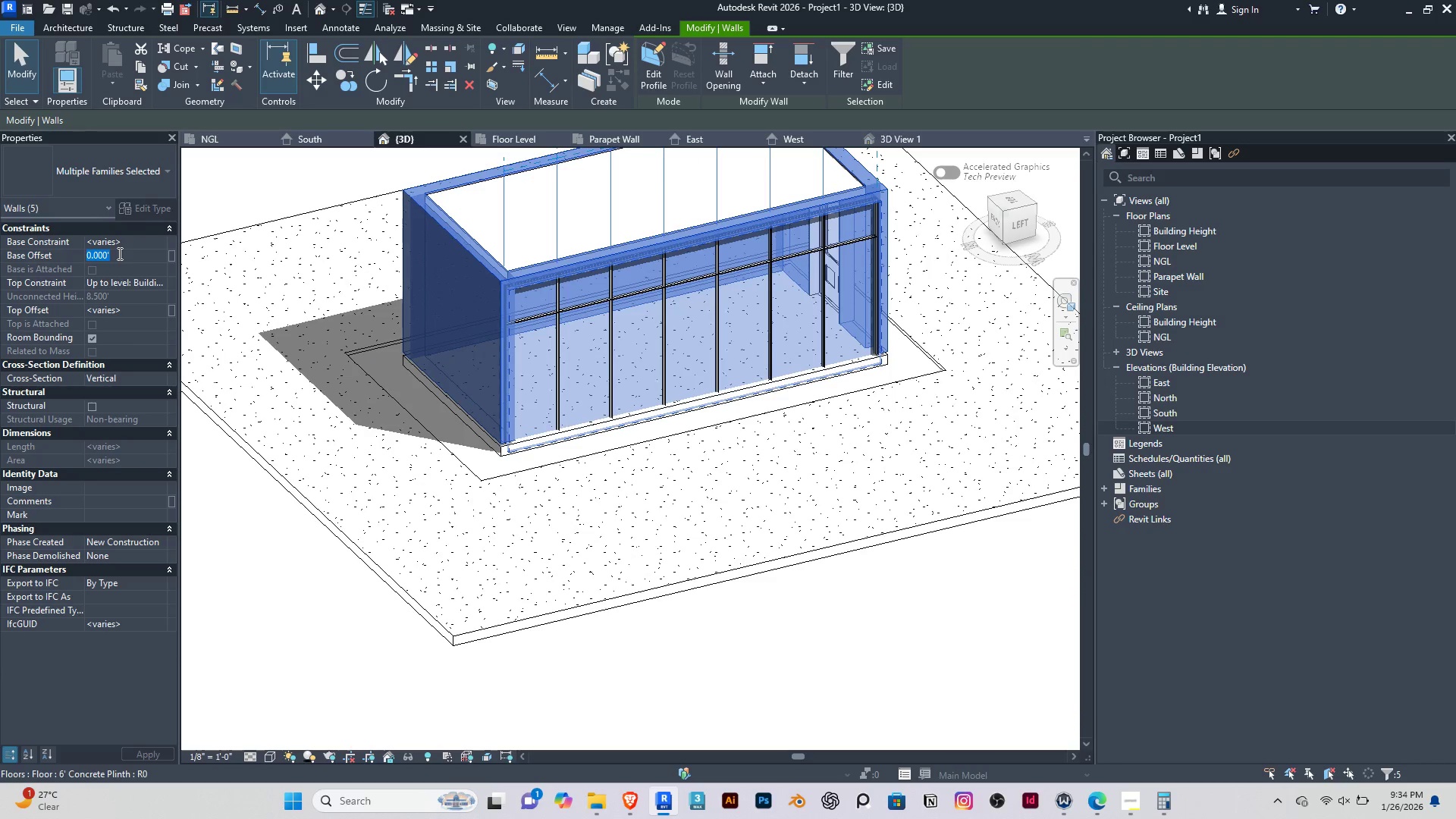 
key(Minus)
 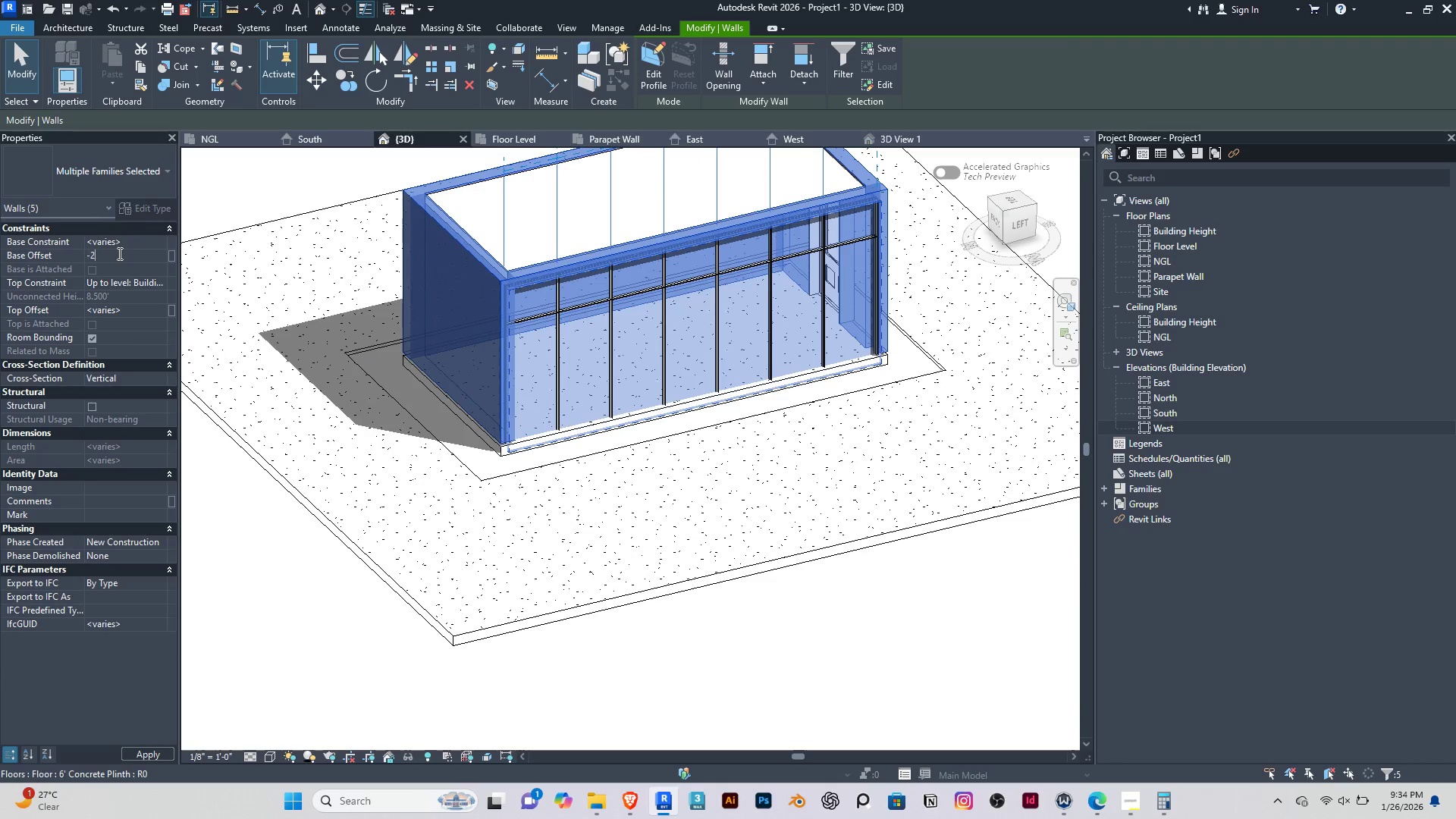 
key(2)
 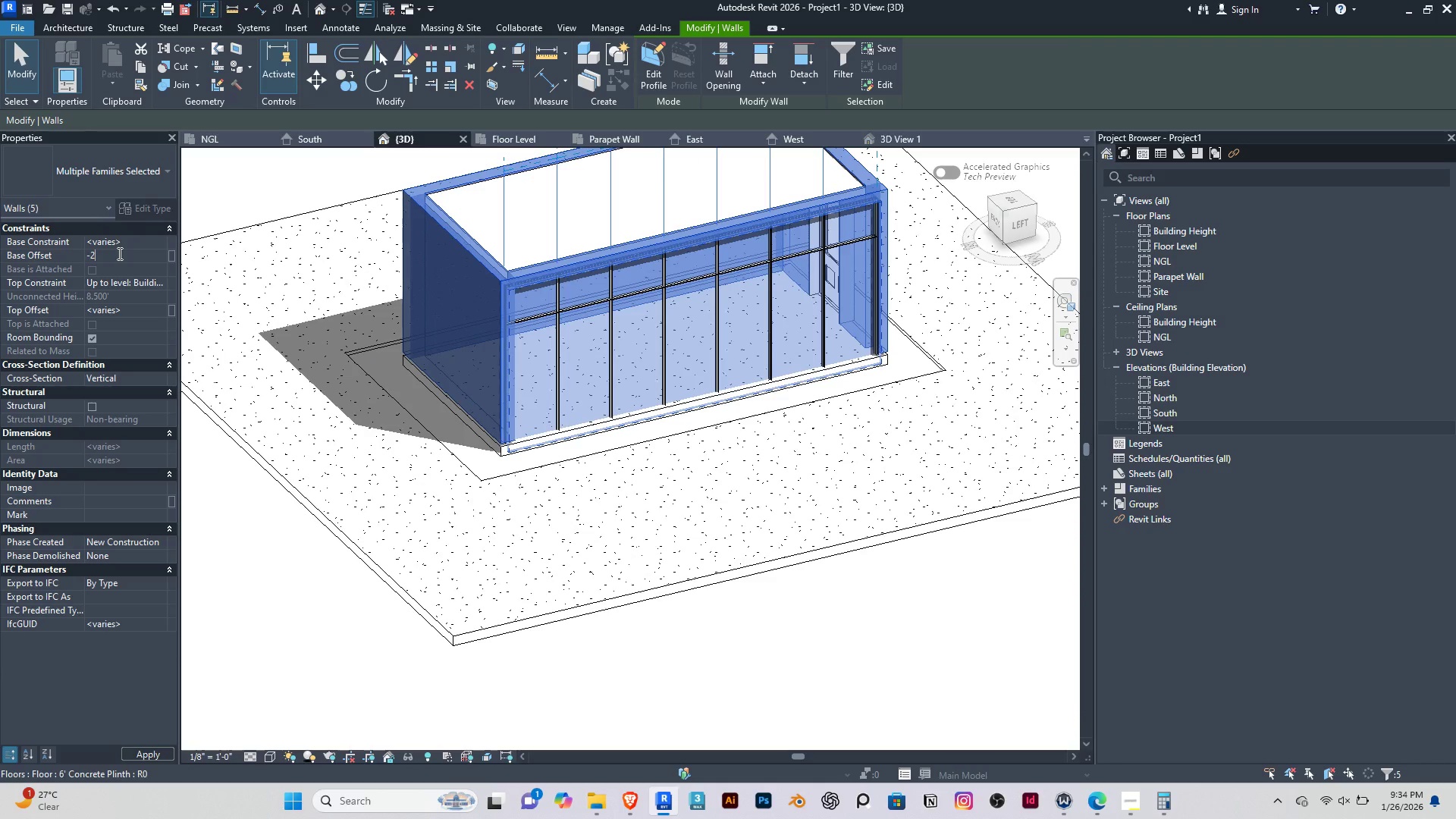 
key(Shift+ShiftLeft)
 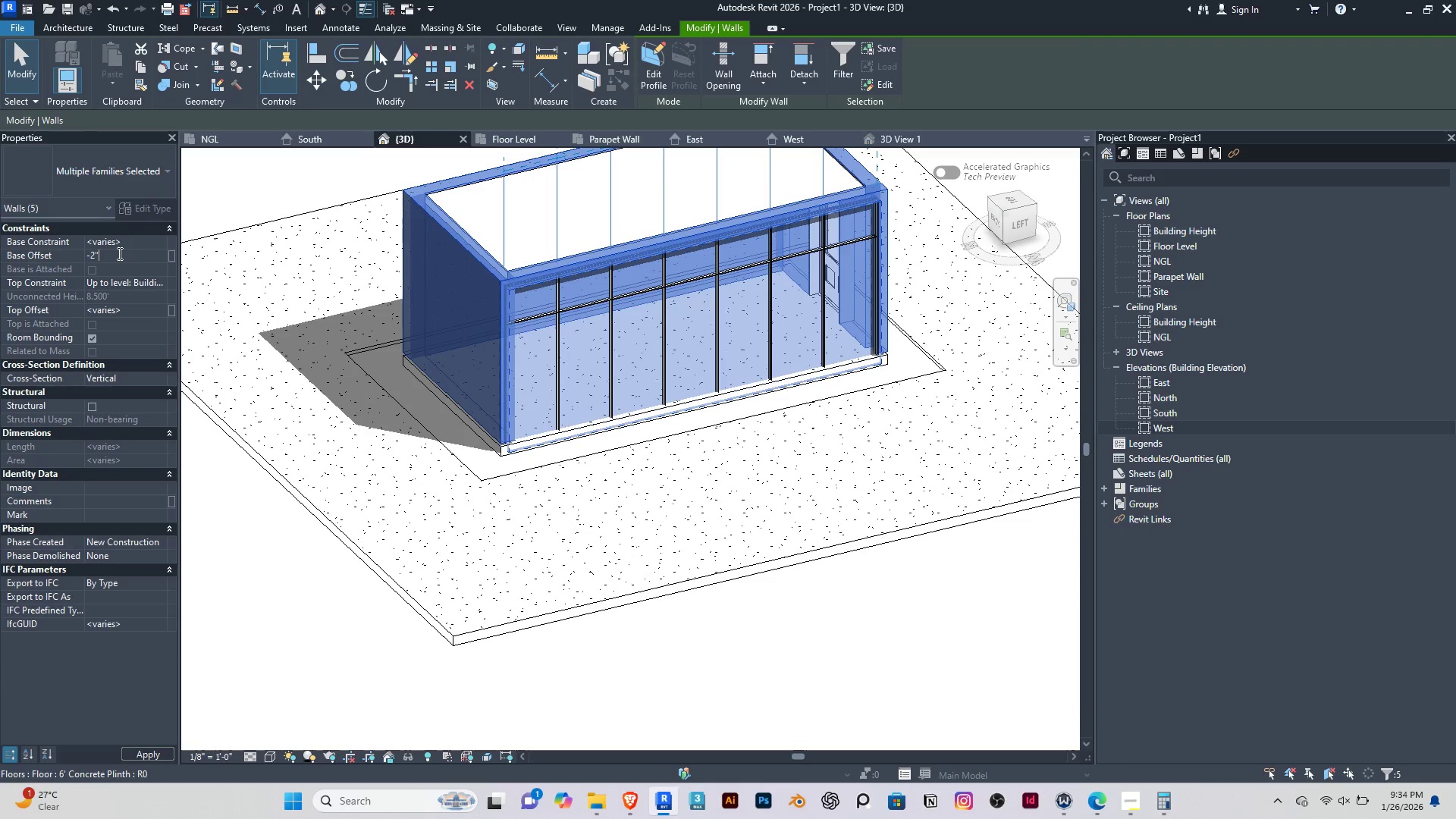 
key(Shift+Quote)
 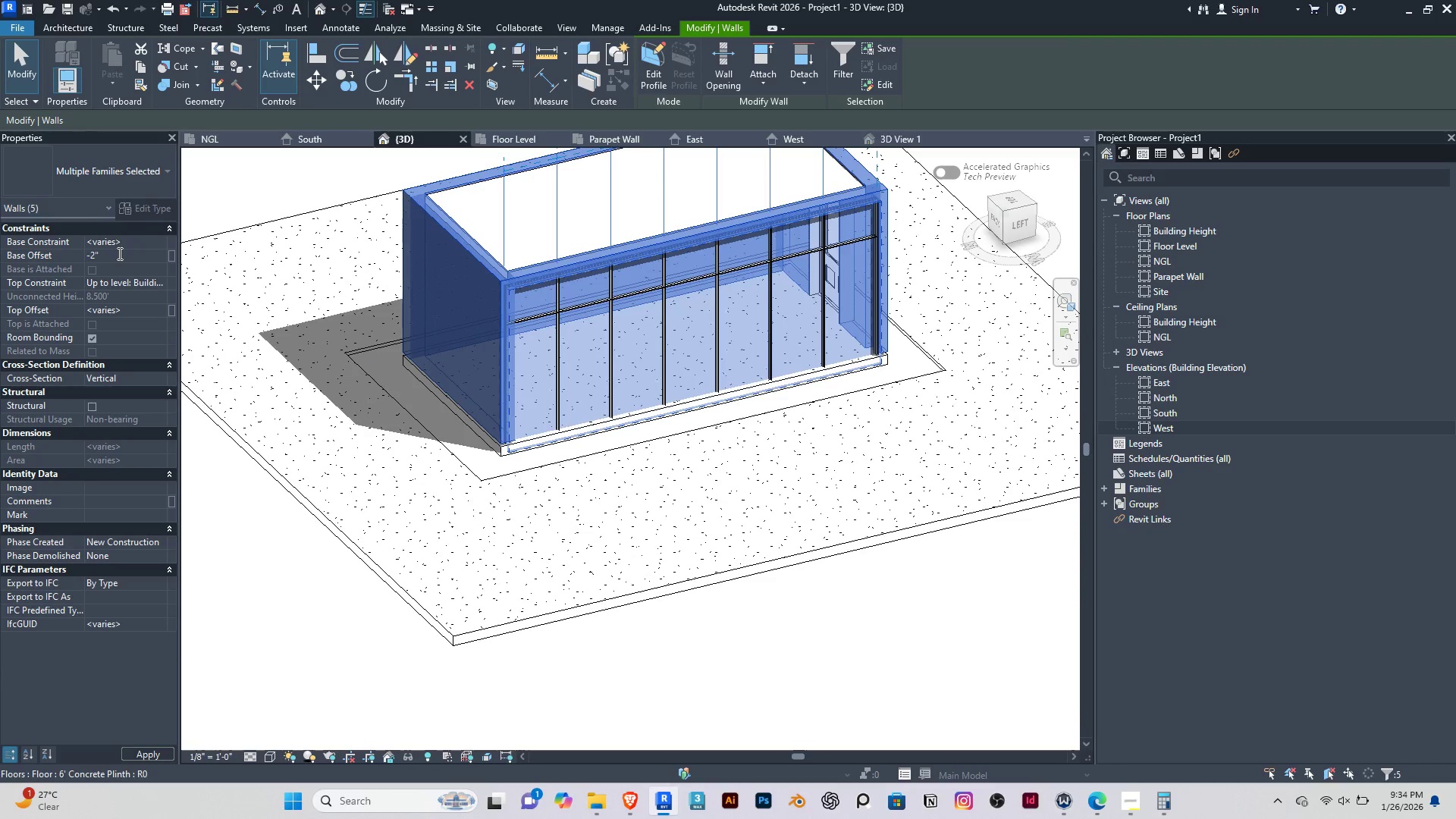 
key(Enter)
 